 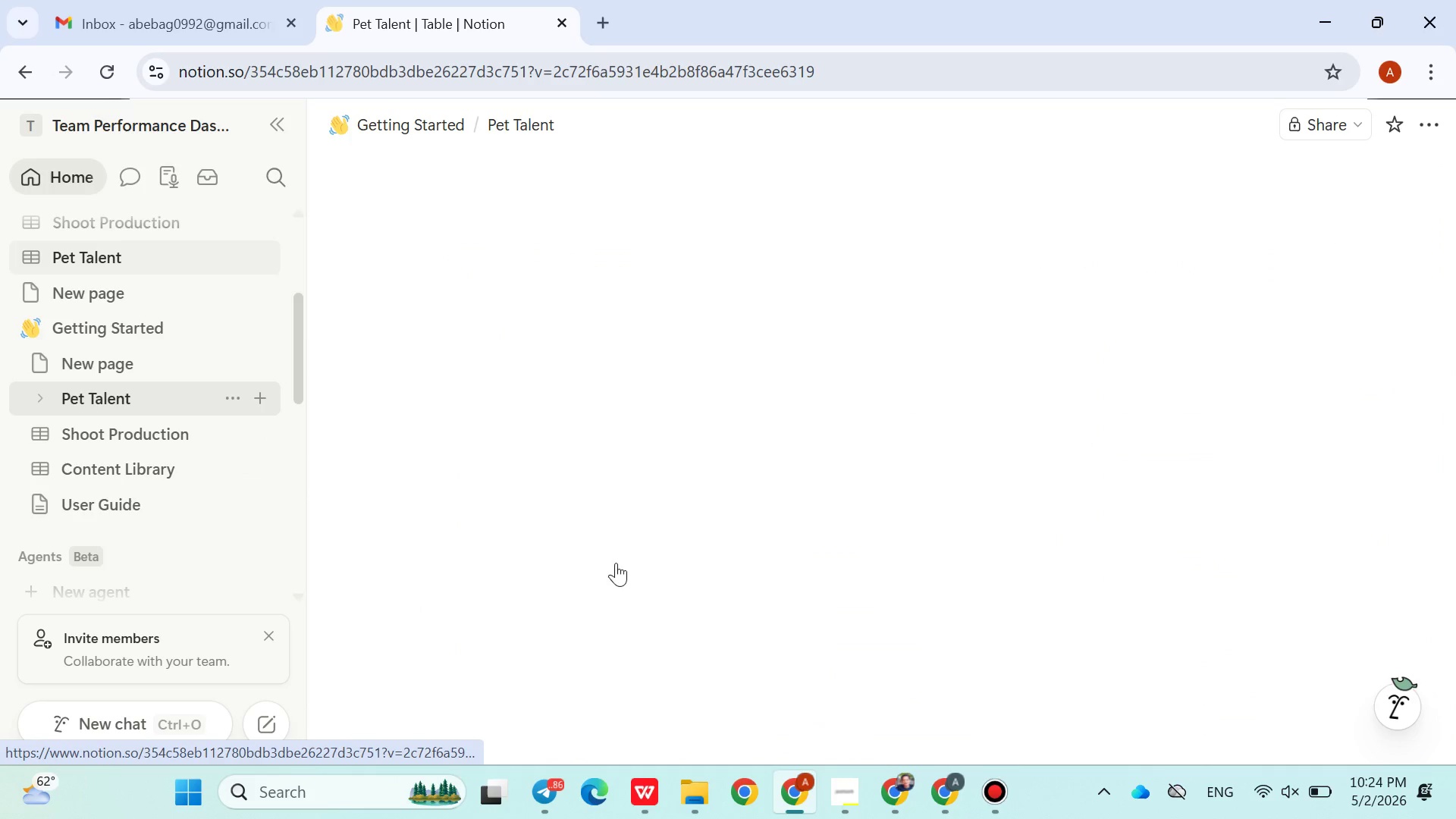 
left_click([636, 783])
 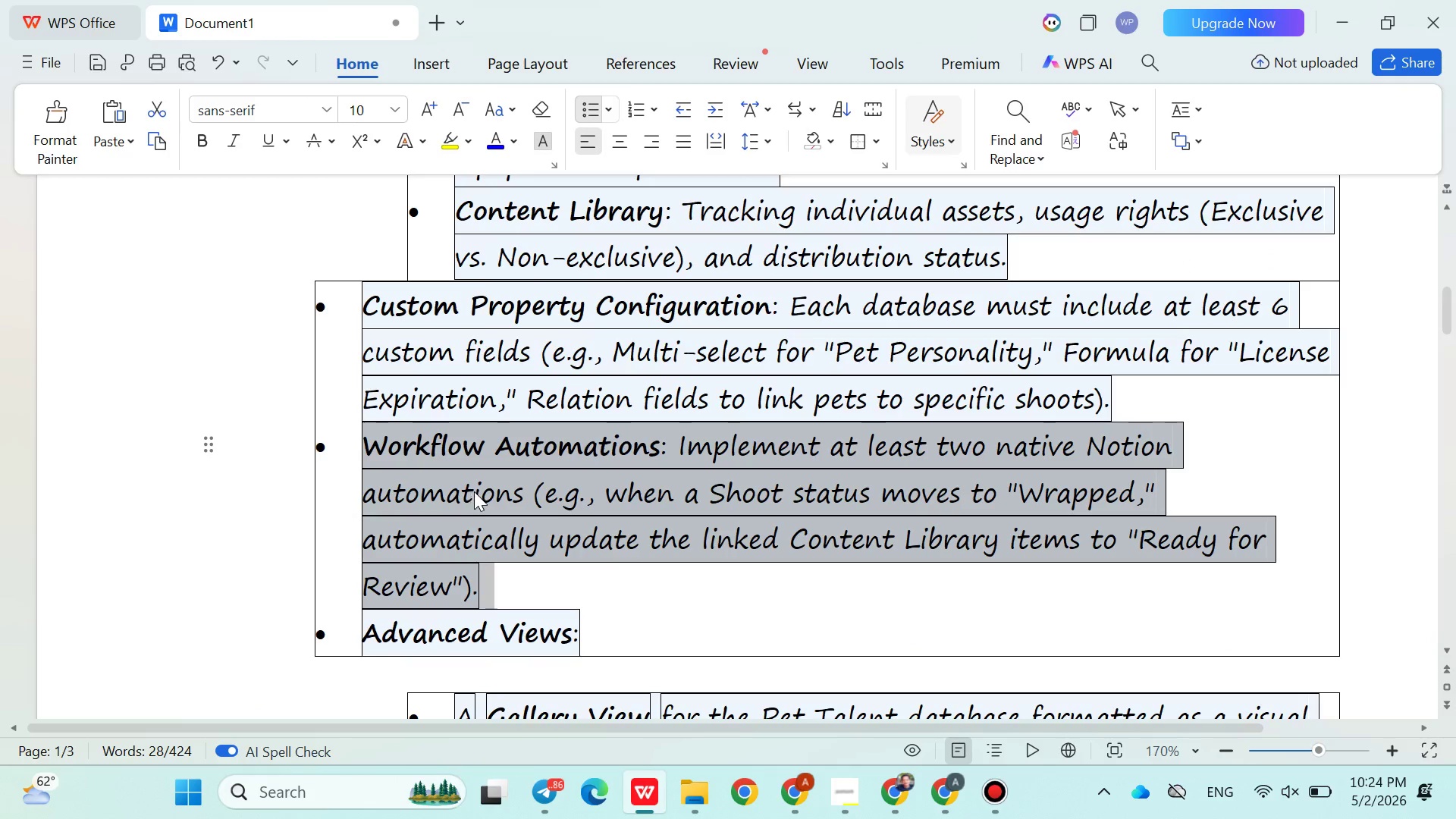 
left_click([476, 491])
 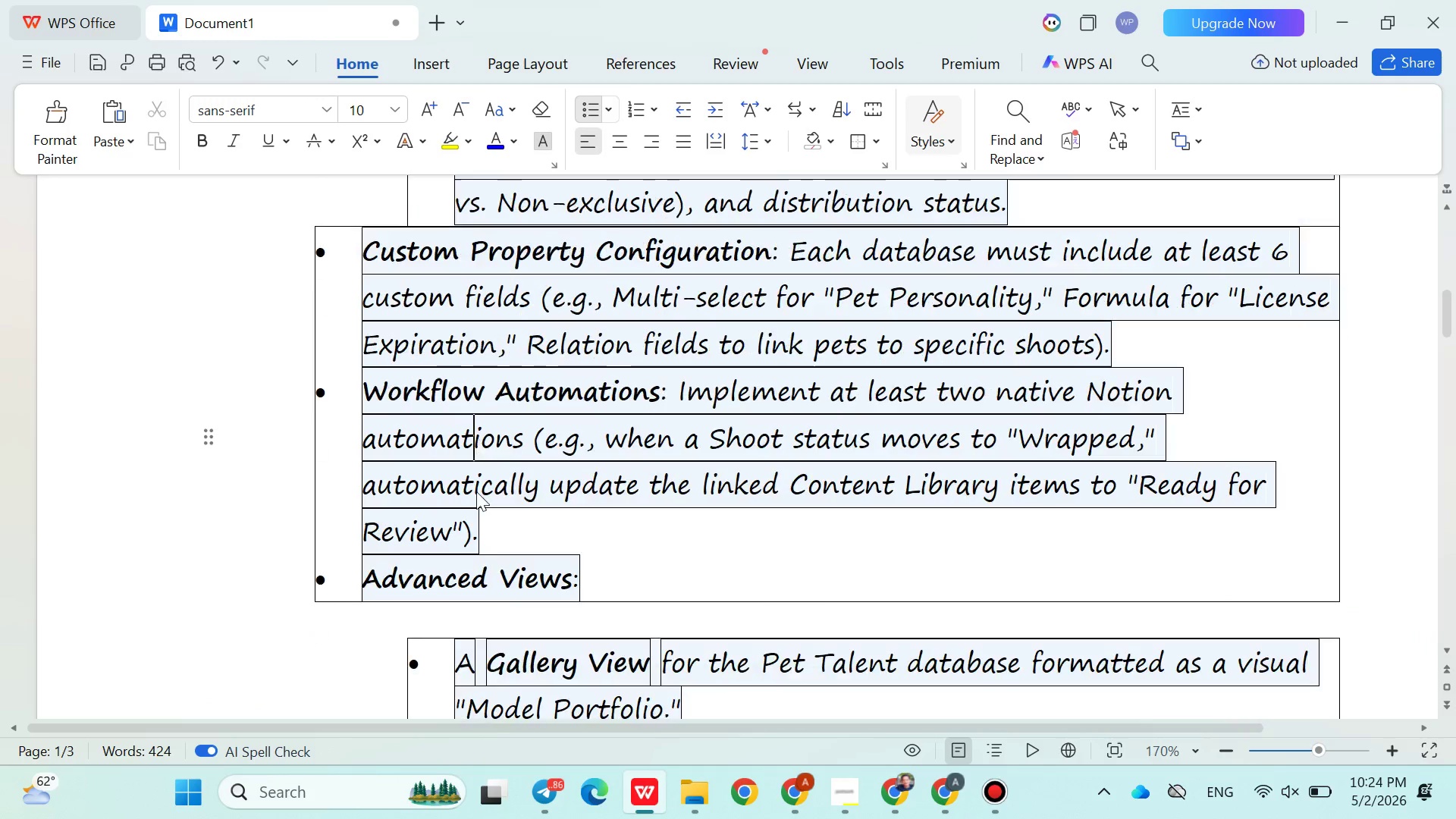 
scroll: coordinate [476, 491], scroll_direction: down, amount: 28.0
 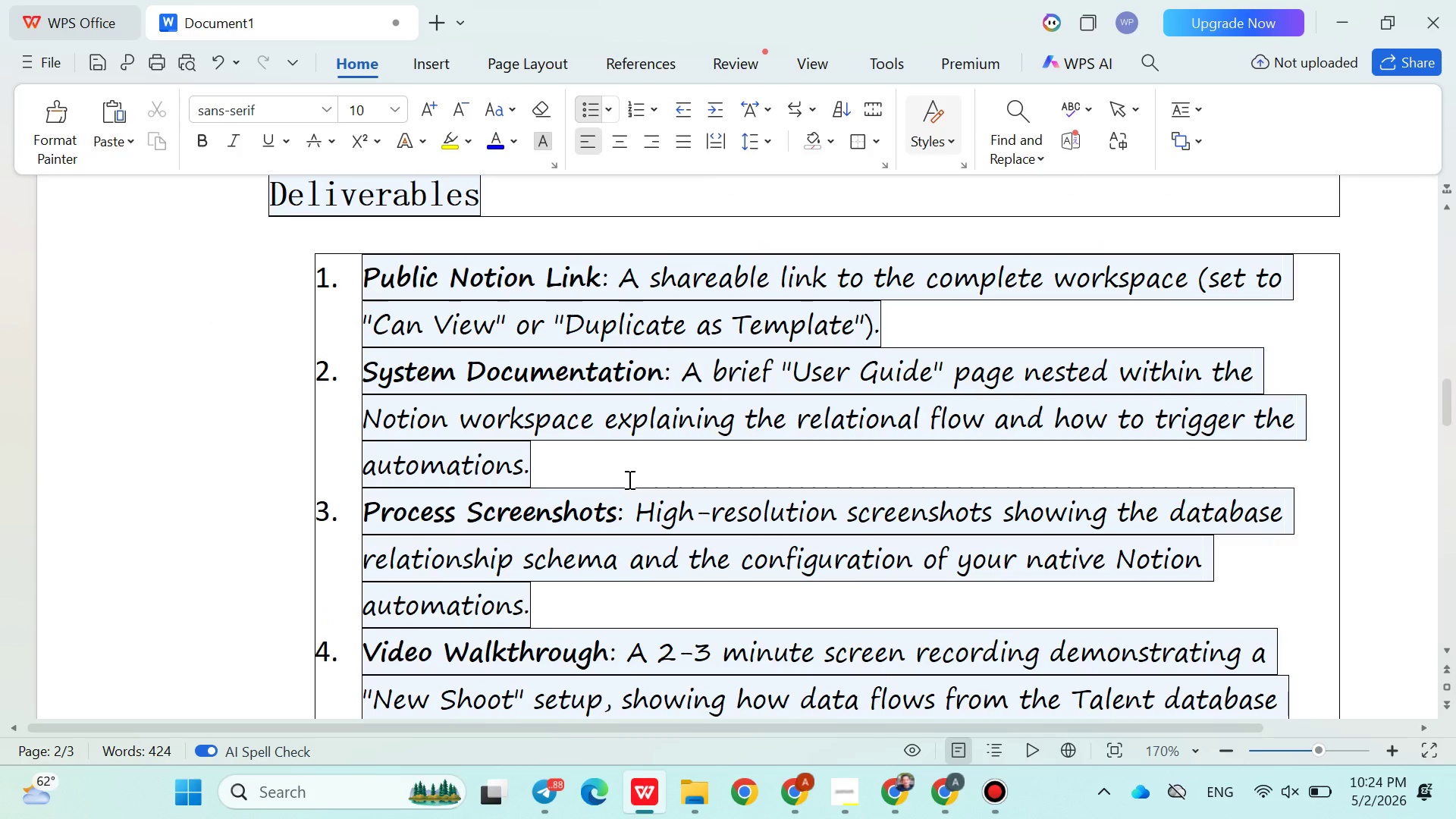 
wait(5.27)
 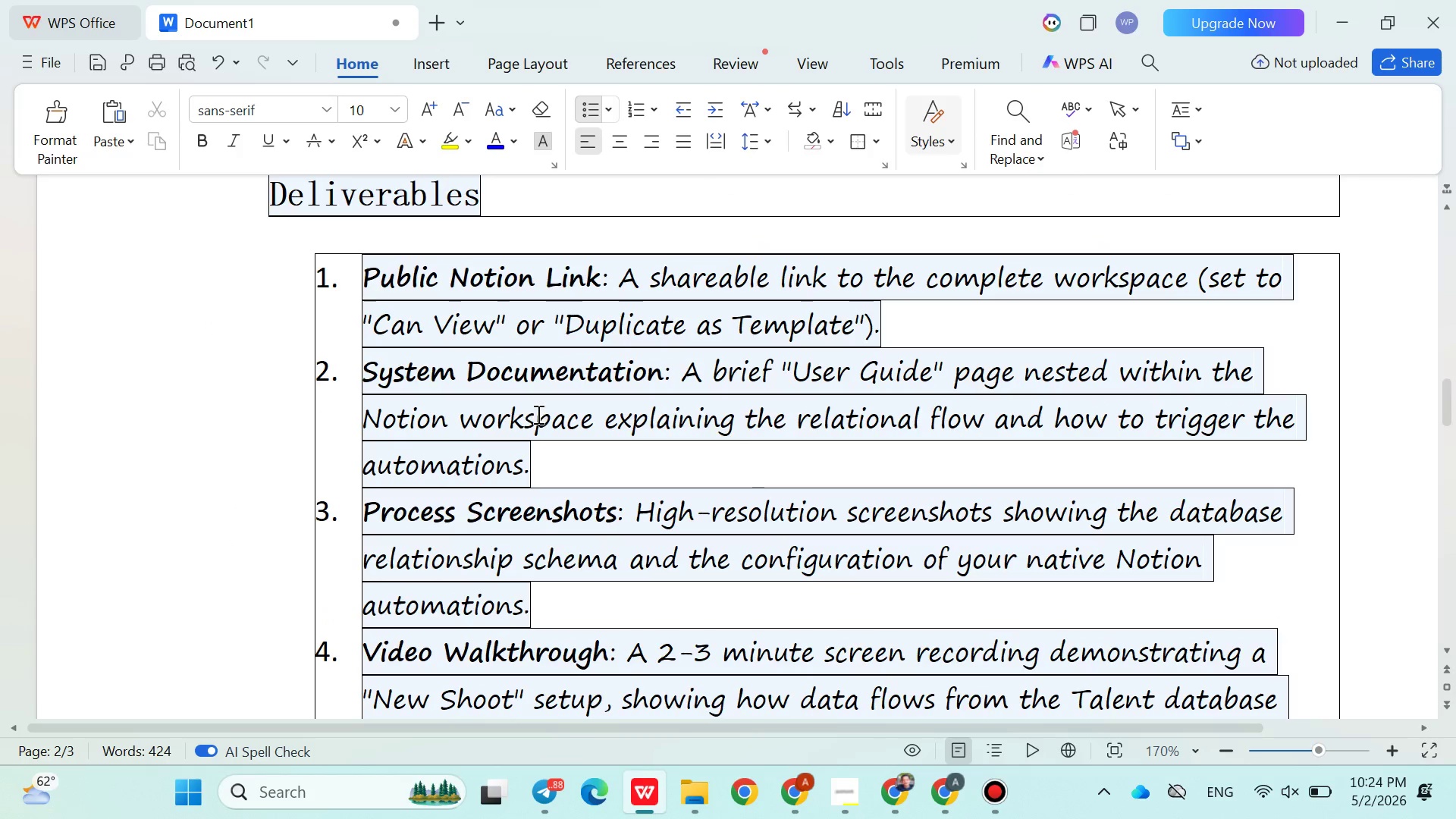 
scroll: coordinate [628, 479], scroll_direction: down, amount: 1.0
 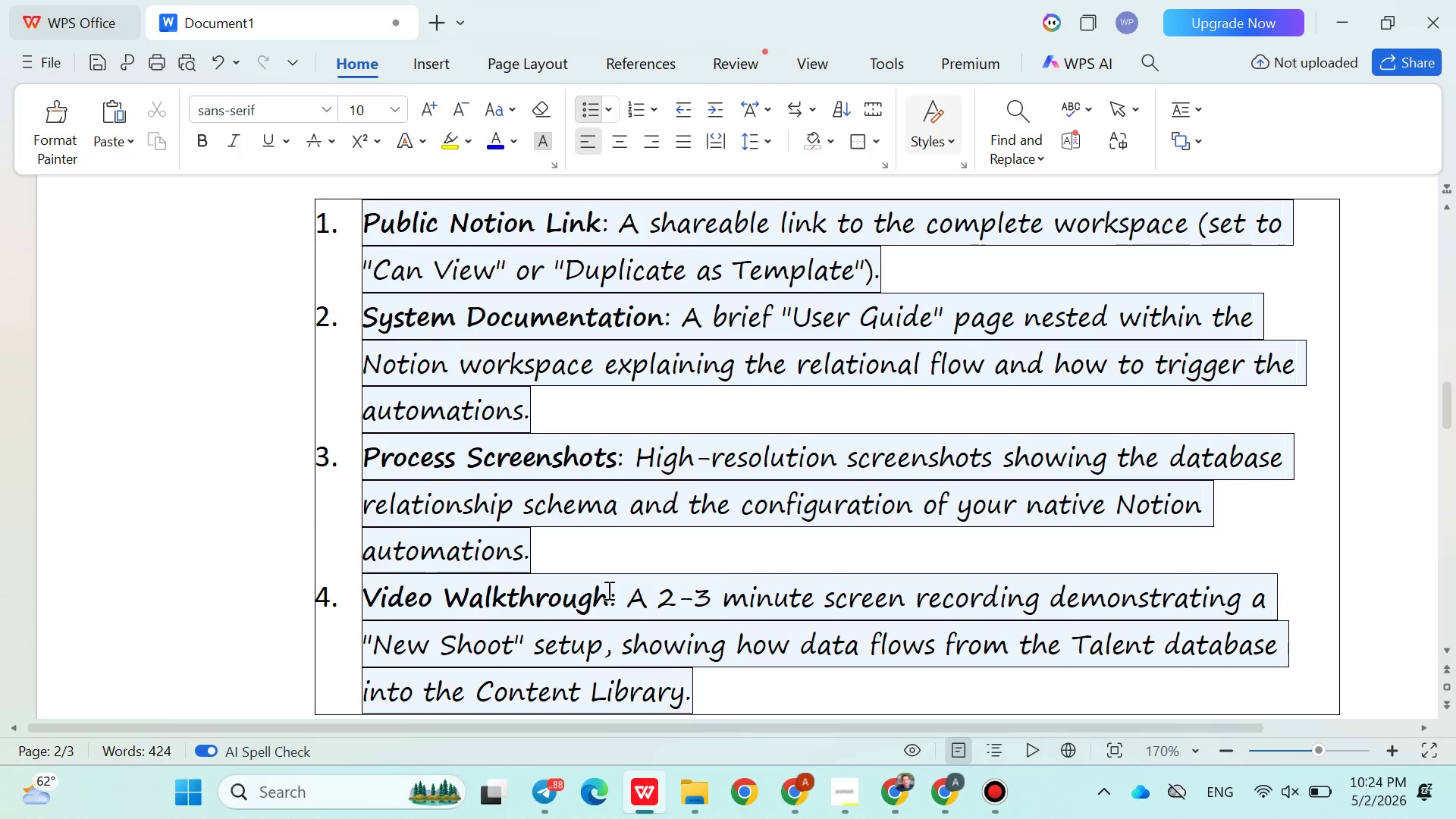 
left_click_drag(start_coordinate=[608, 596], to_coordinate=[359, 597])
 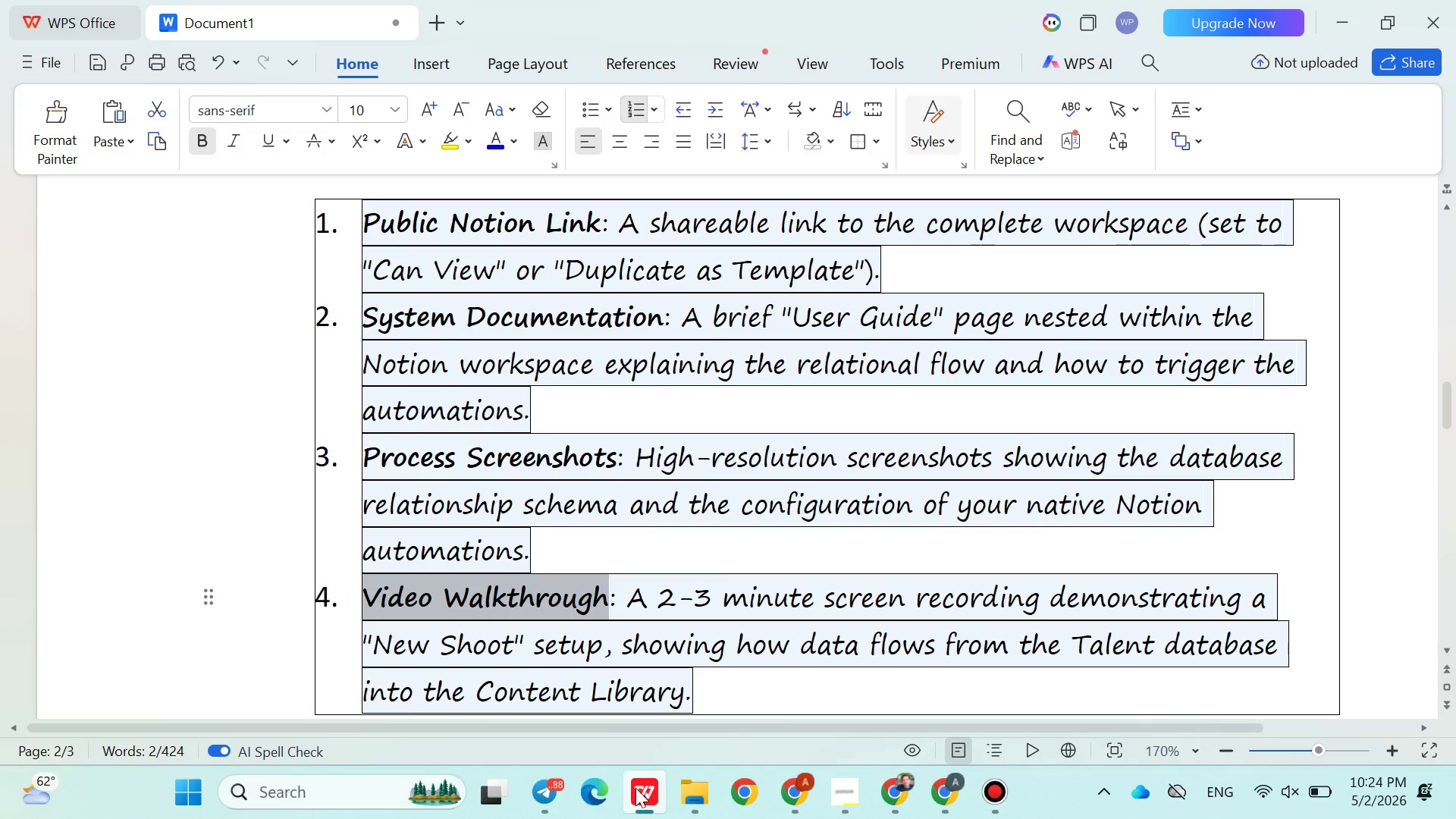 
left_click([677, 788])
 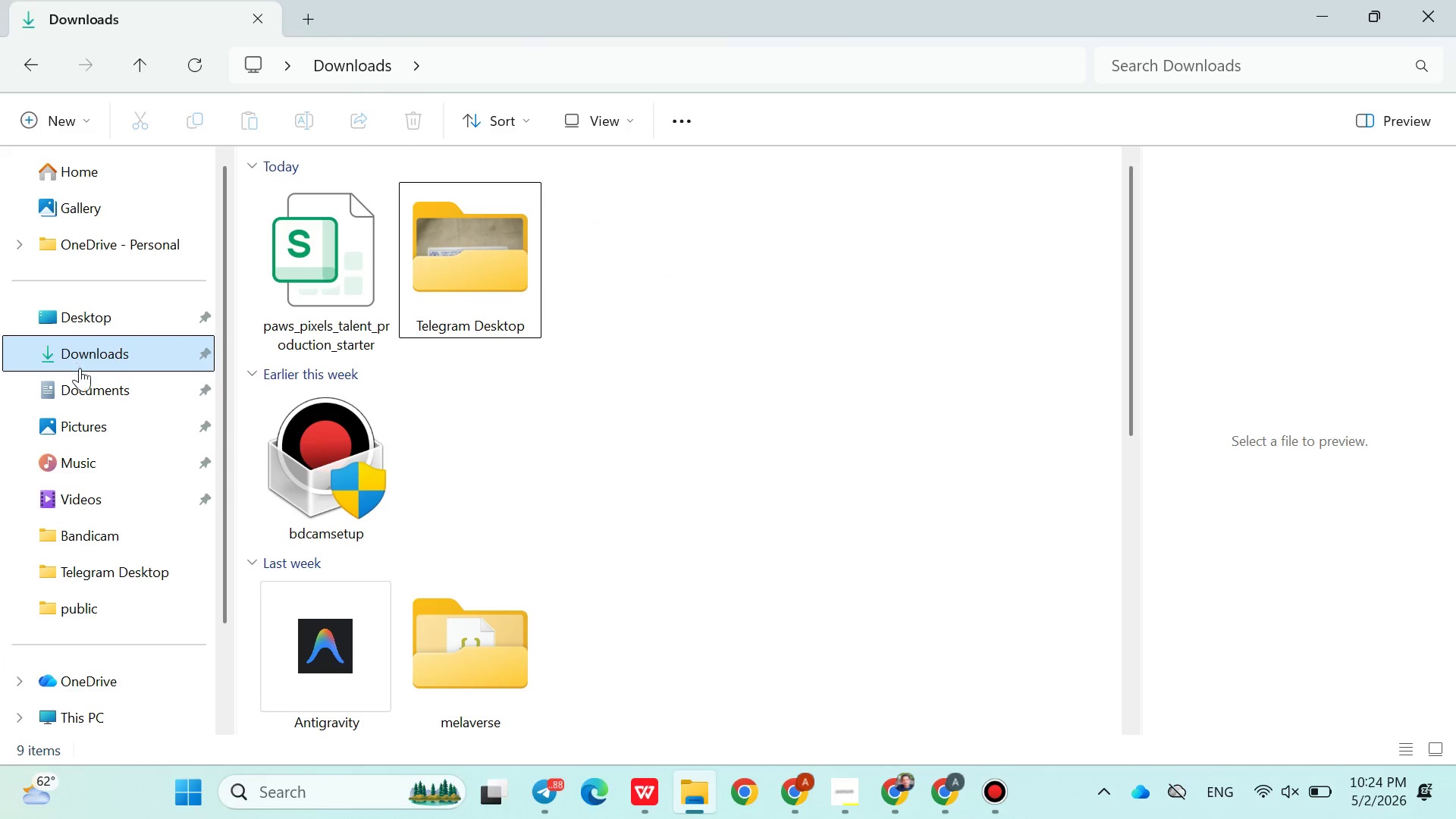 
left_click([83, 378])
 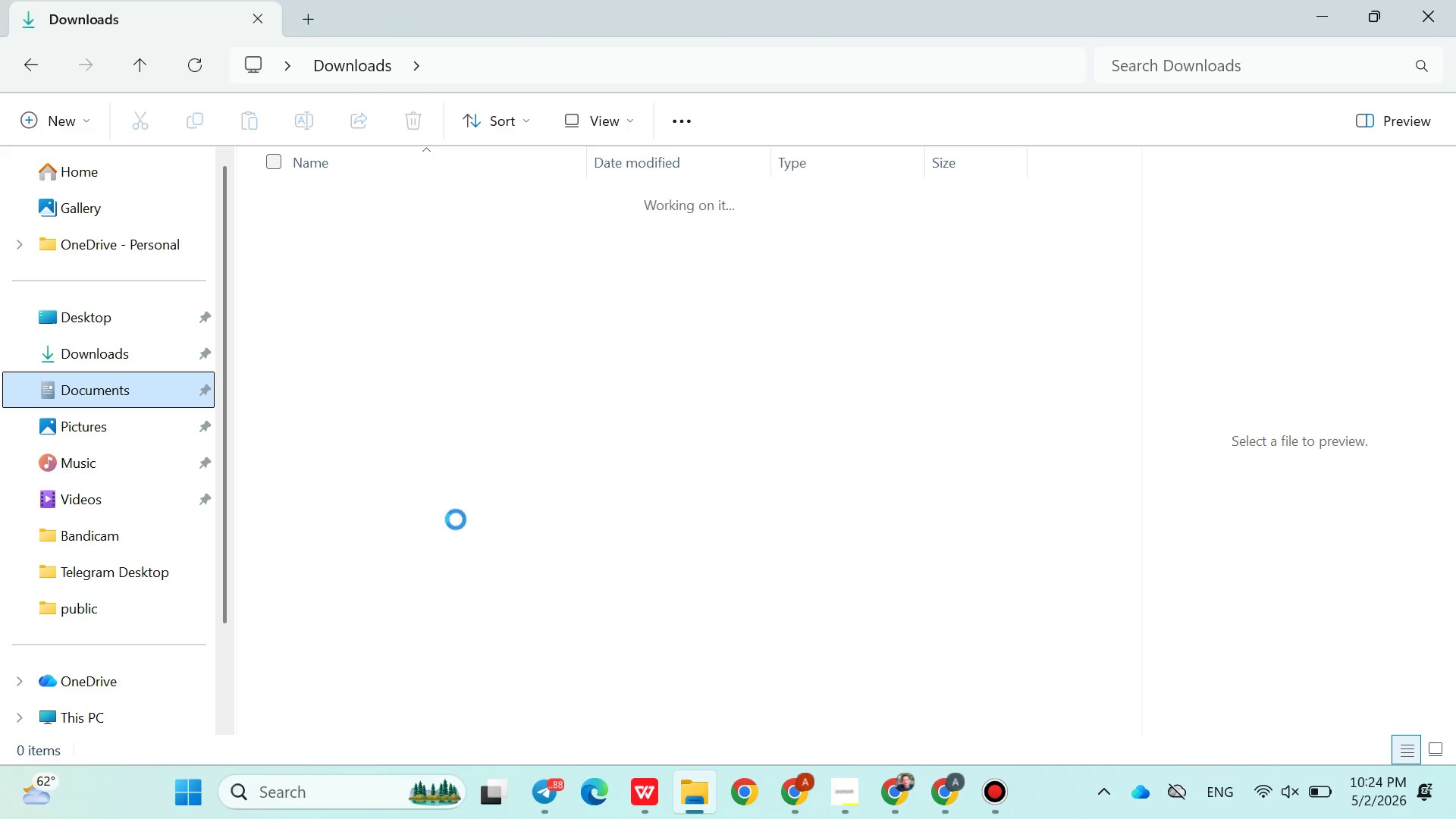 
left_click([457, 519])
 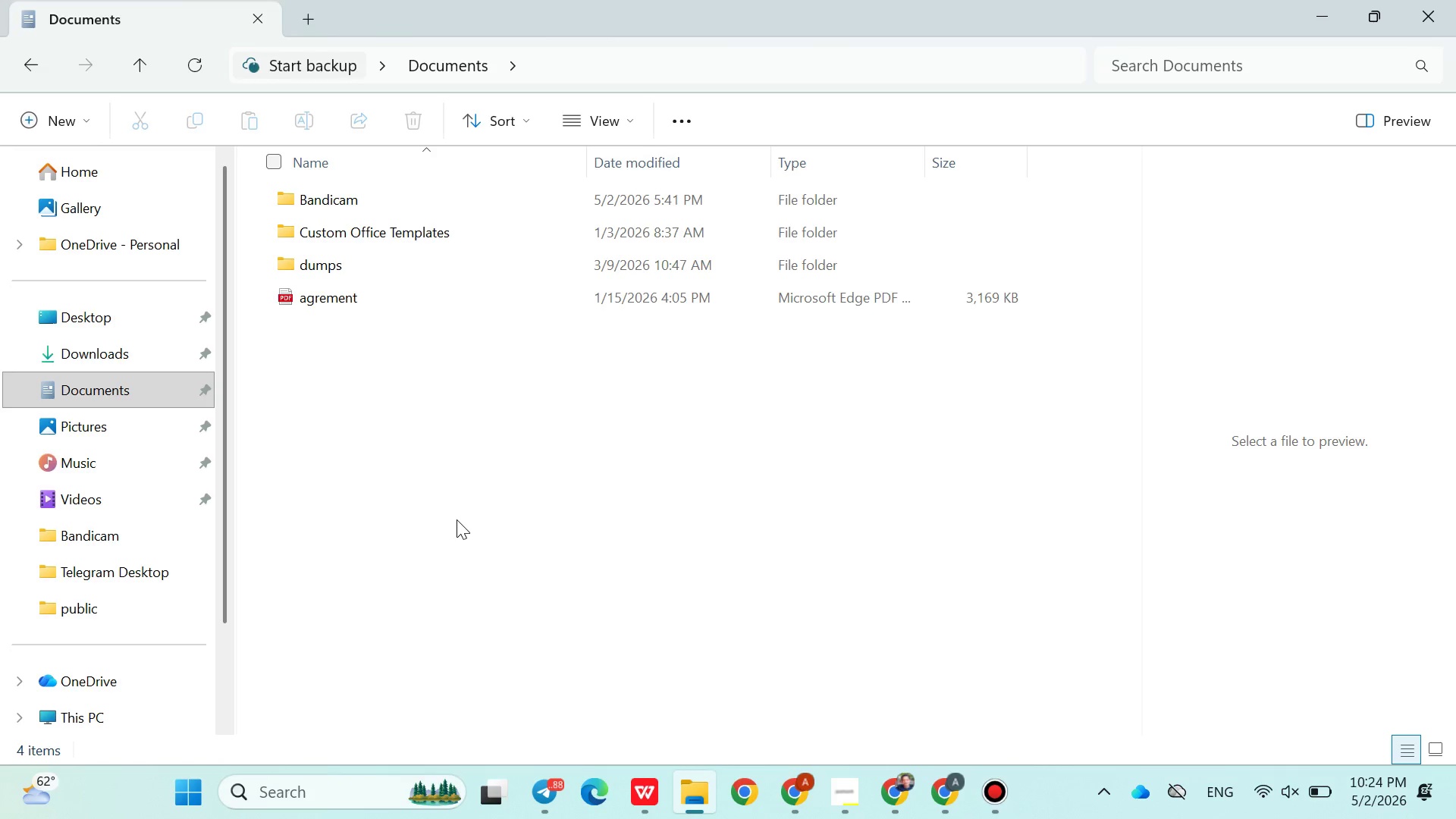 
hold_key(key=ControlLeft, duration=0.72)
 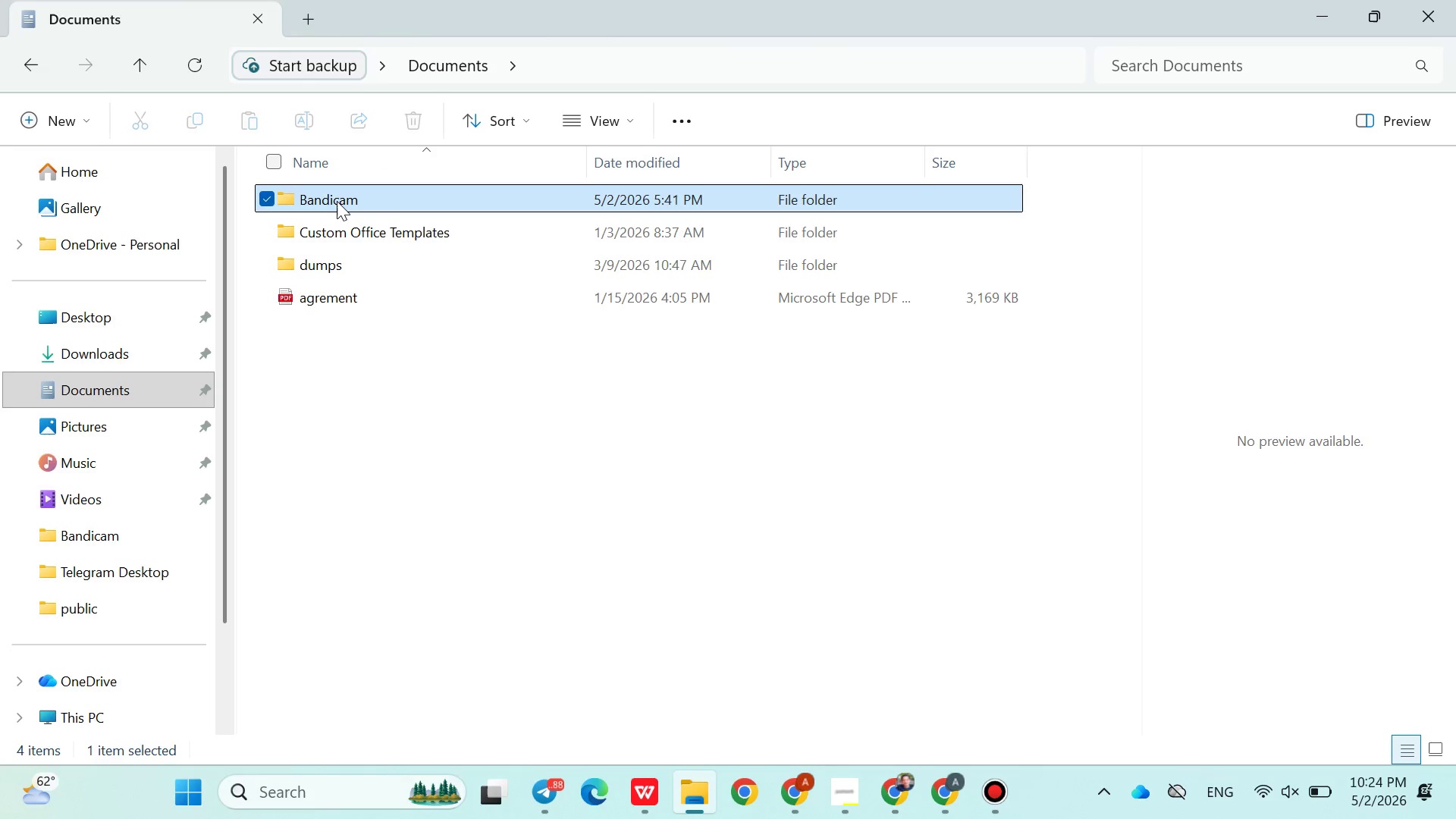 
double_click([337, 201])
 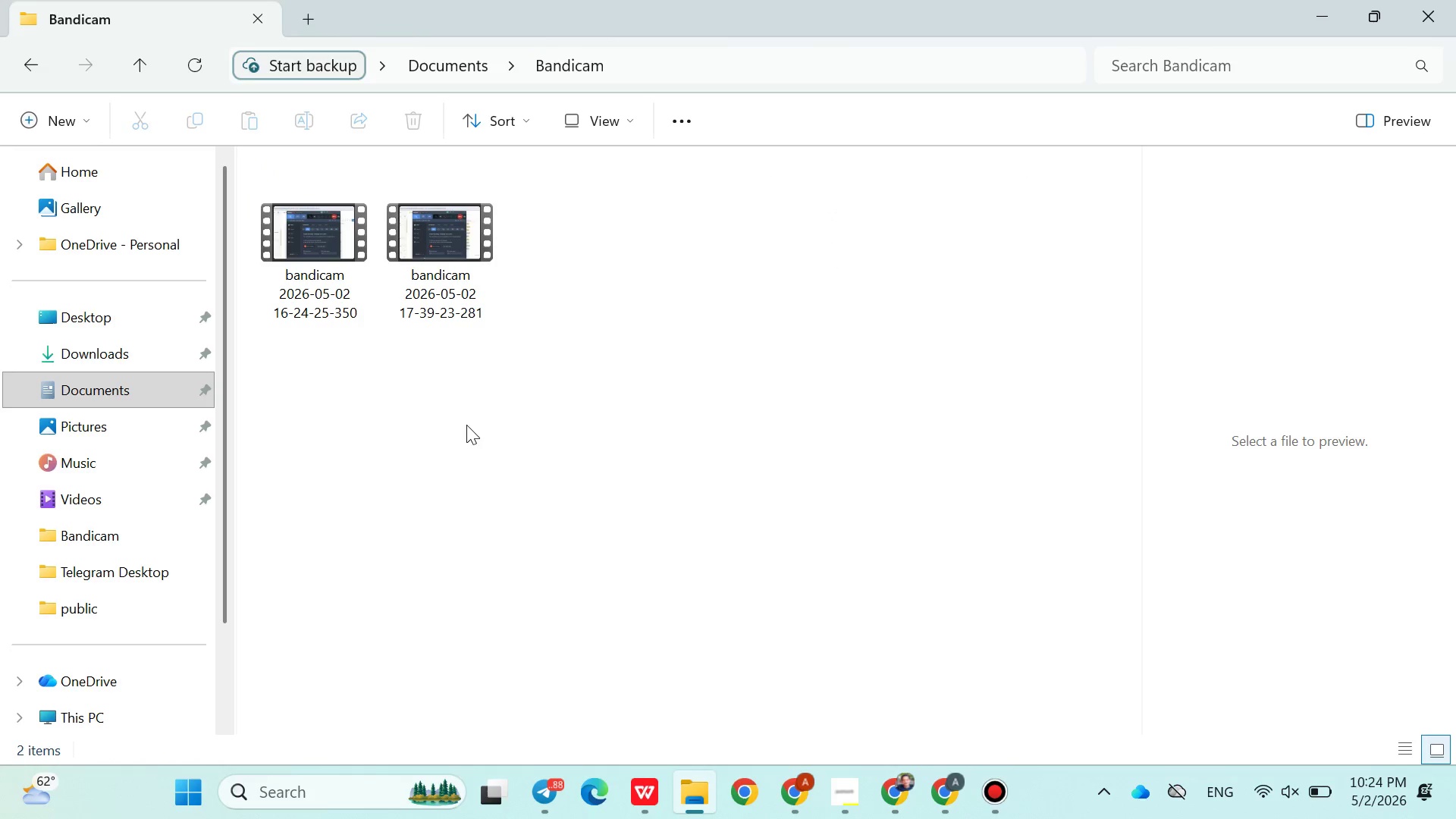 
key(Control+A)
 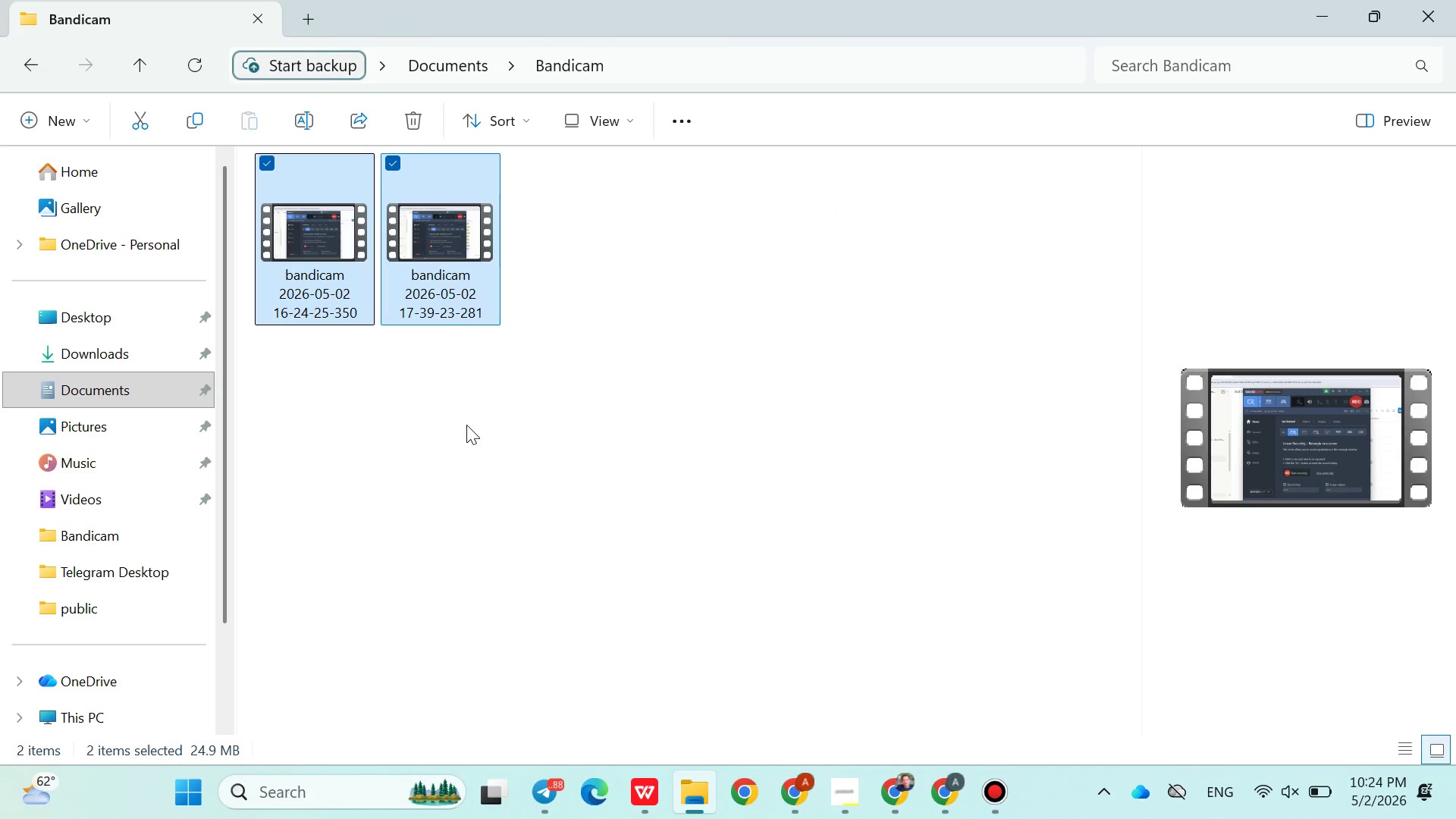 
key(Shift+Delete)
 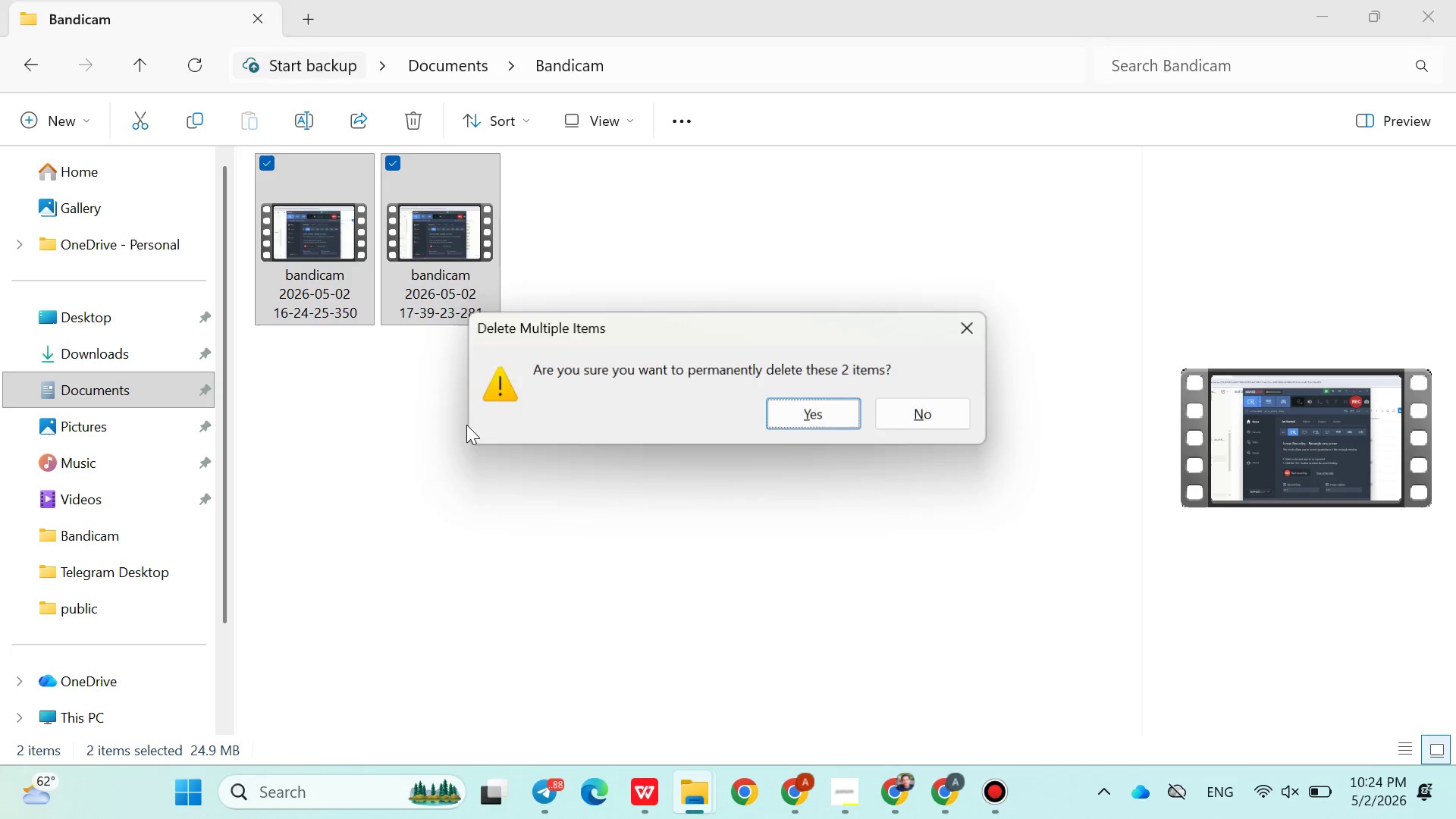 
key(Enter)
 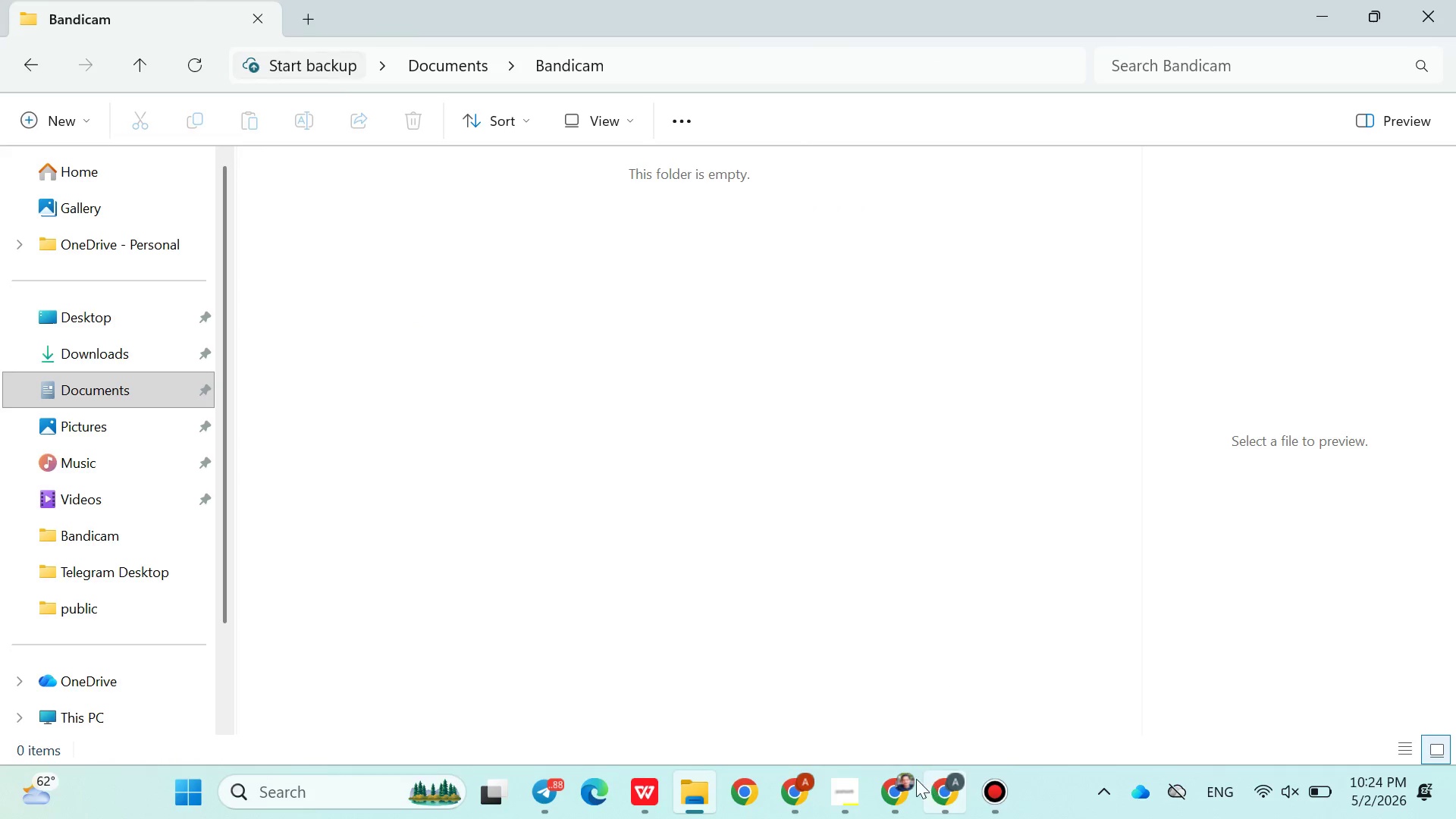 
left_click([905, 779])
 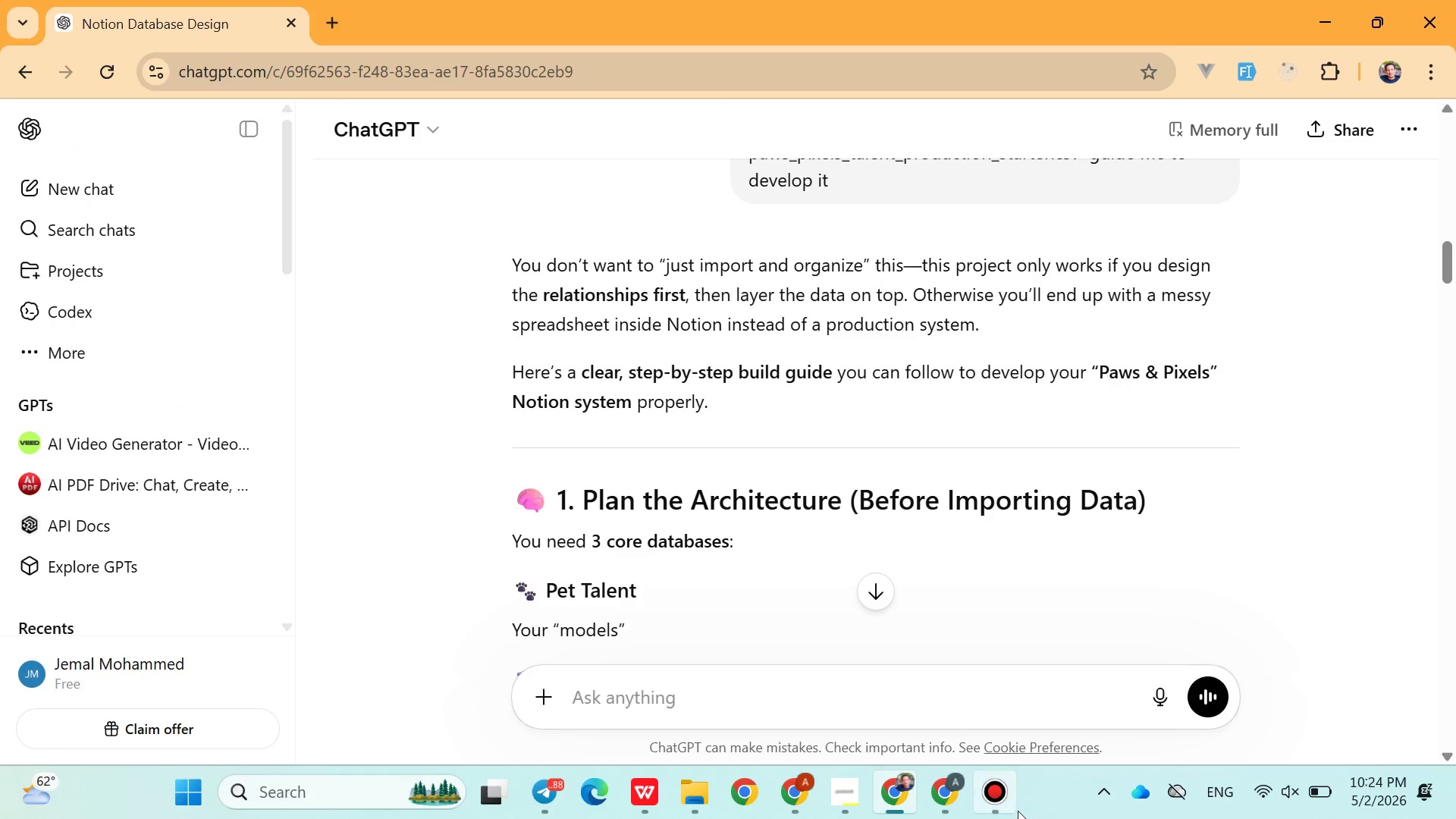 
left_click([1018, 811])
 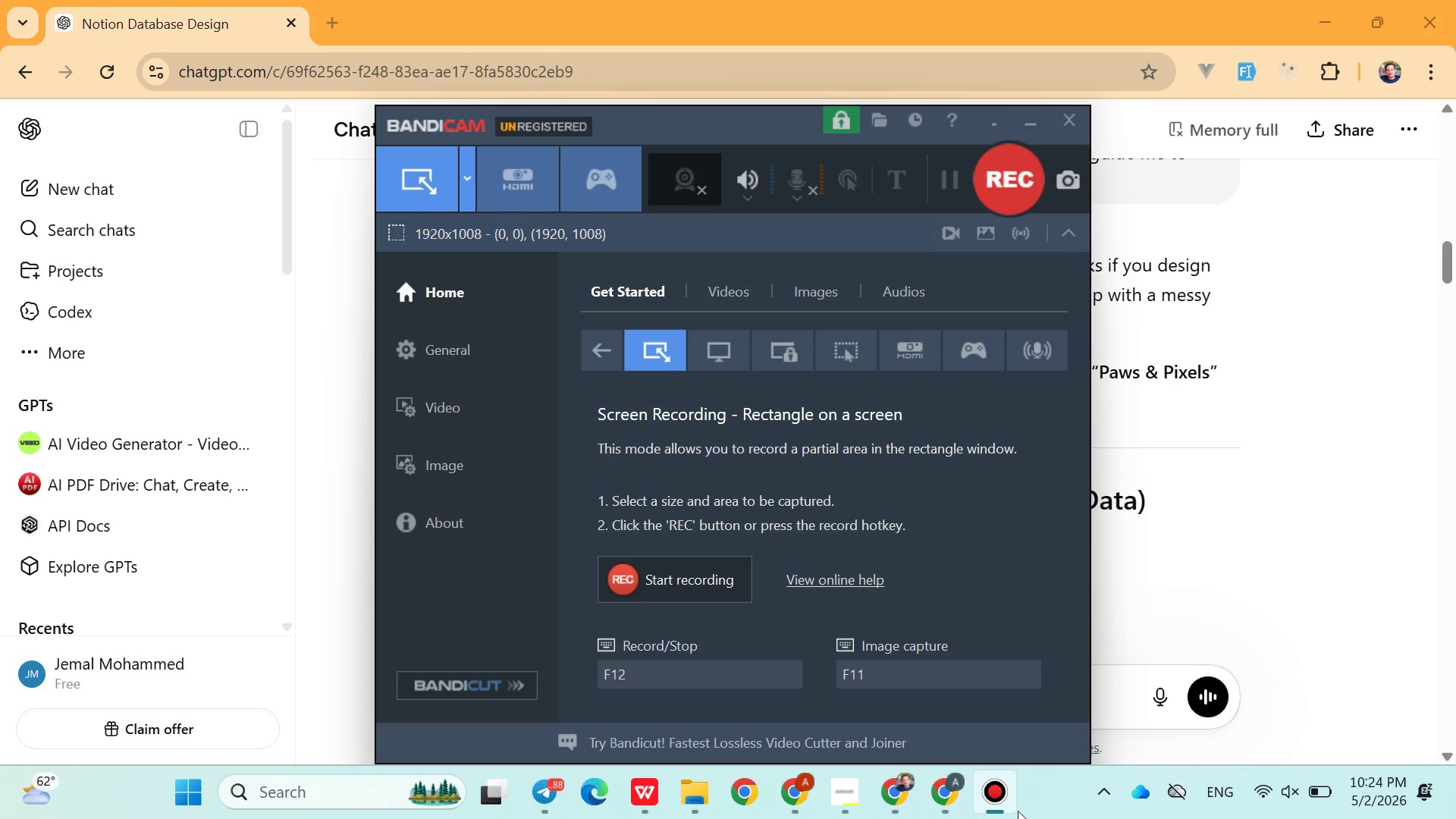 
left_click([1018, 811])
 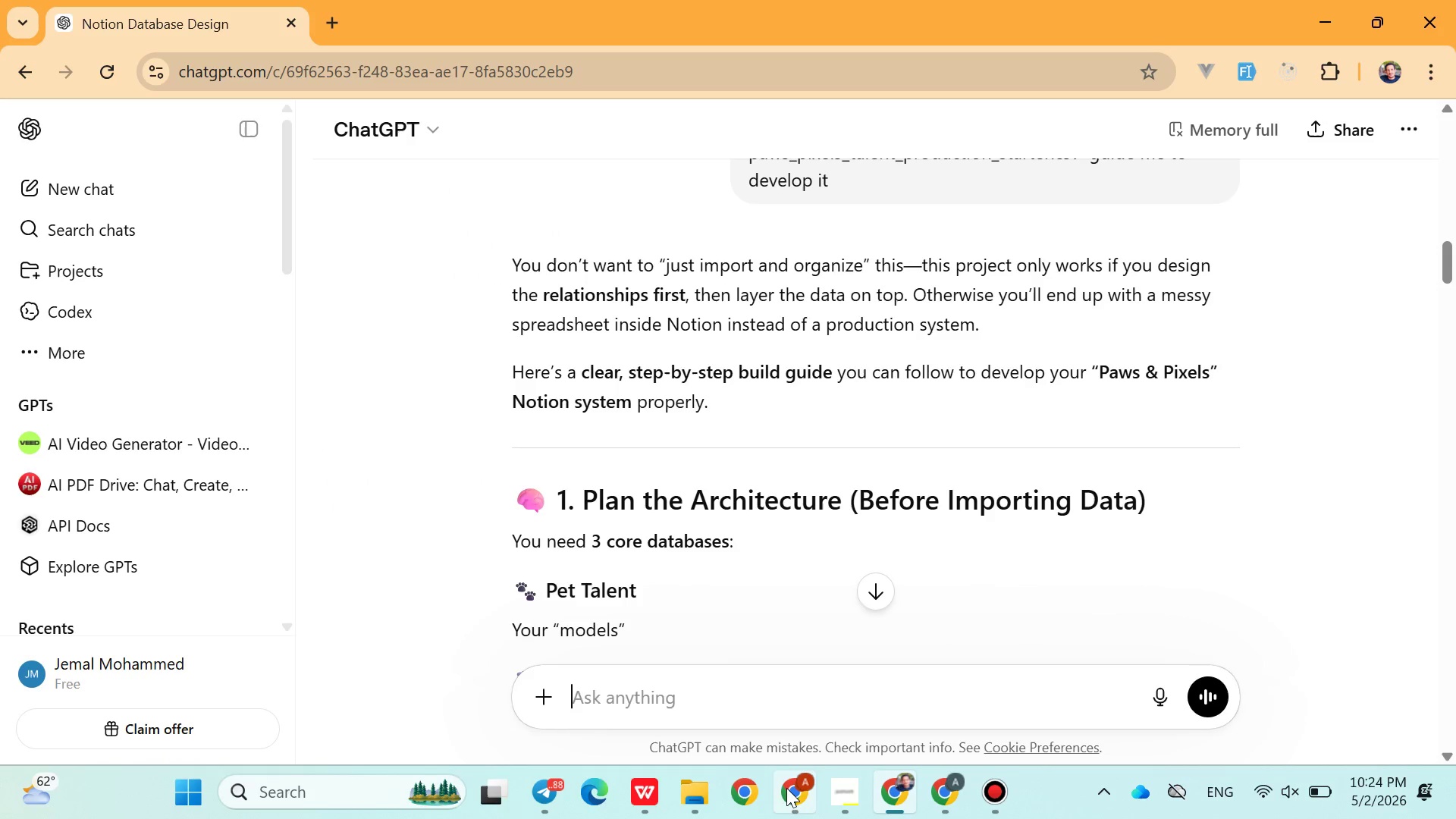 
left_click([786, 789])
 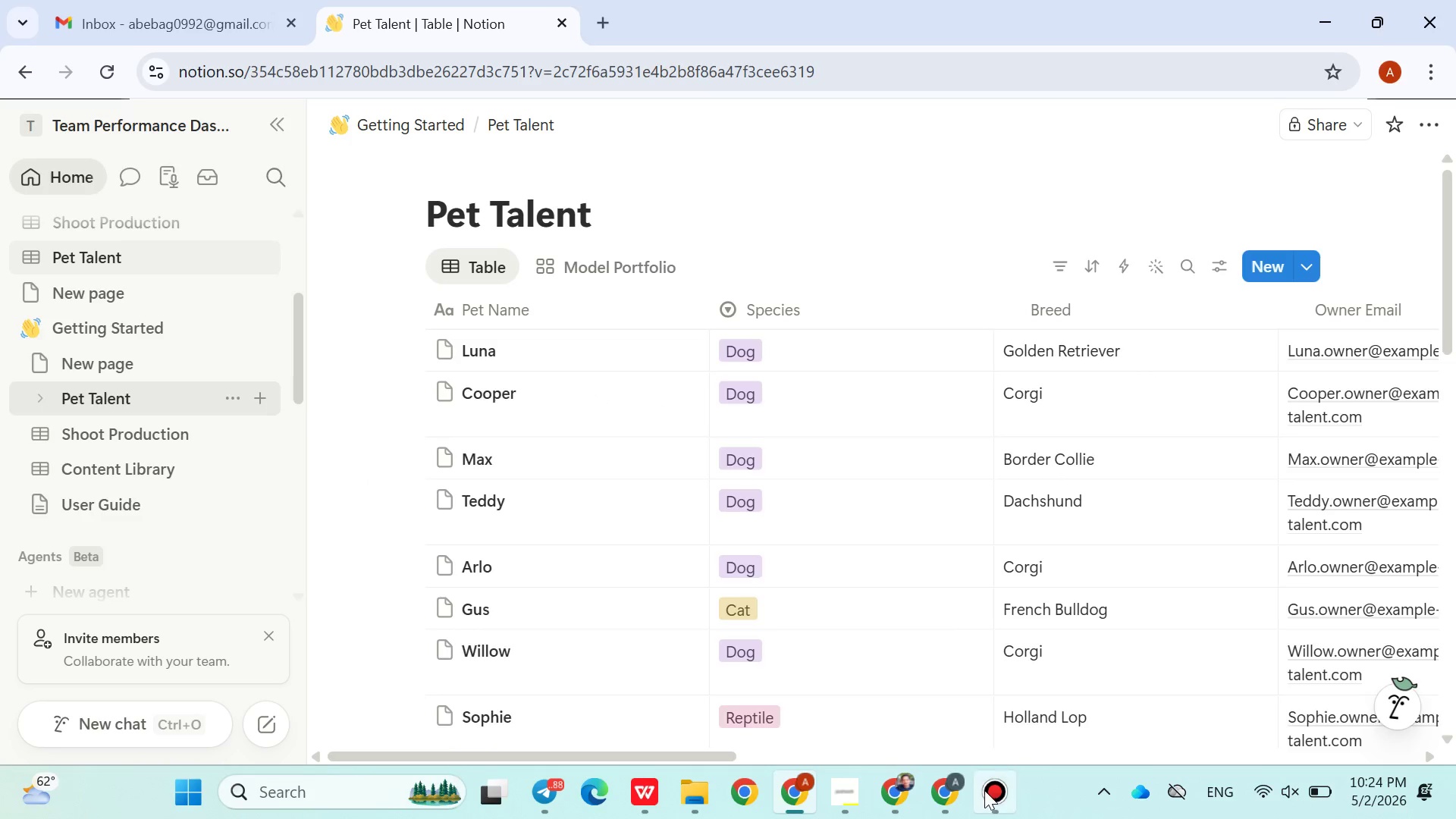 
left_click([984, 790])
 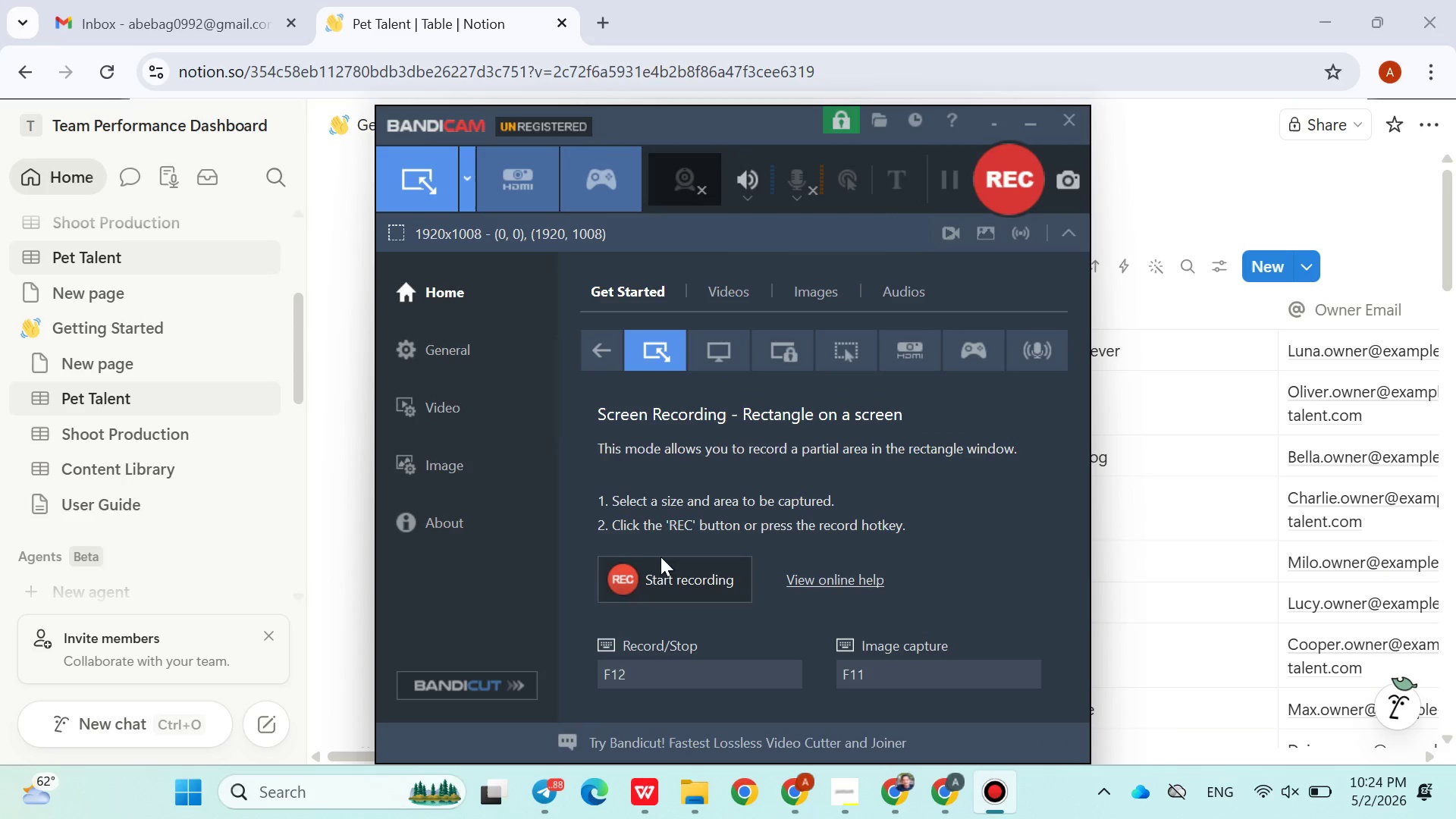 
left_click([659, 575])
 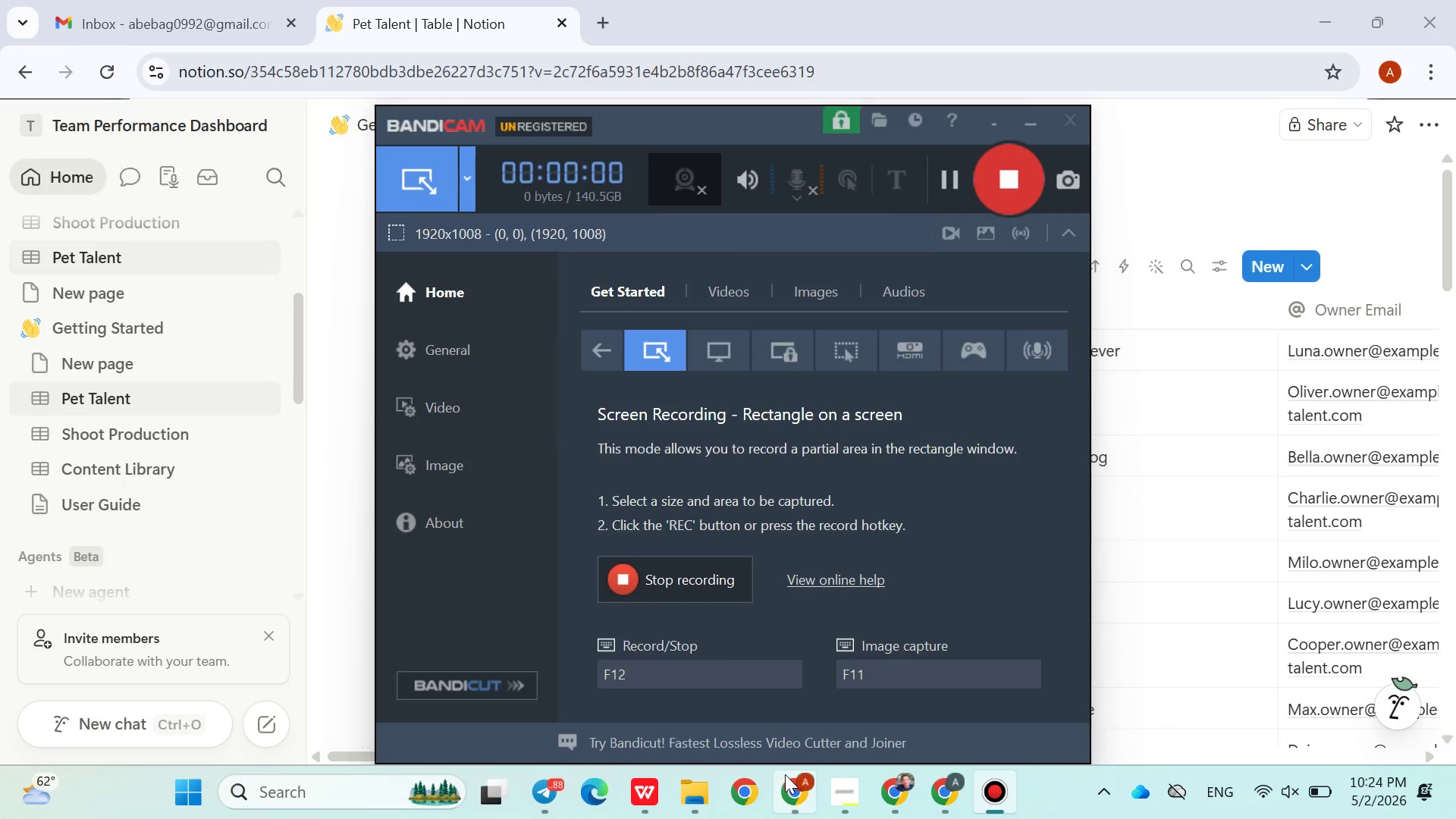 
left_click([785, 774])
 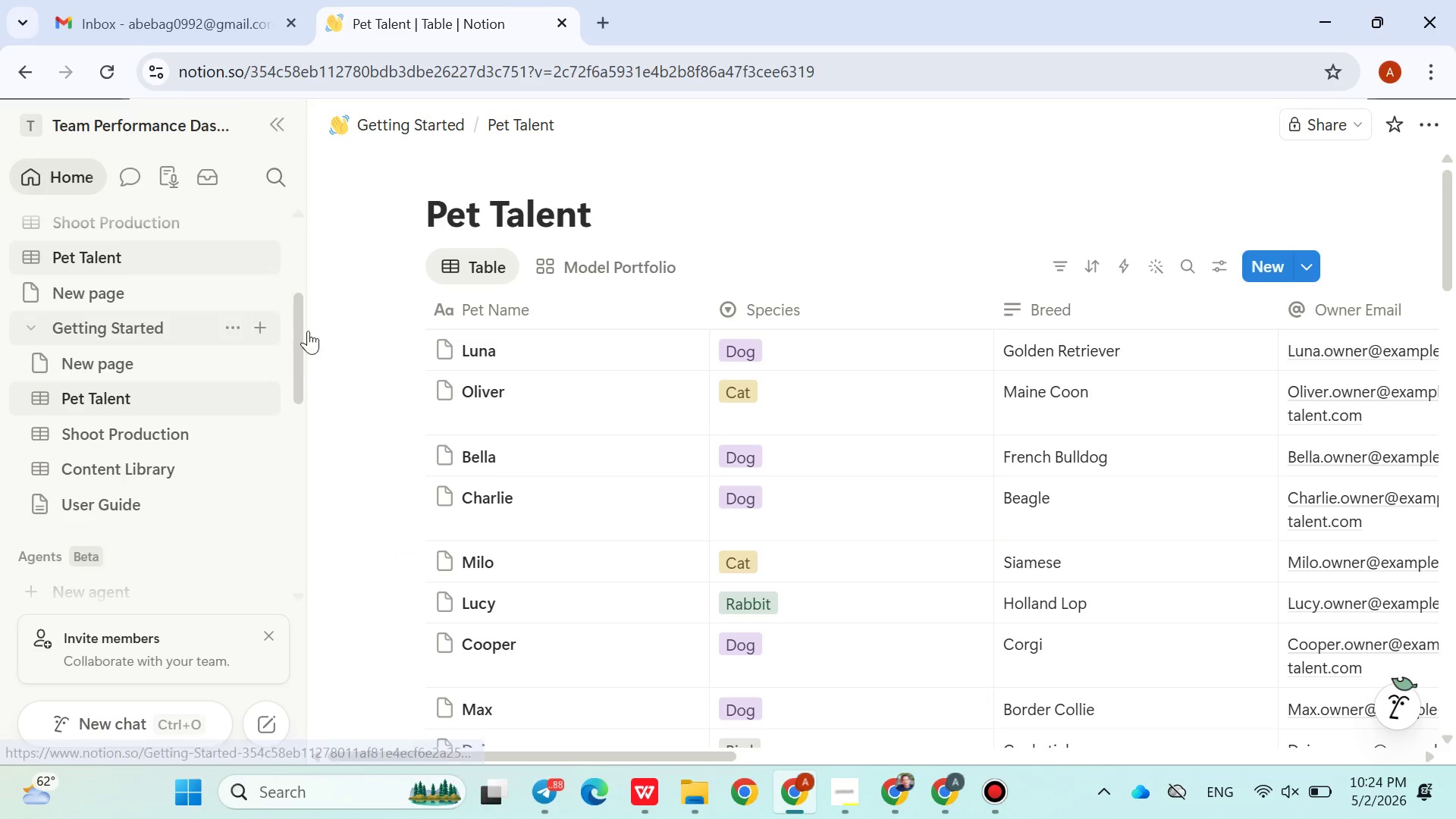 
mouse_move([507, 507])
 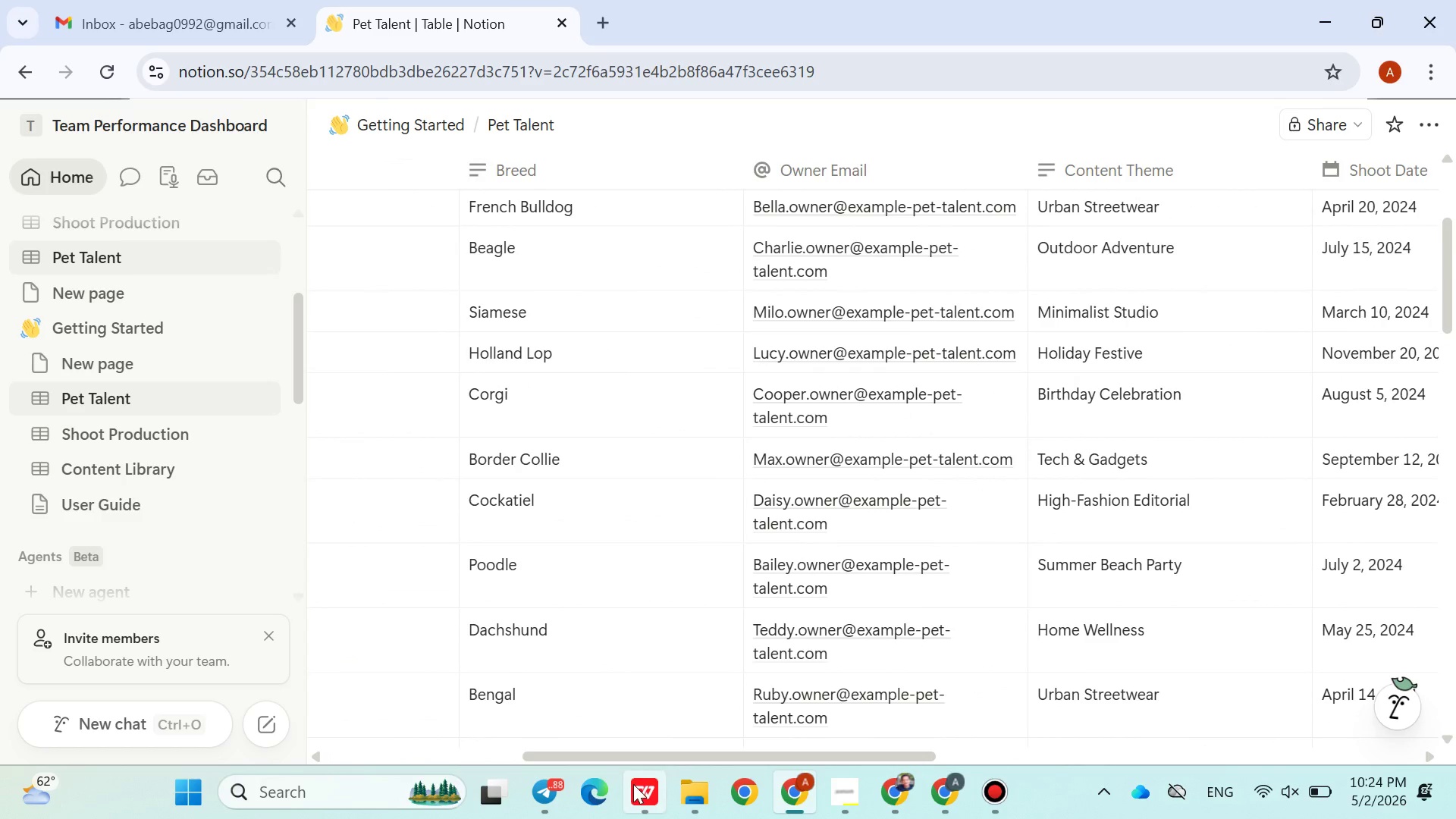 
left_click([633, 785])
 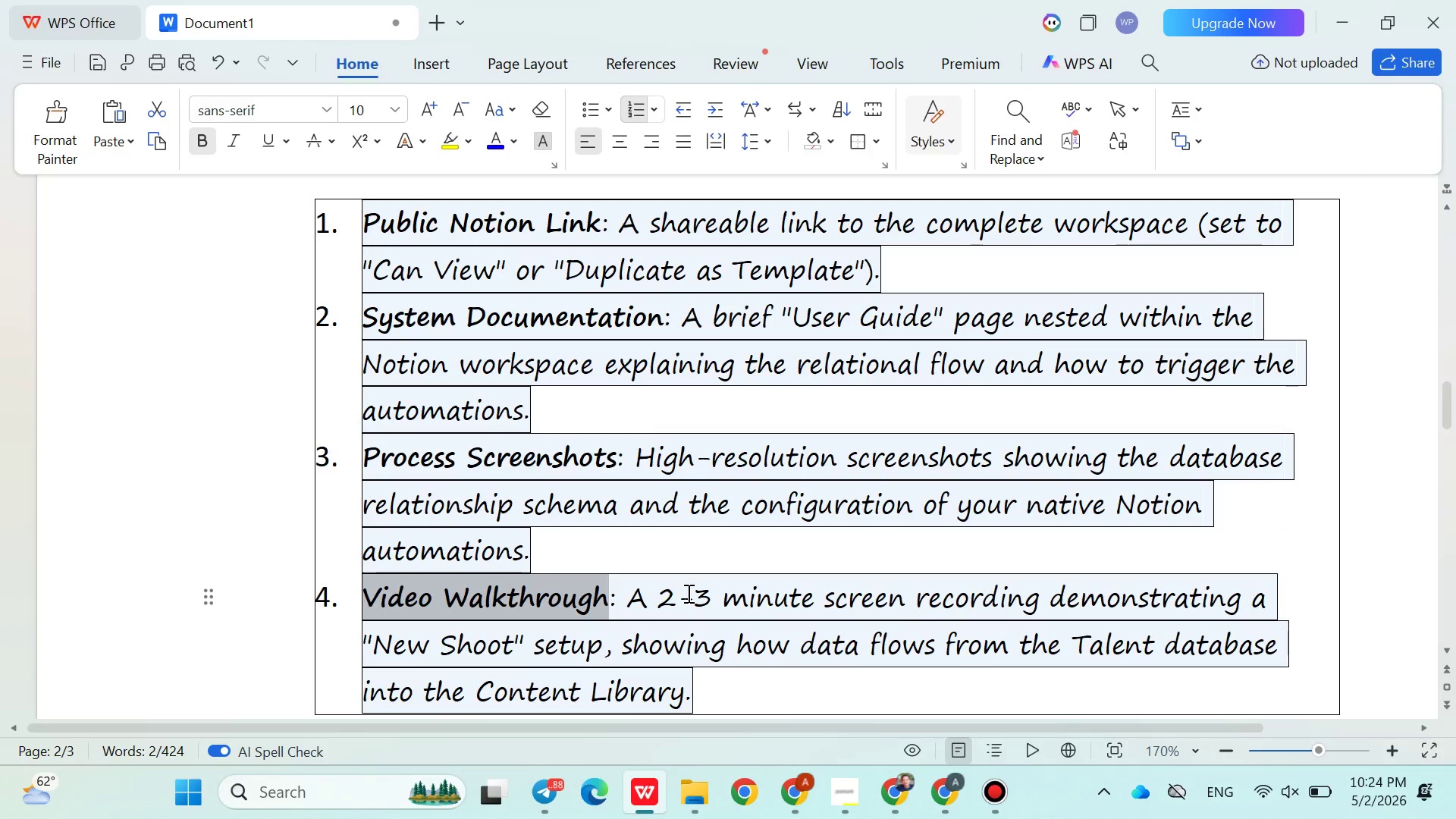 
scroll: coordinate [687, 593], scroll_direction: down, amount: 2.0
 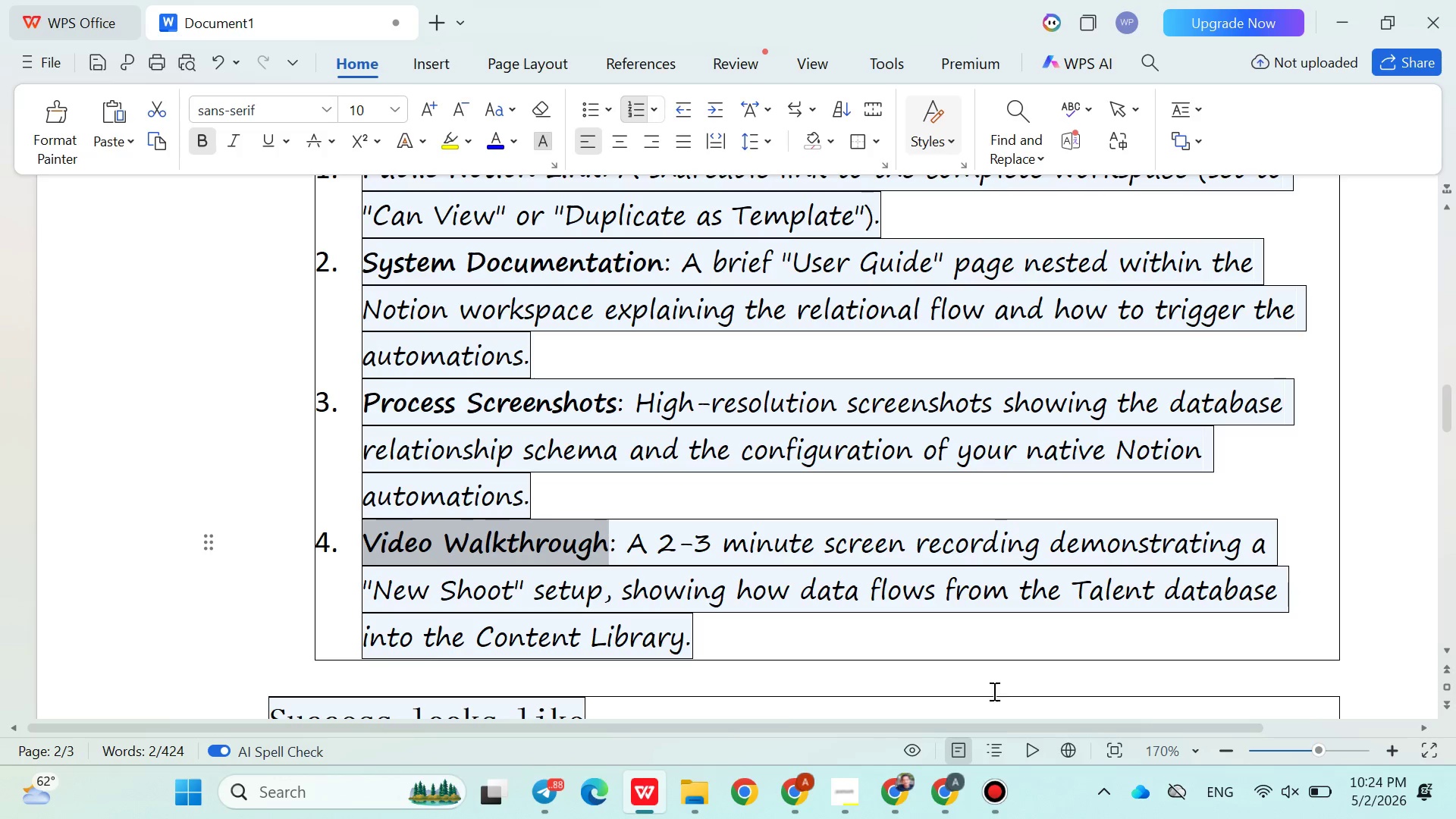 
wait(5.32)
 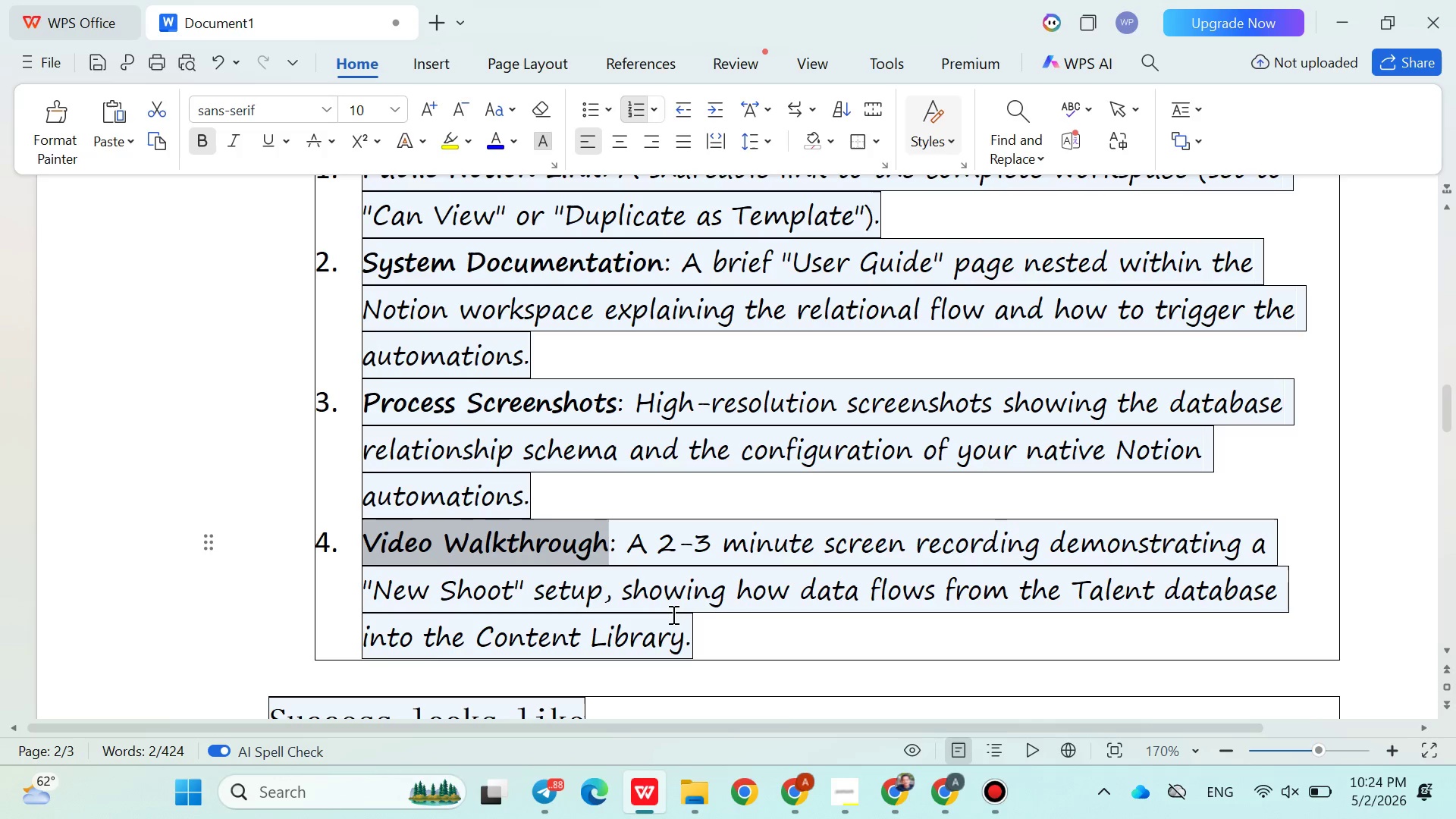 
left_click([811, 794])
 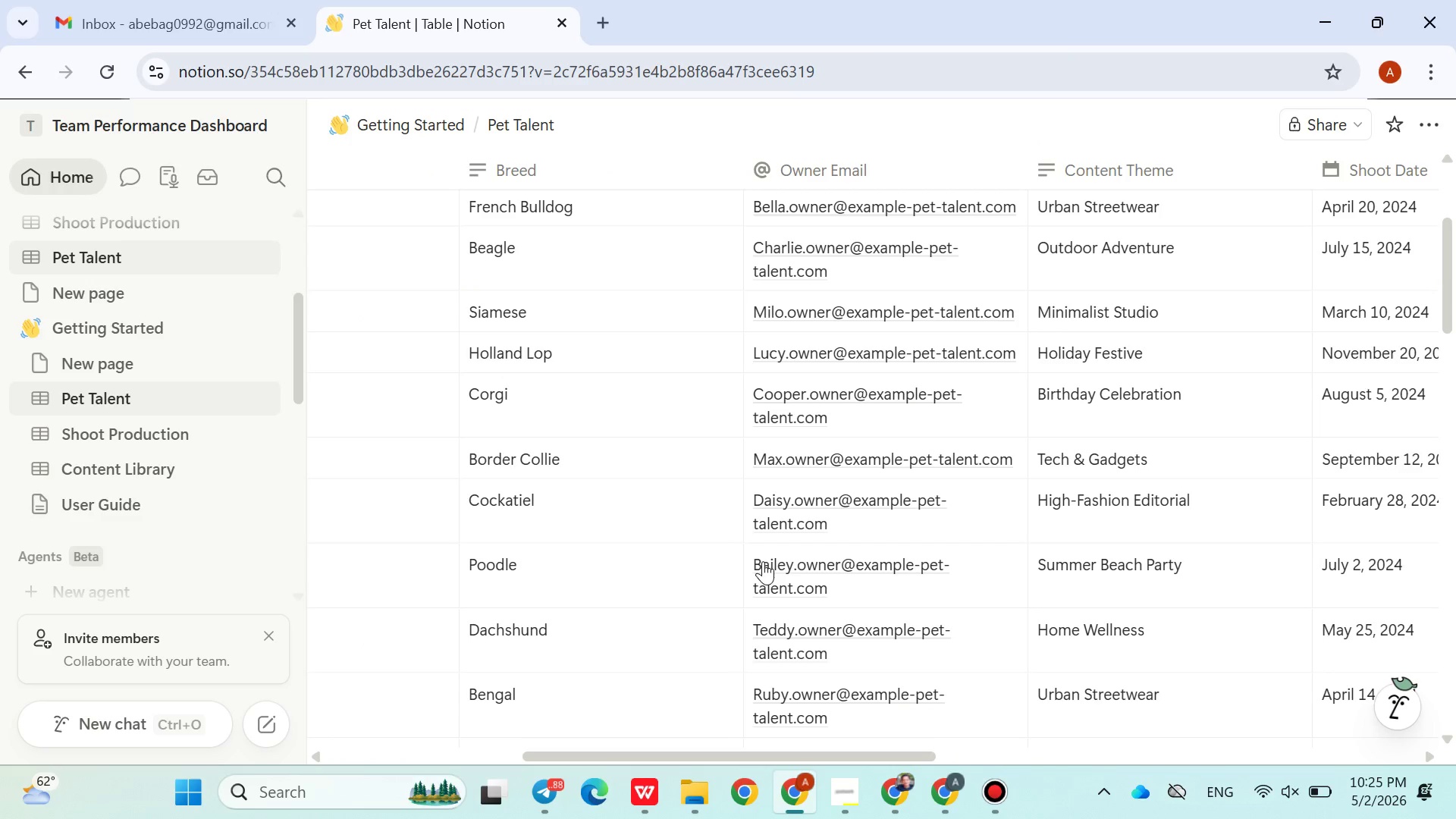 
mouse_move([767, 556])
 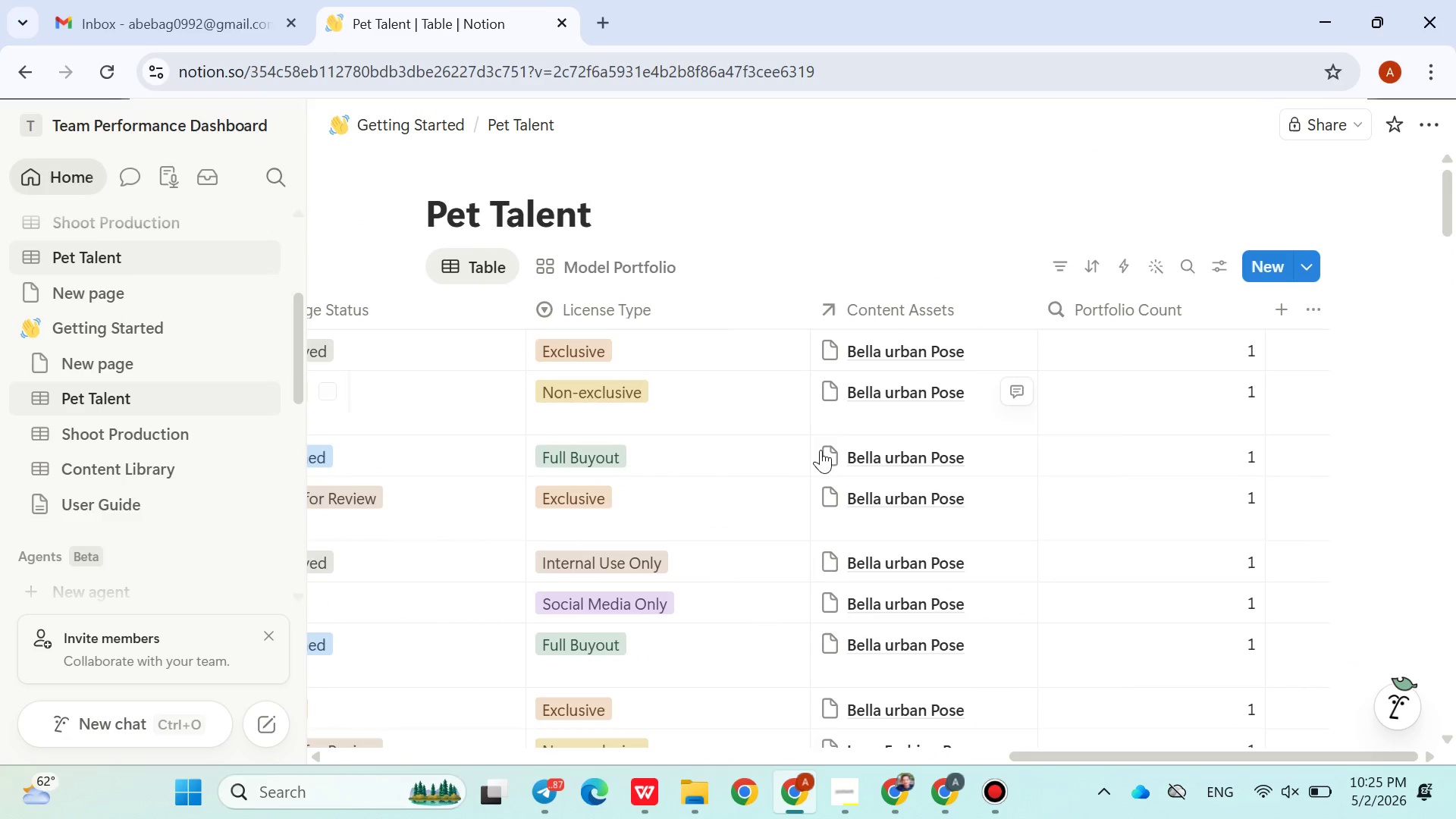 
mouse_move([778, 451])
 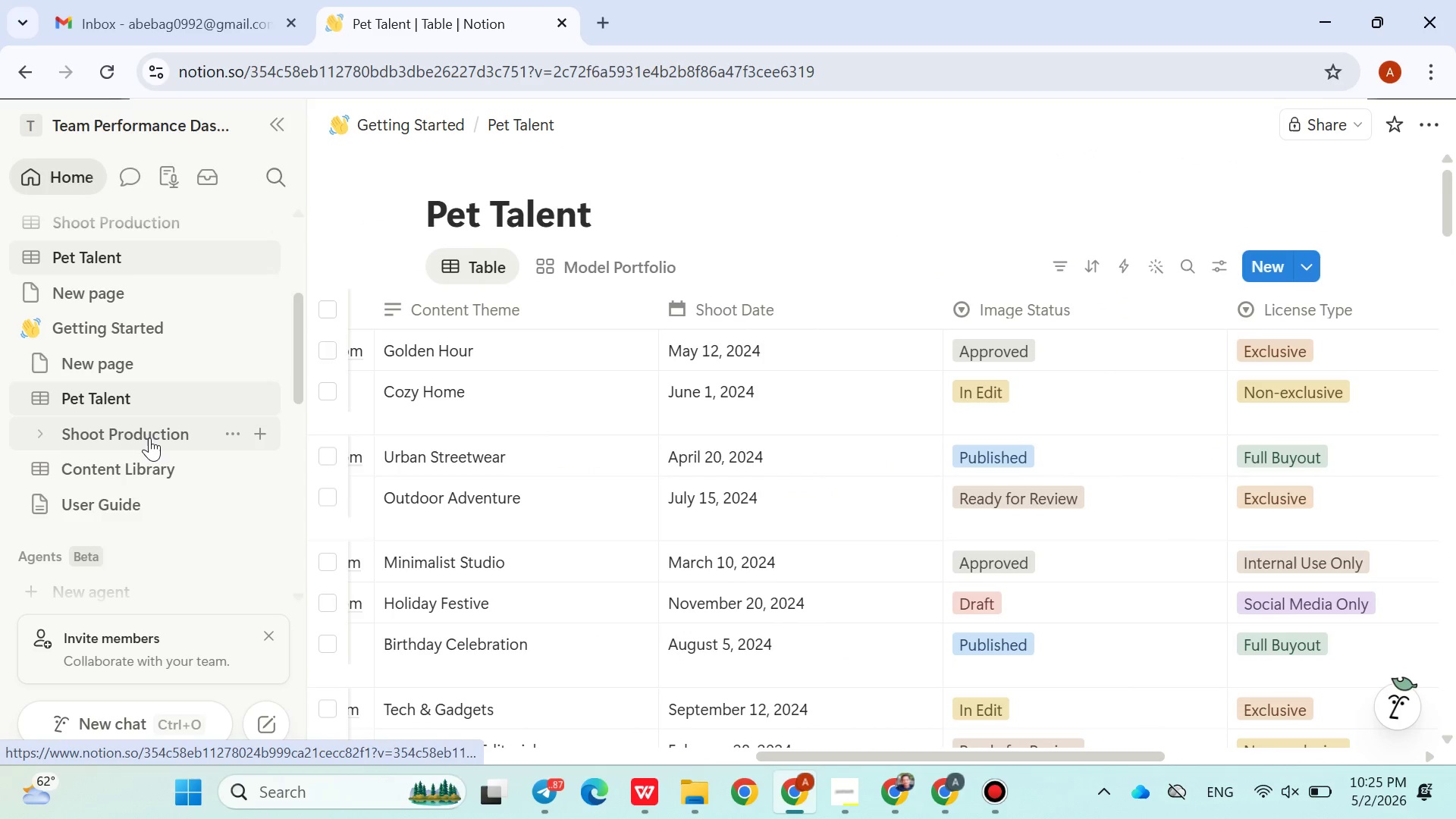 
left_click([148, 438])
 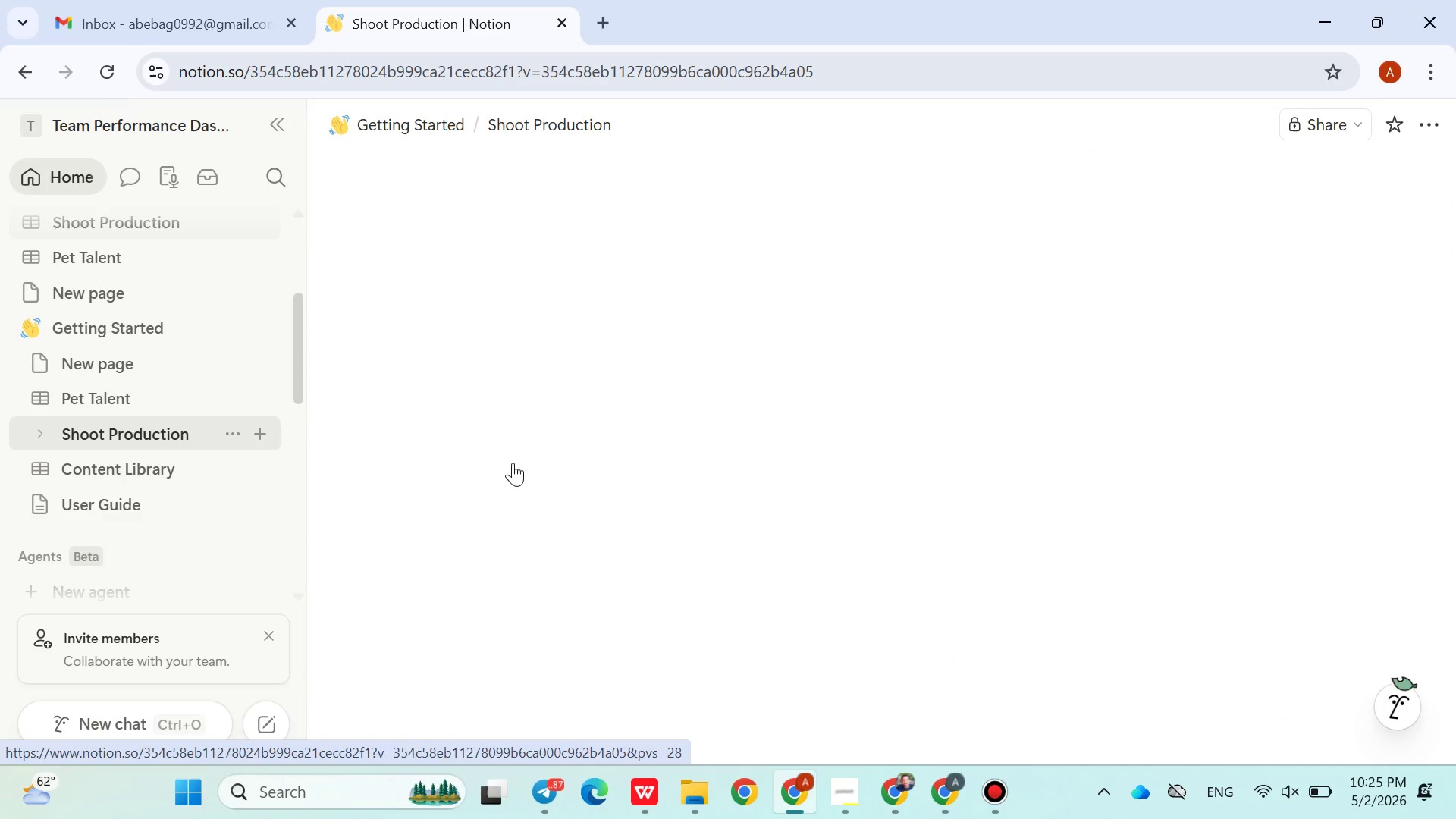 
mouse_move([692, 482])
 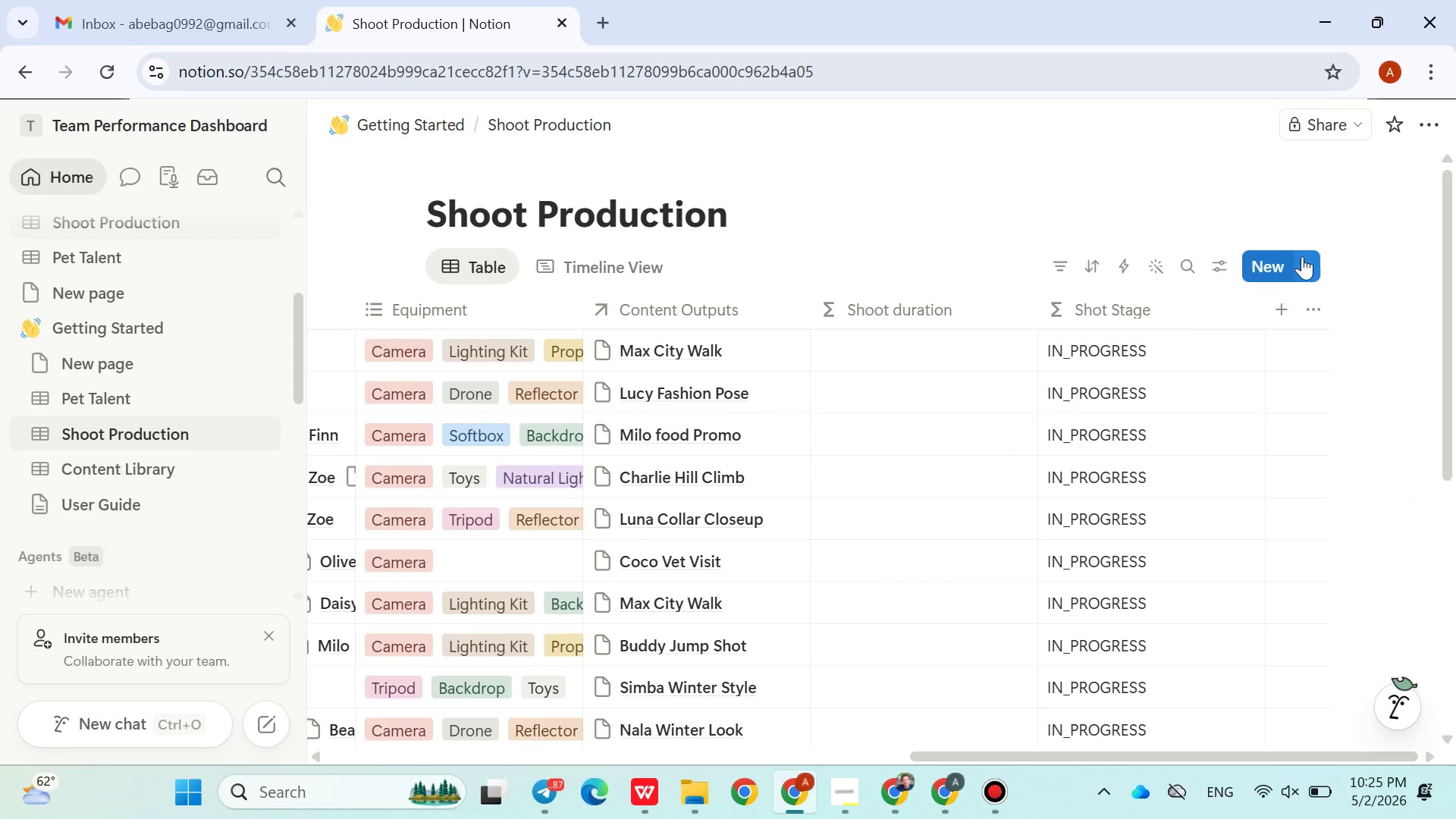 
left_click([1310, 261])
 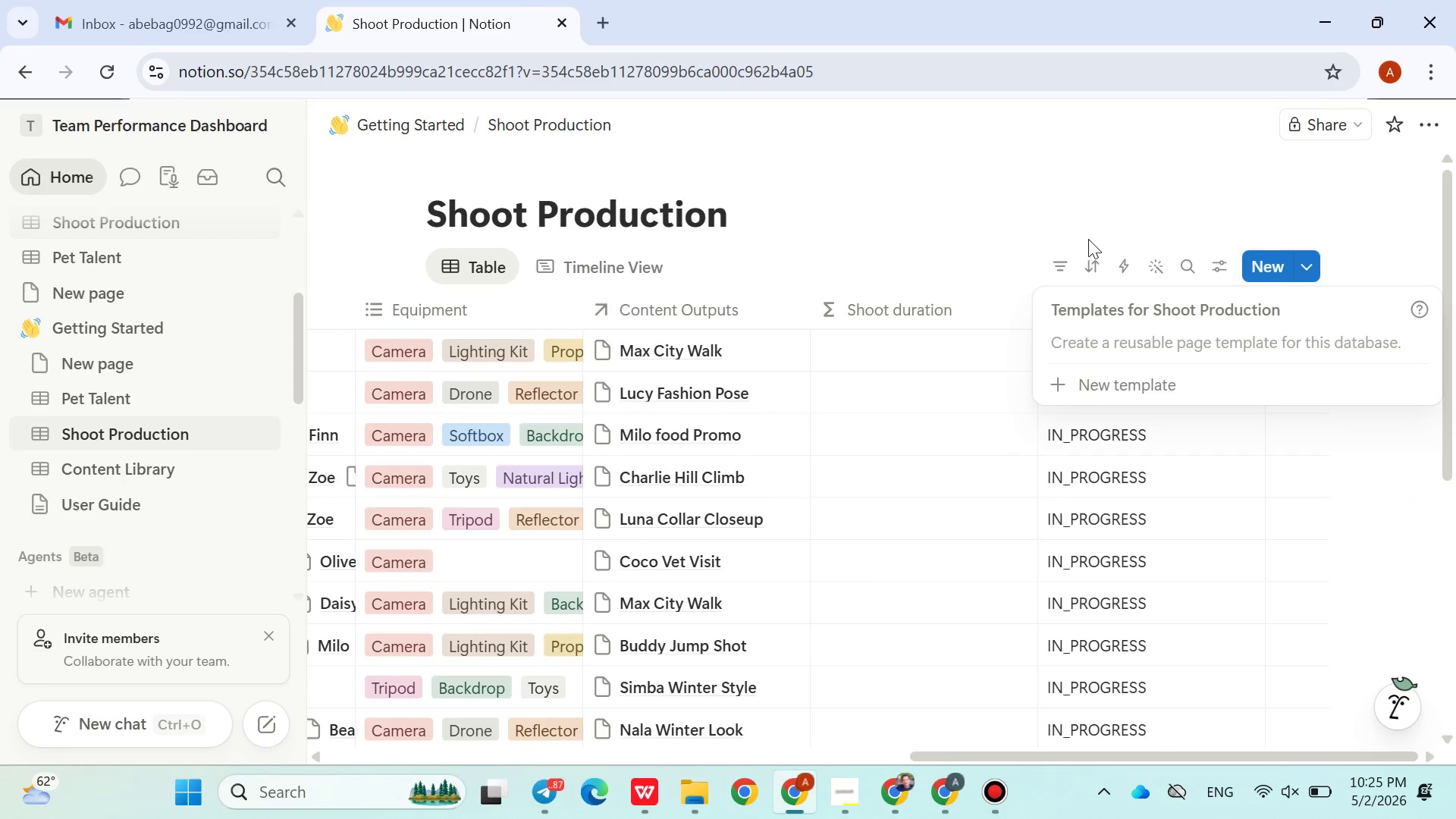 
left_click([1088, 239])
 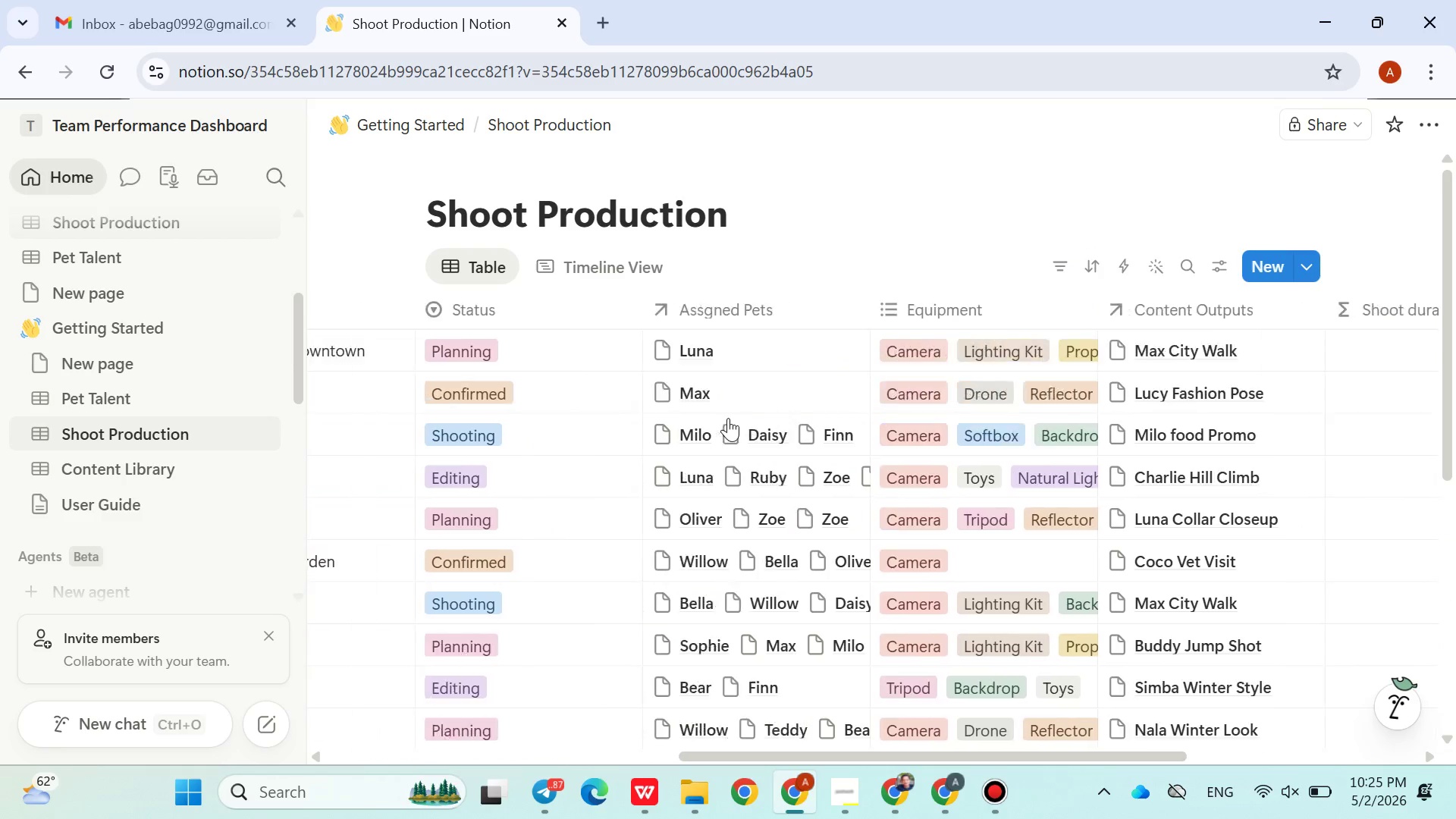 
wait(6.06)
 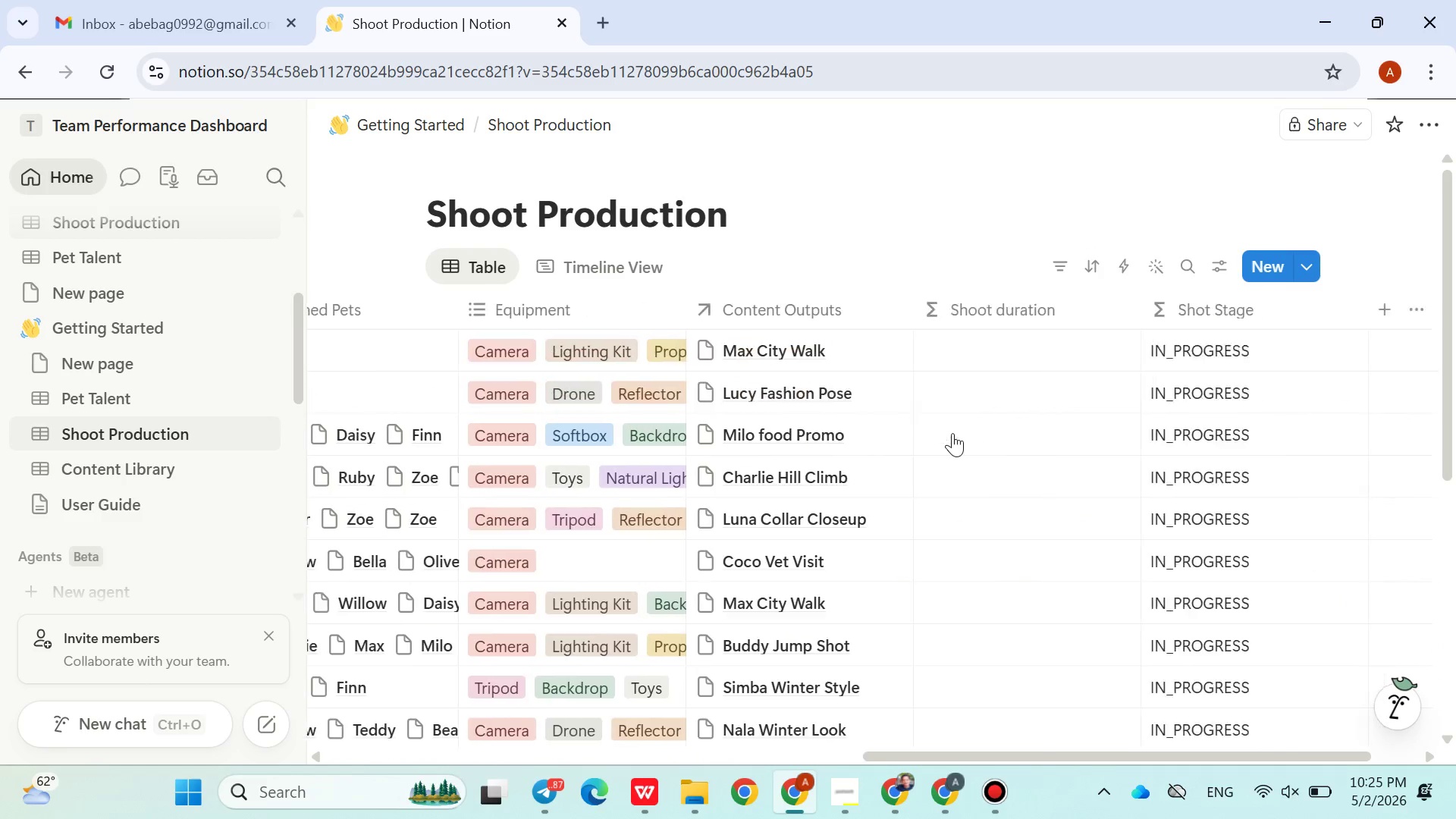 
left_click([723, 353])
 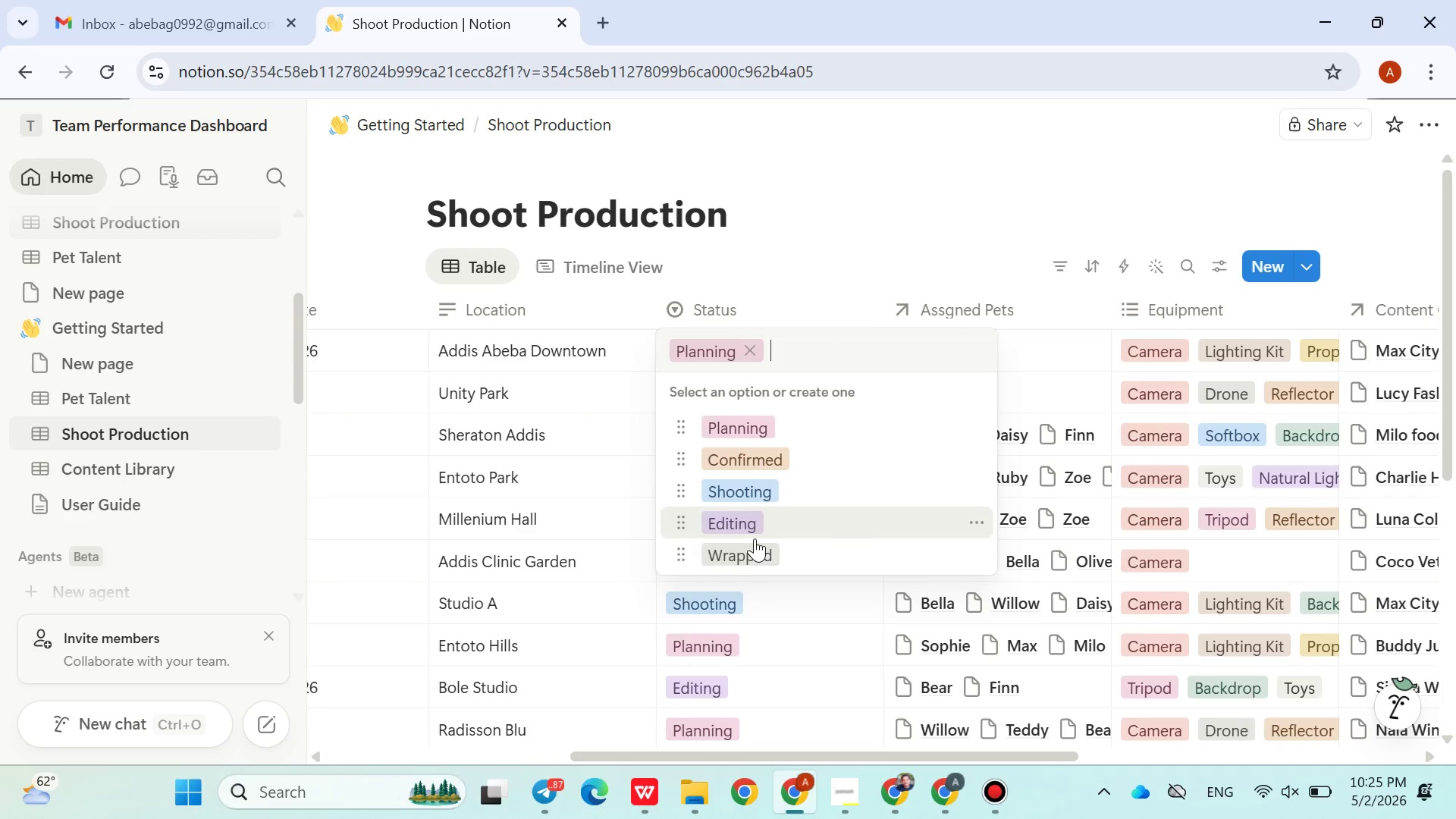 
left_click([754, 544])
 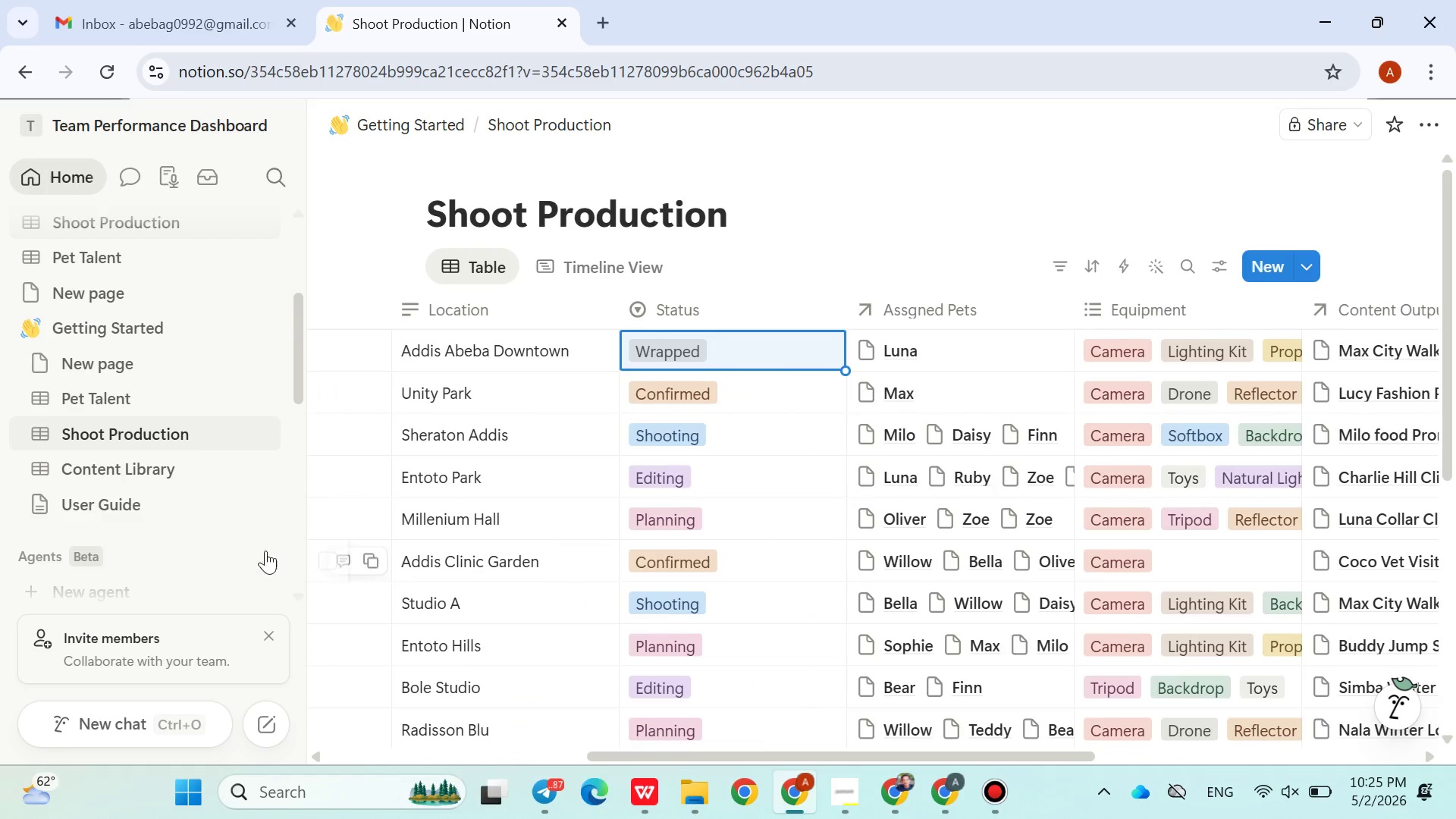 
left_click([164, 497])
 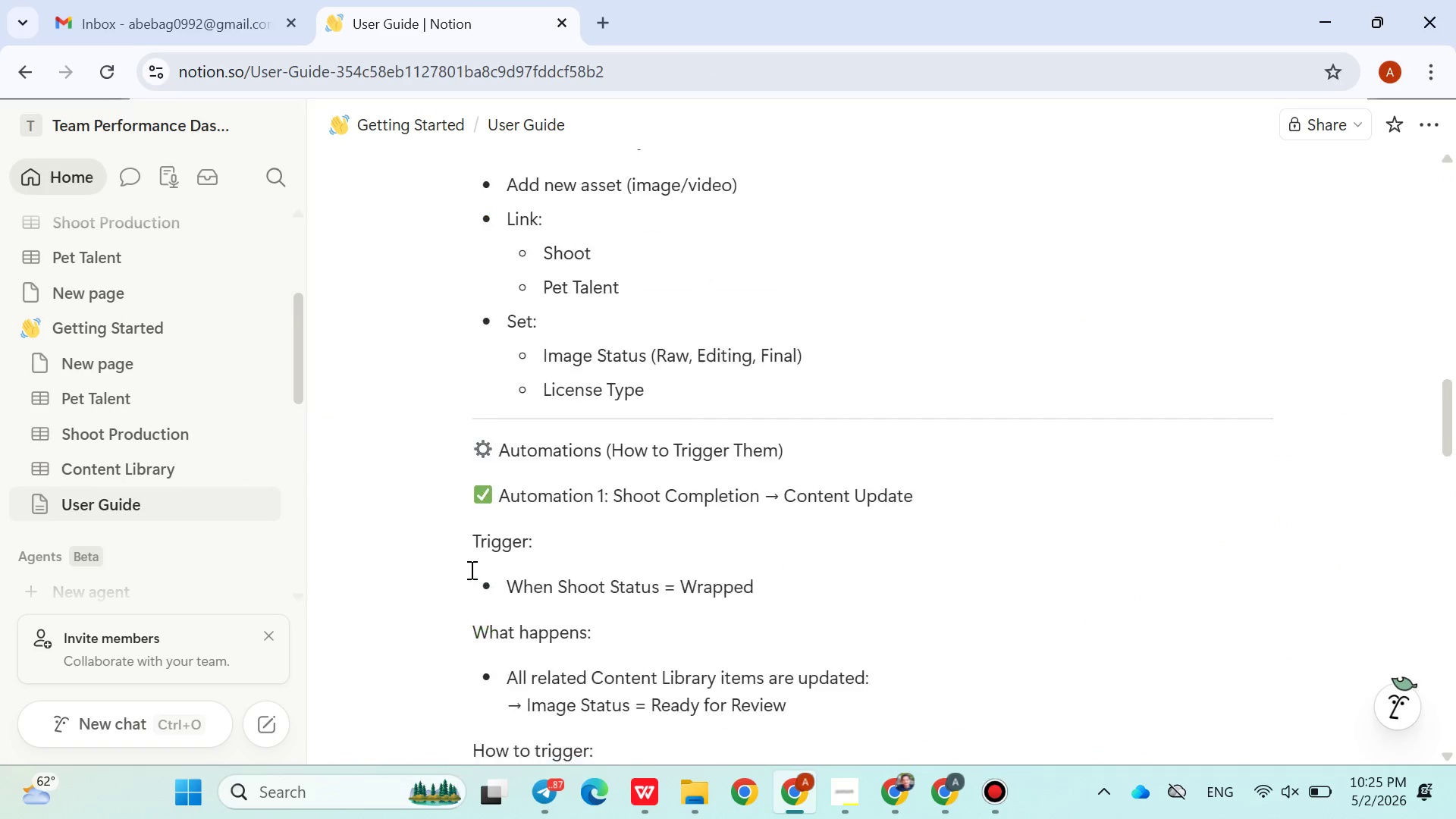 
wait(8.44)
 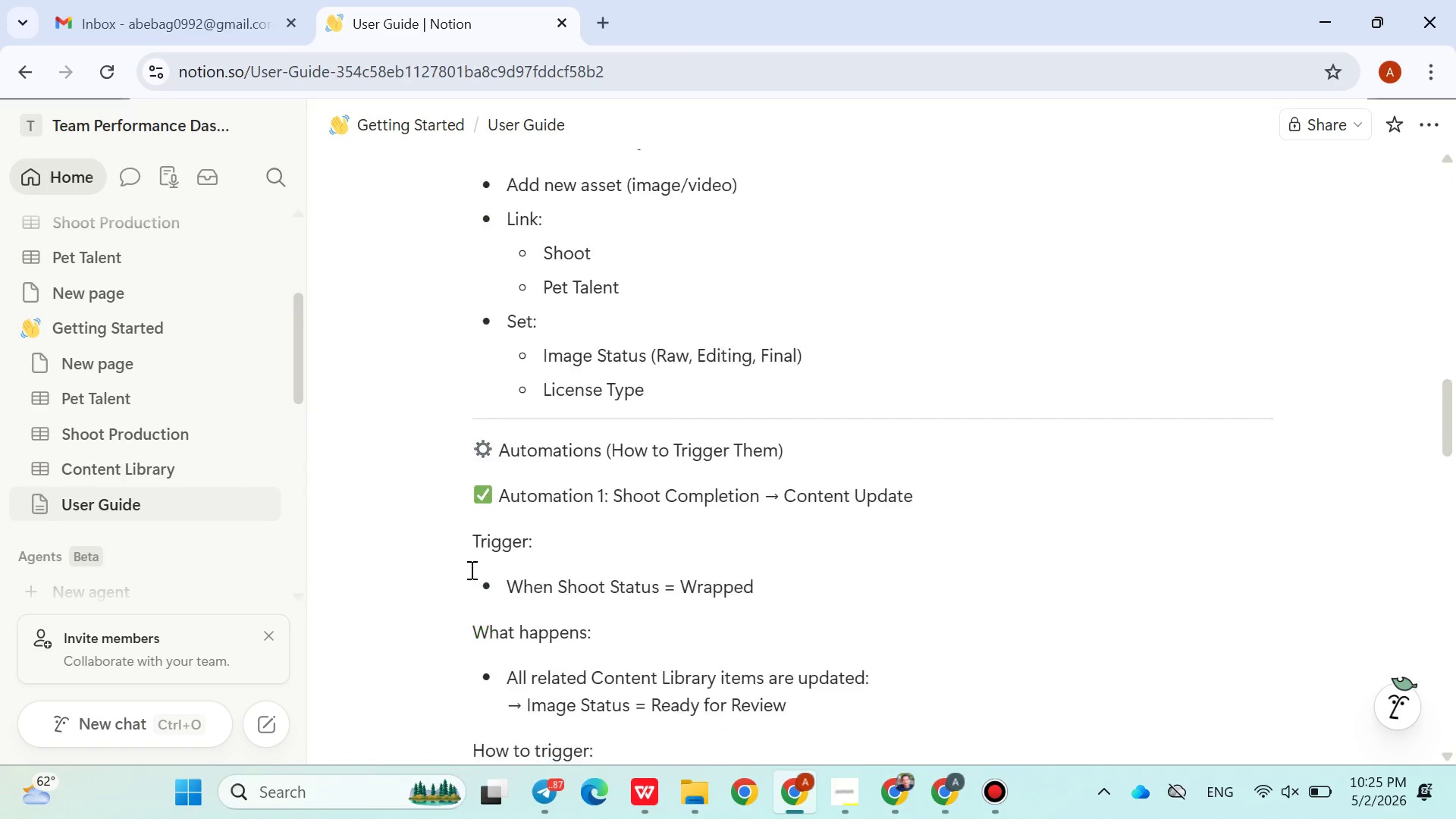 
left_click([122, 467])
 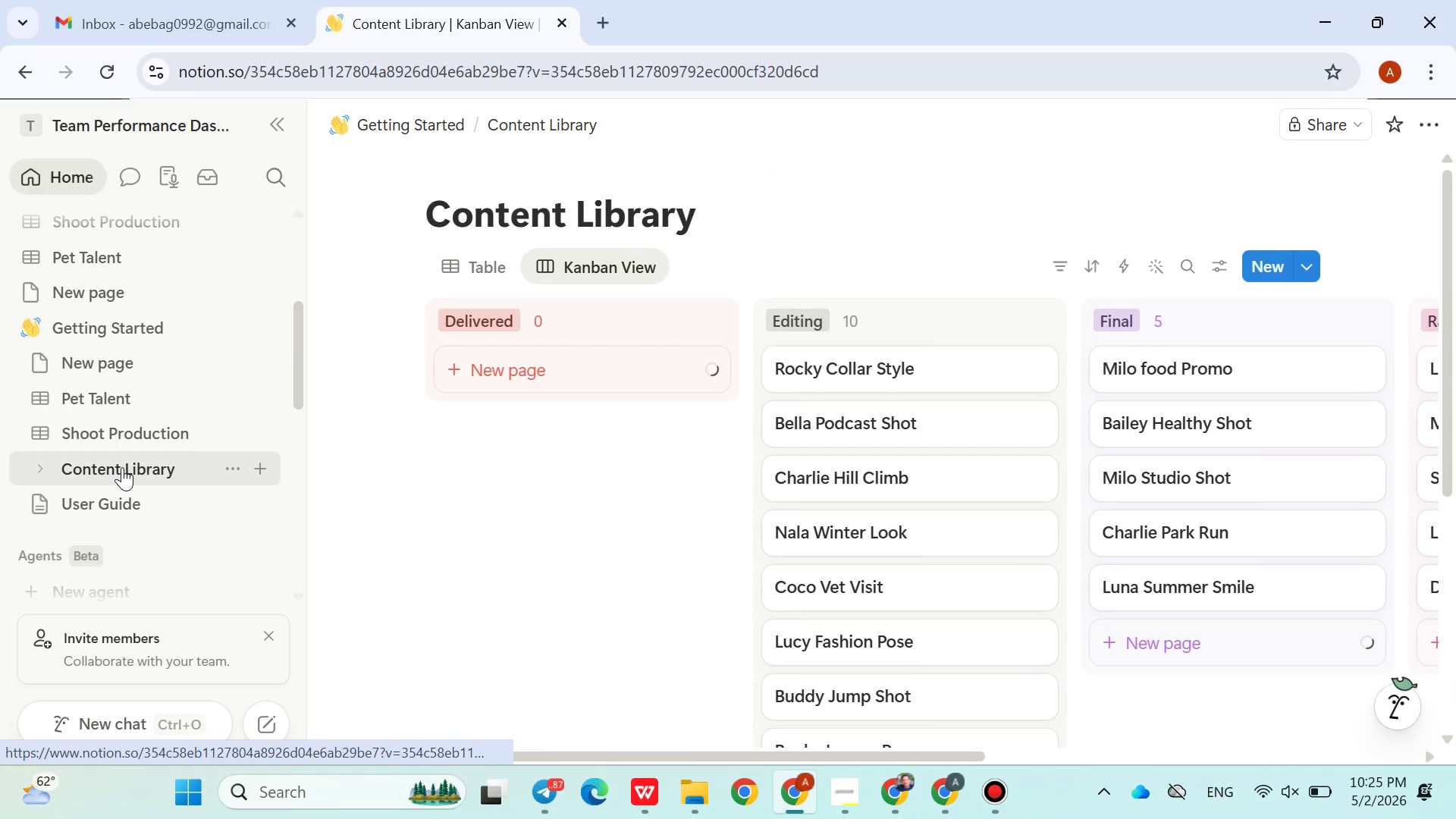 
mouse_move([601, 588])
 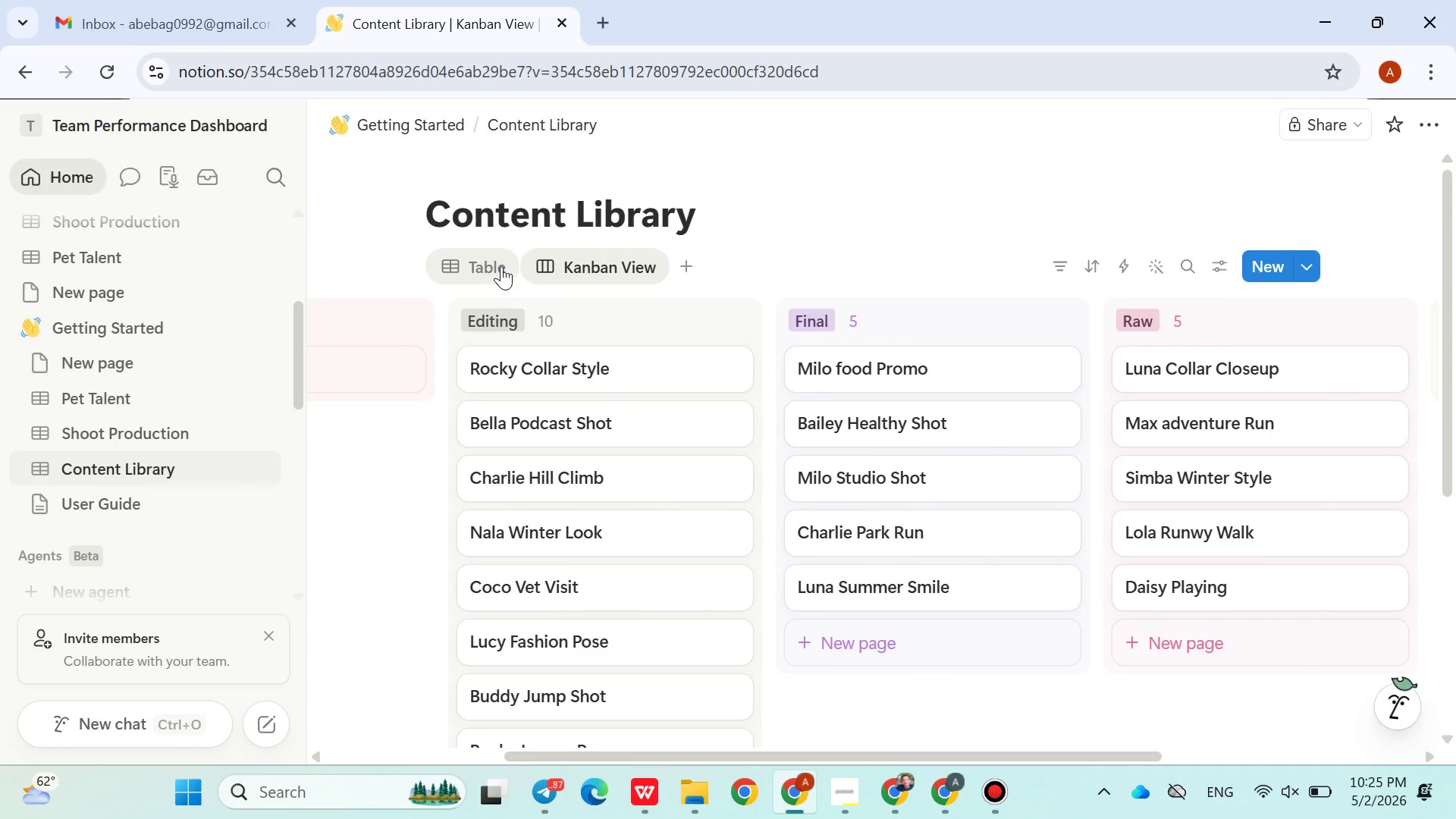 
left_click([501, 266])
 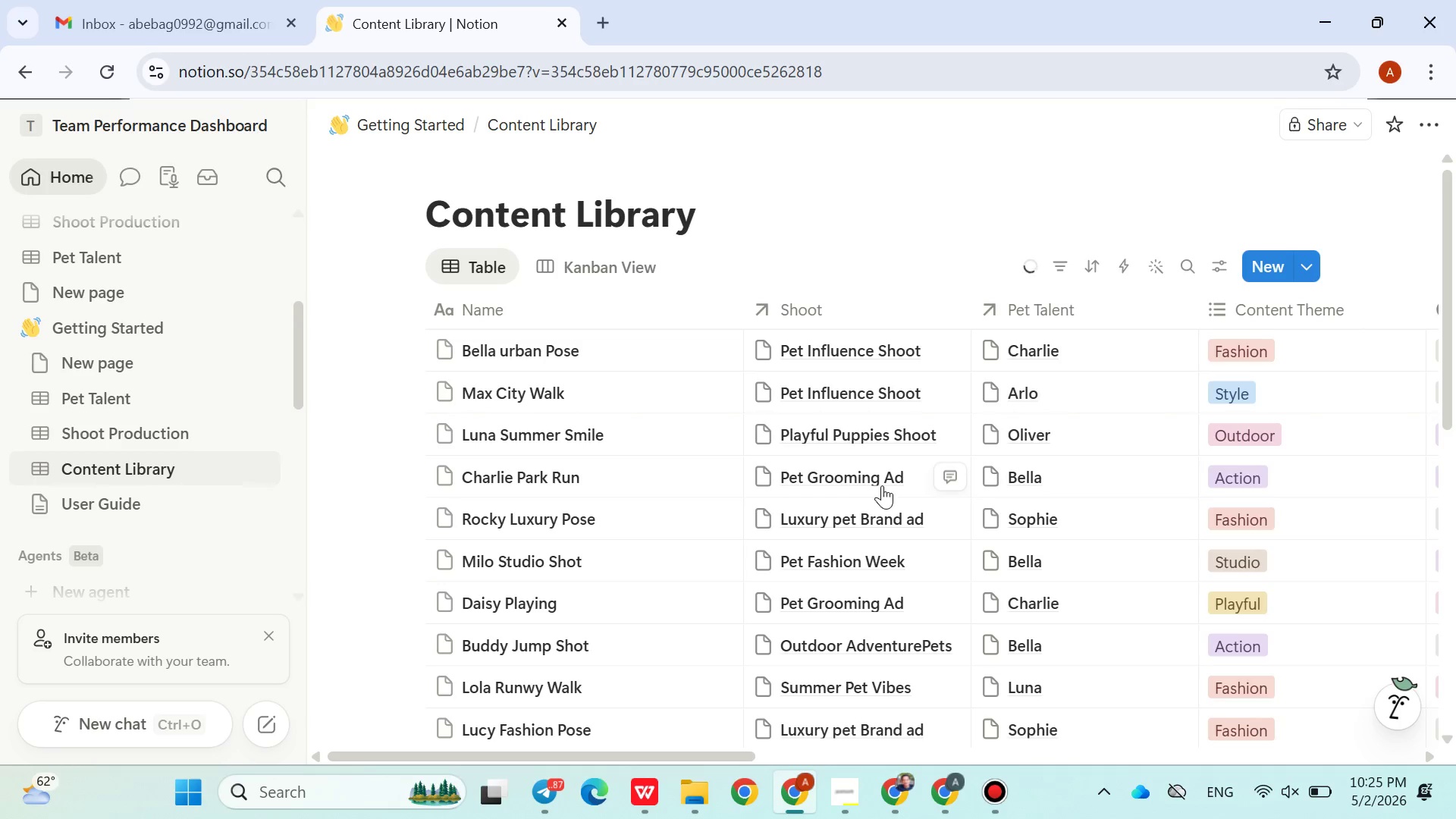 
mouse_move([1062, 447])
 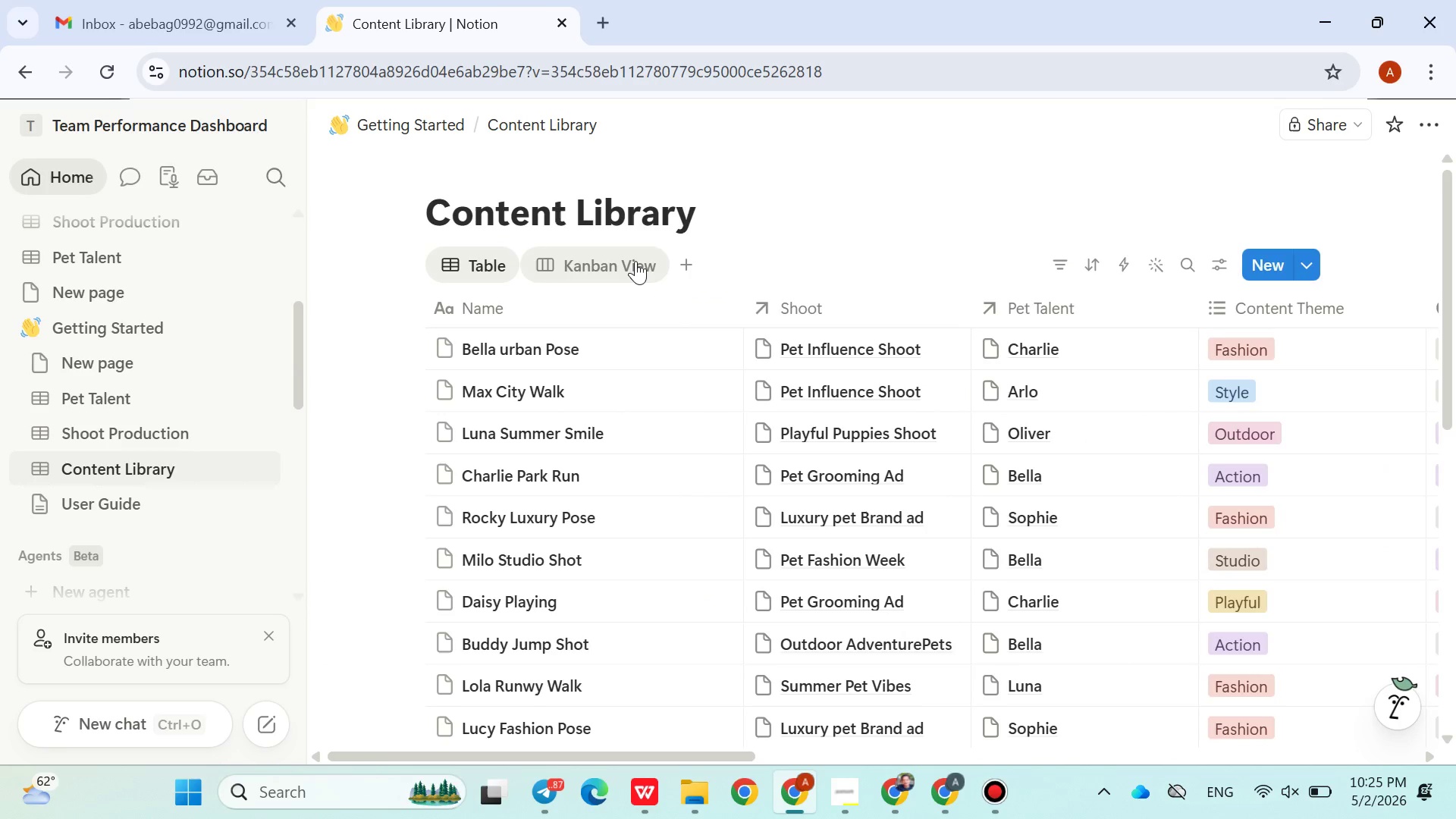 
left_click([635, 261])
 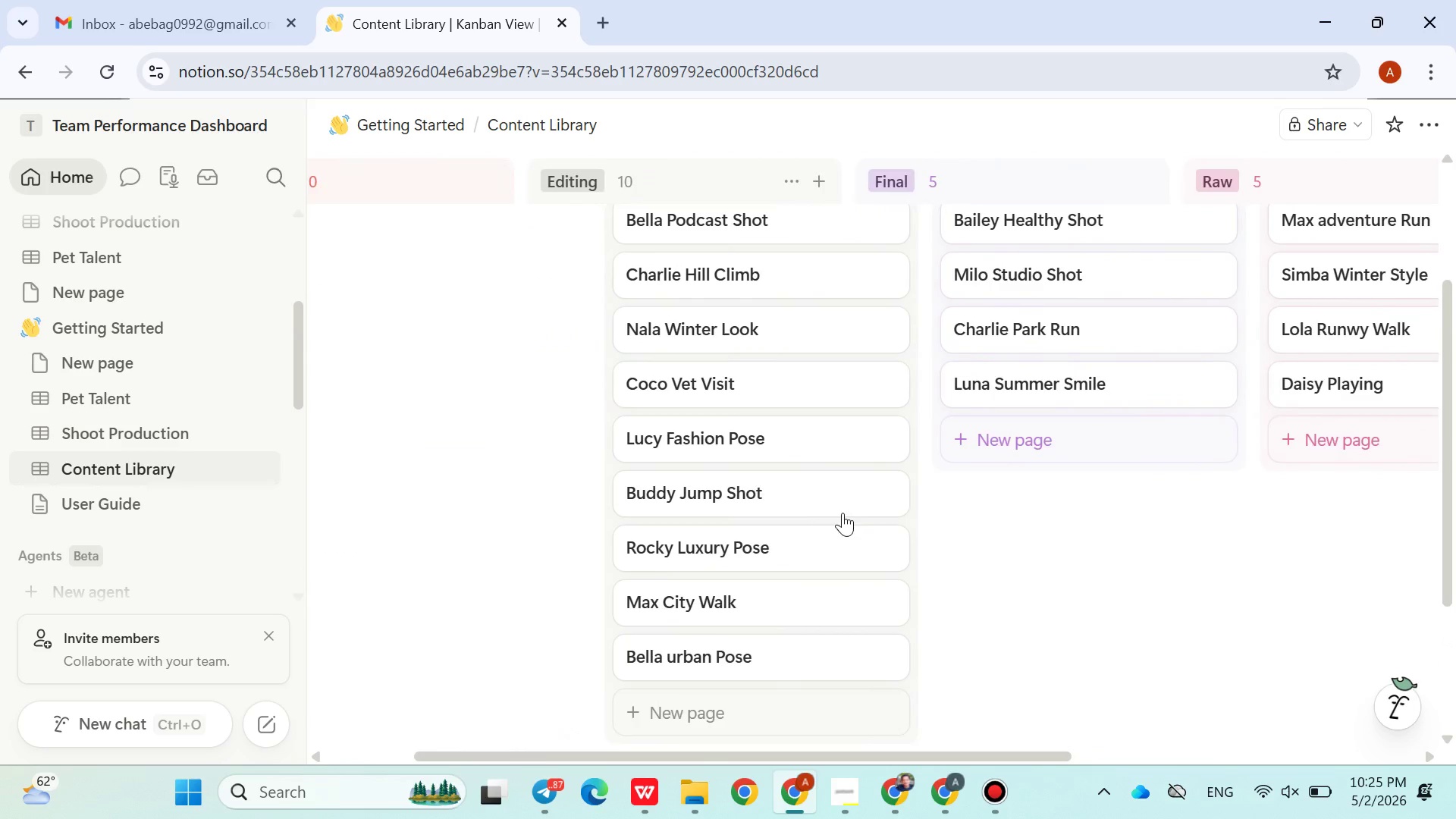 
left_click([124, 434])
 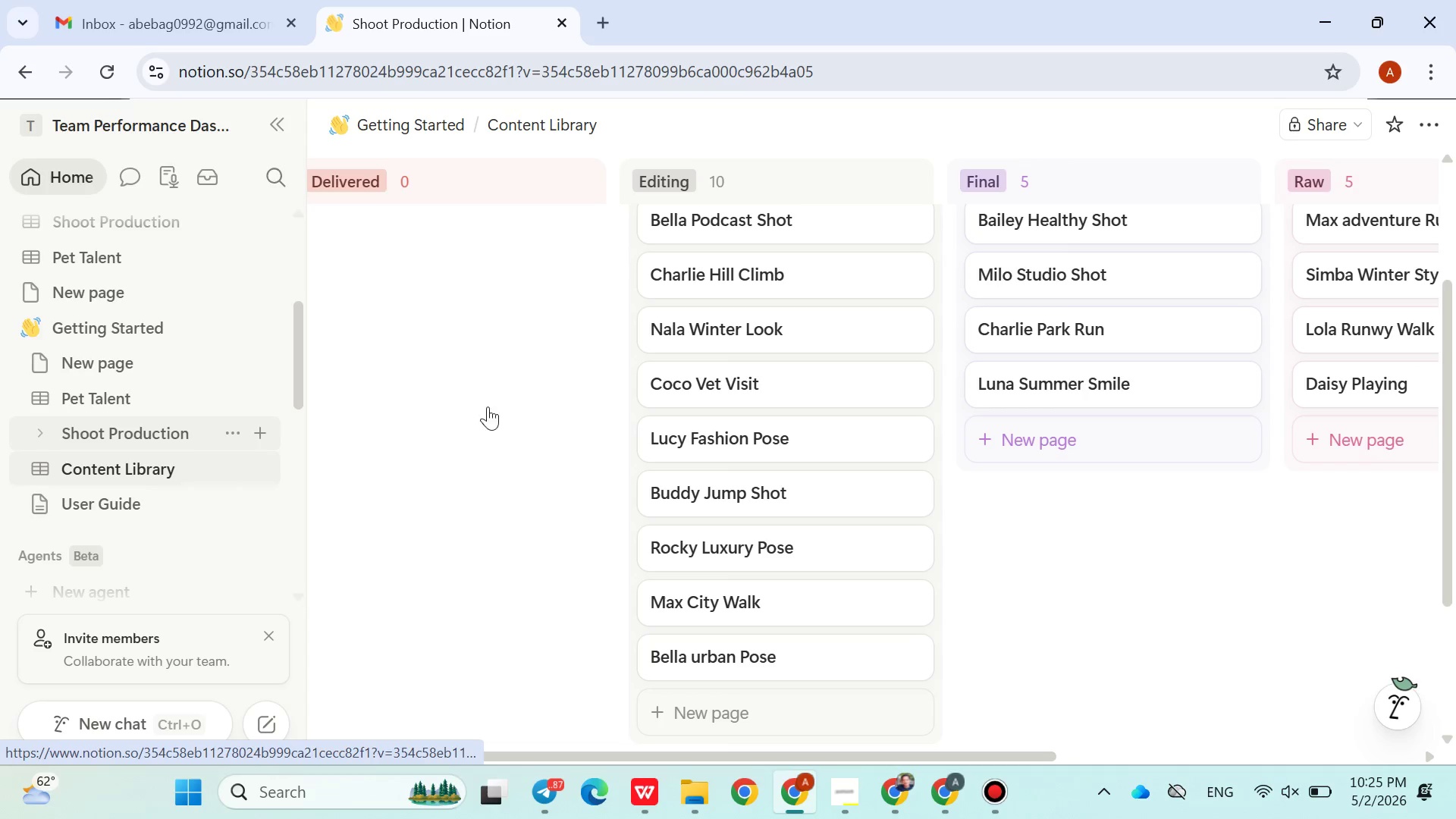 
mouse_move([541, 405])
 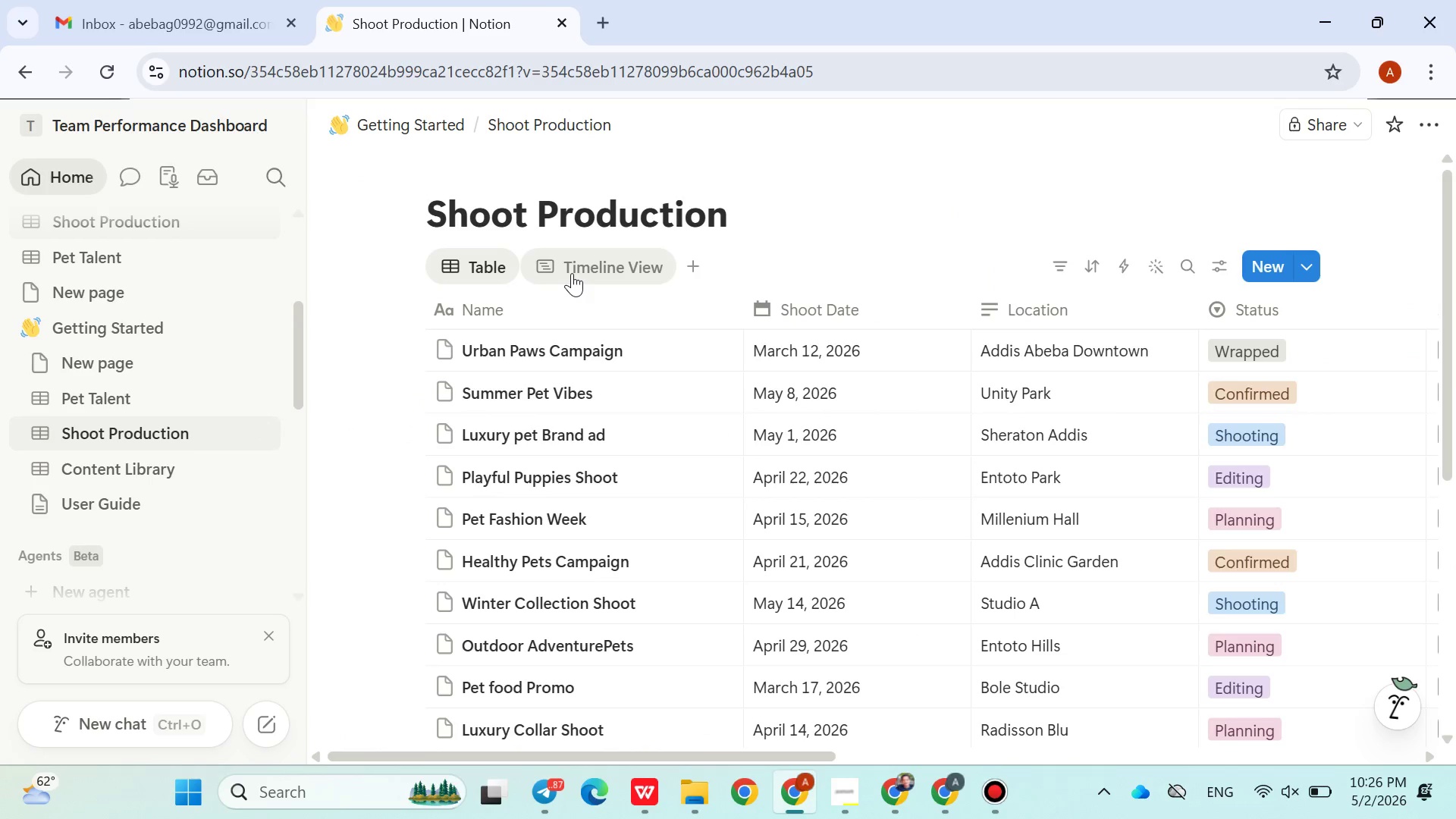 
left_click([572, 273])
 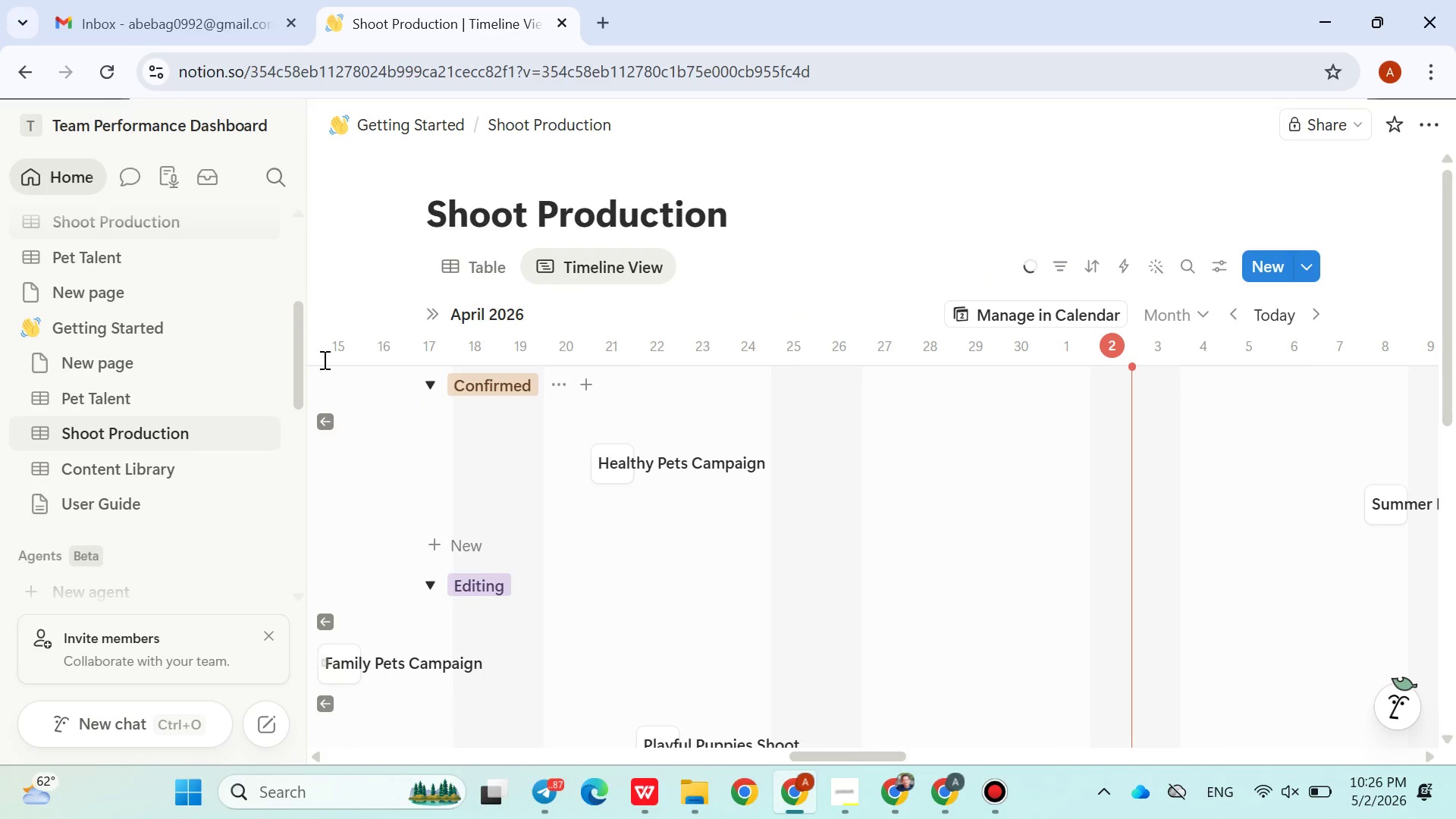 
left_click([150, 395])
 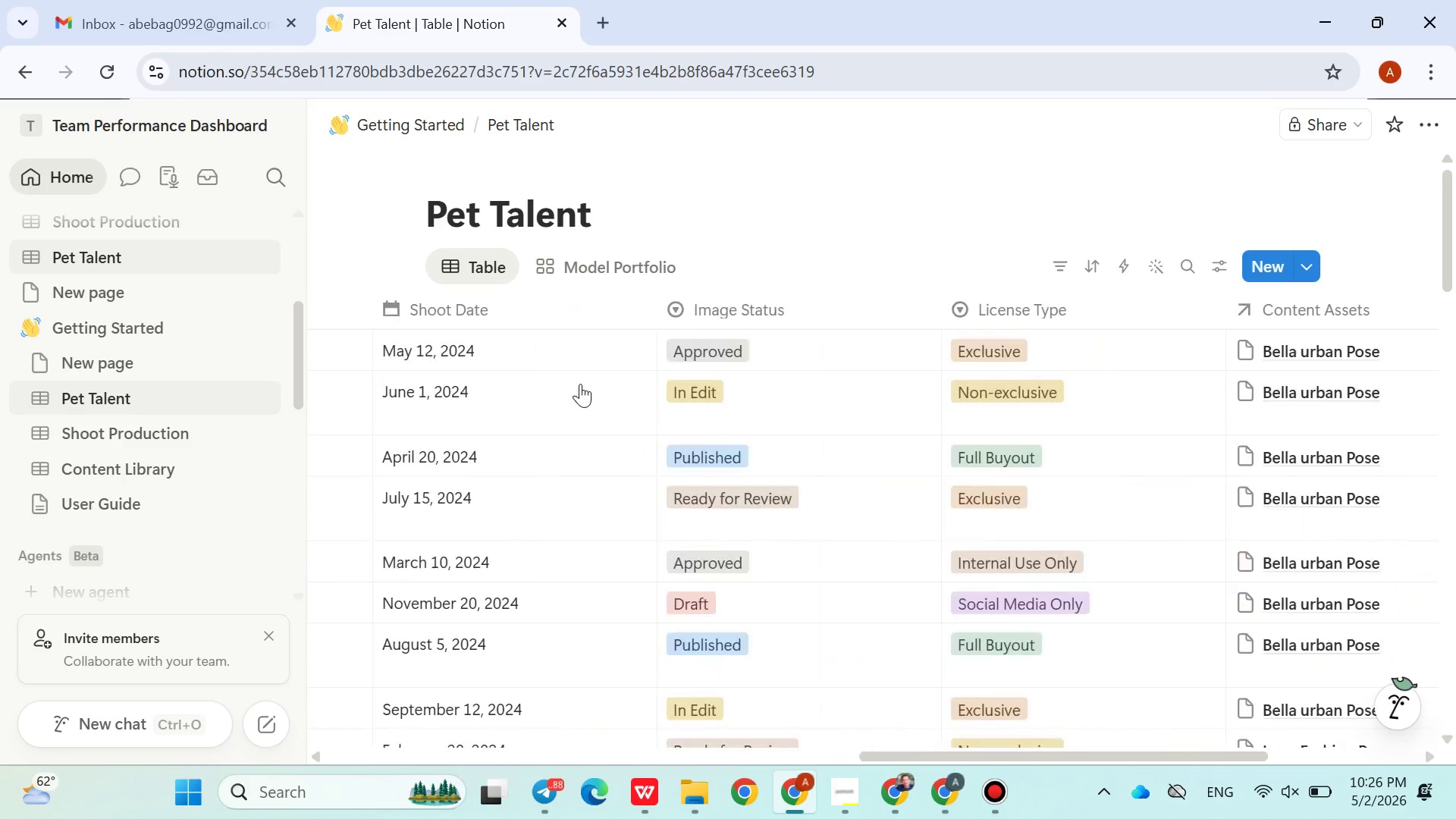 
wait(6.77)
 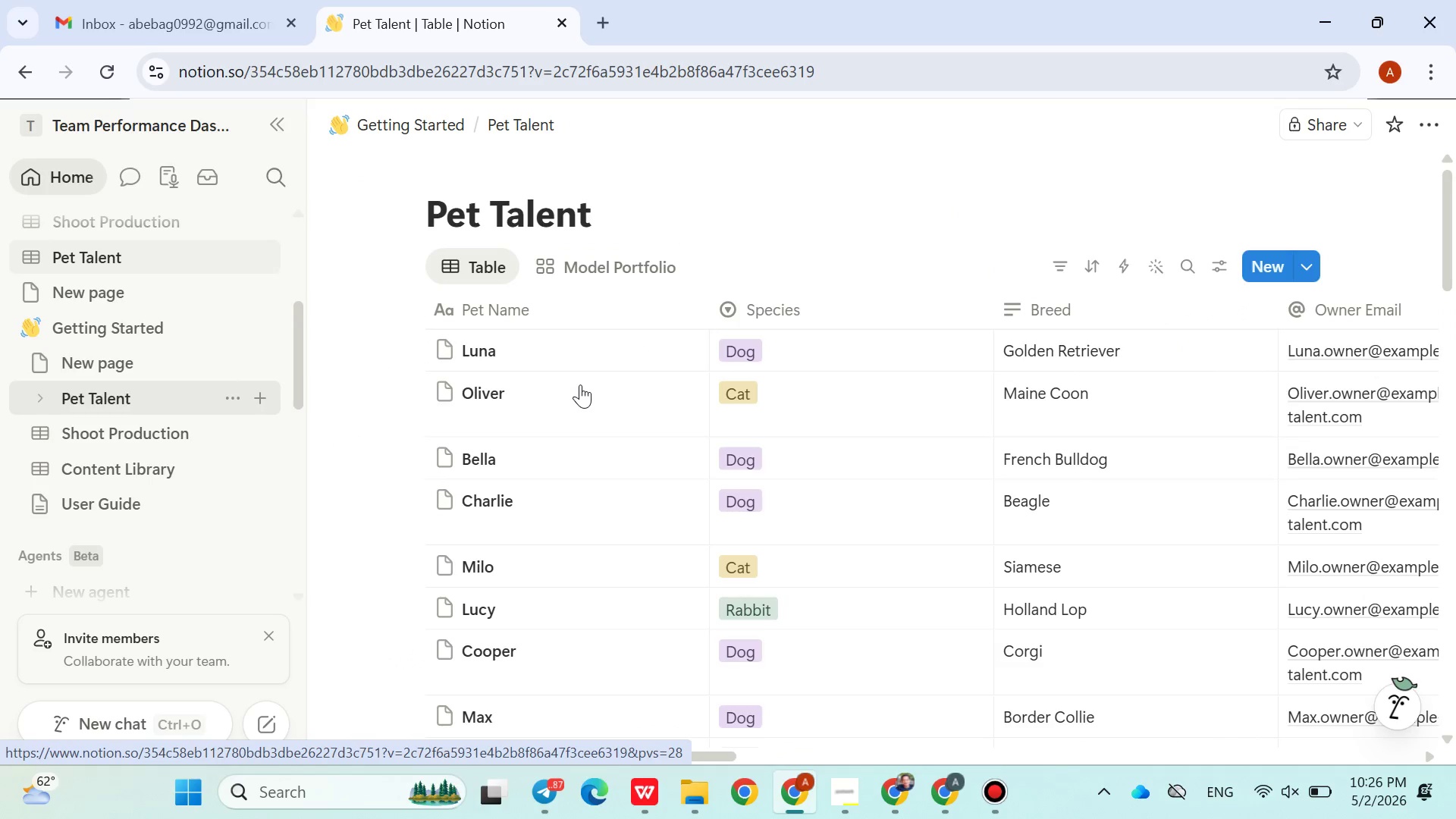 
left_click([601, 255])
 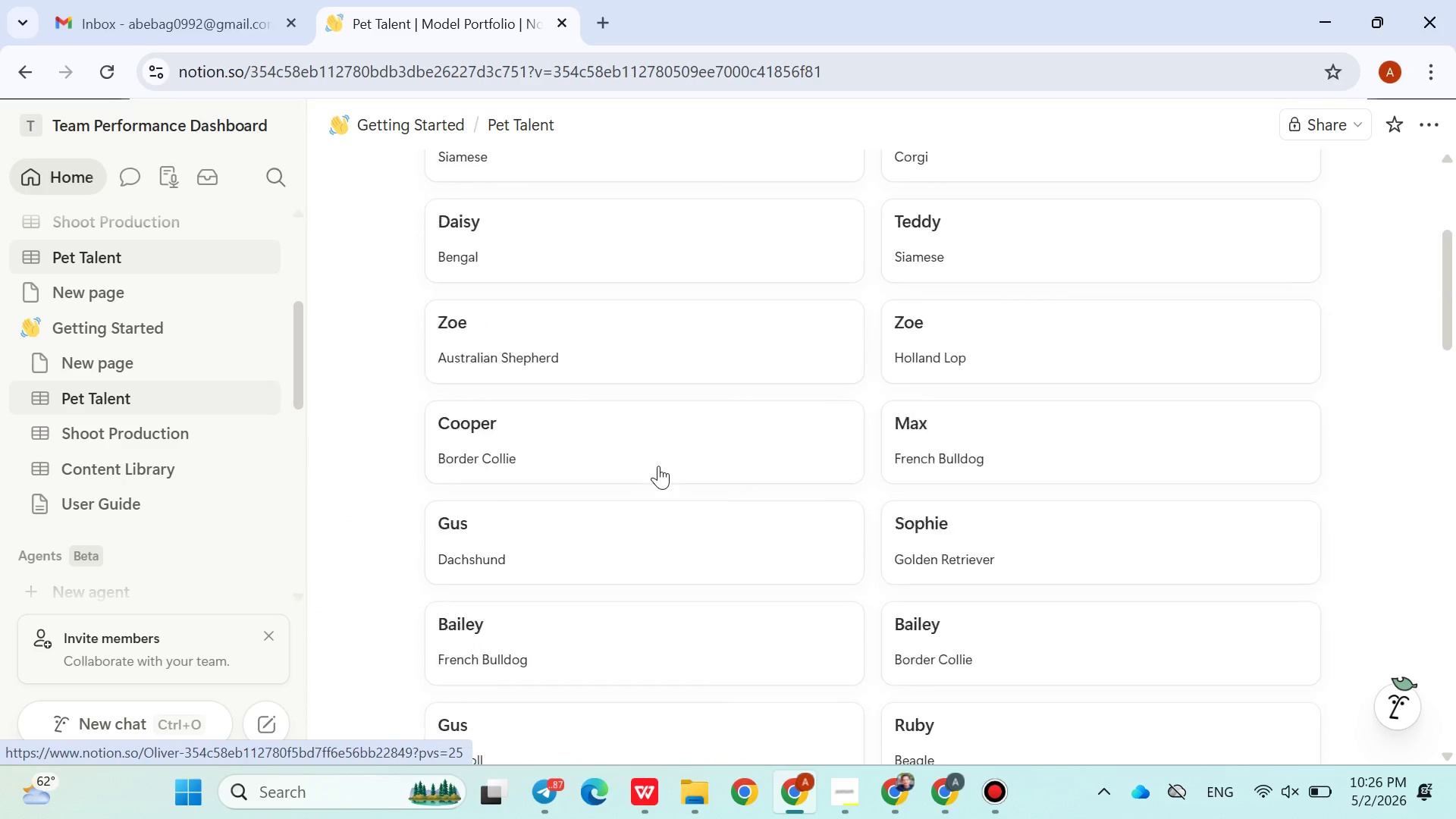 
wait(7.75)
 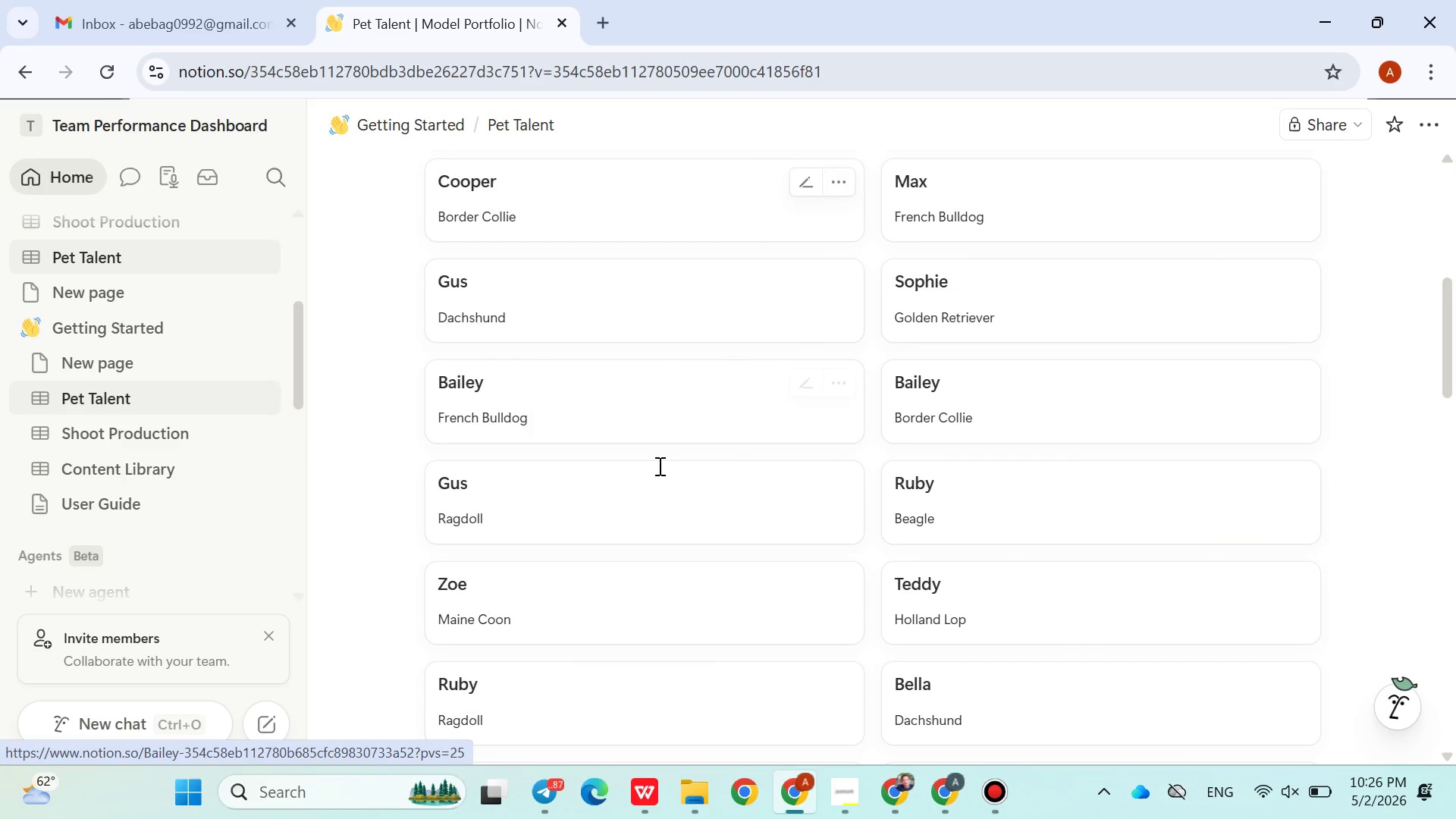 
left_click([139, 463])
 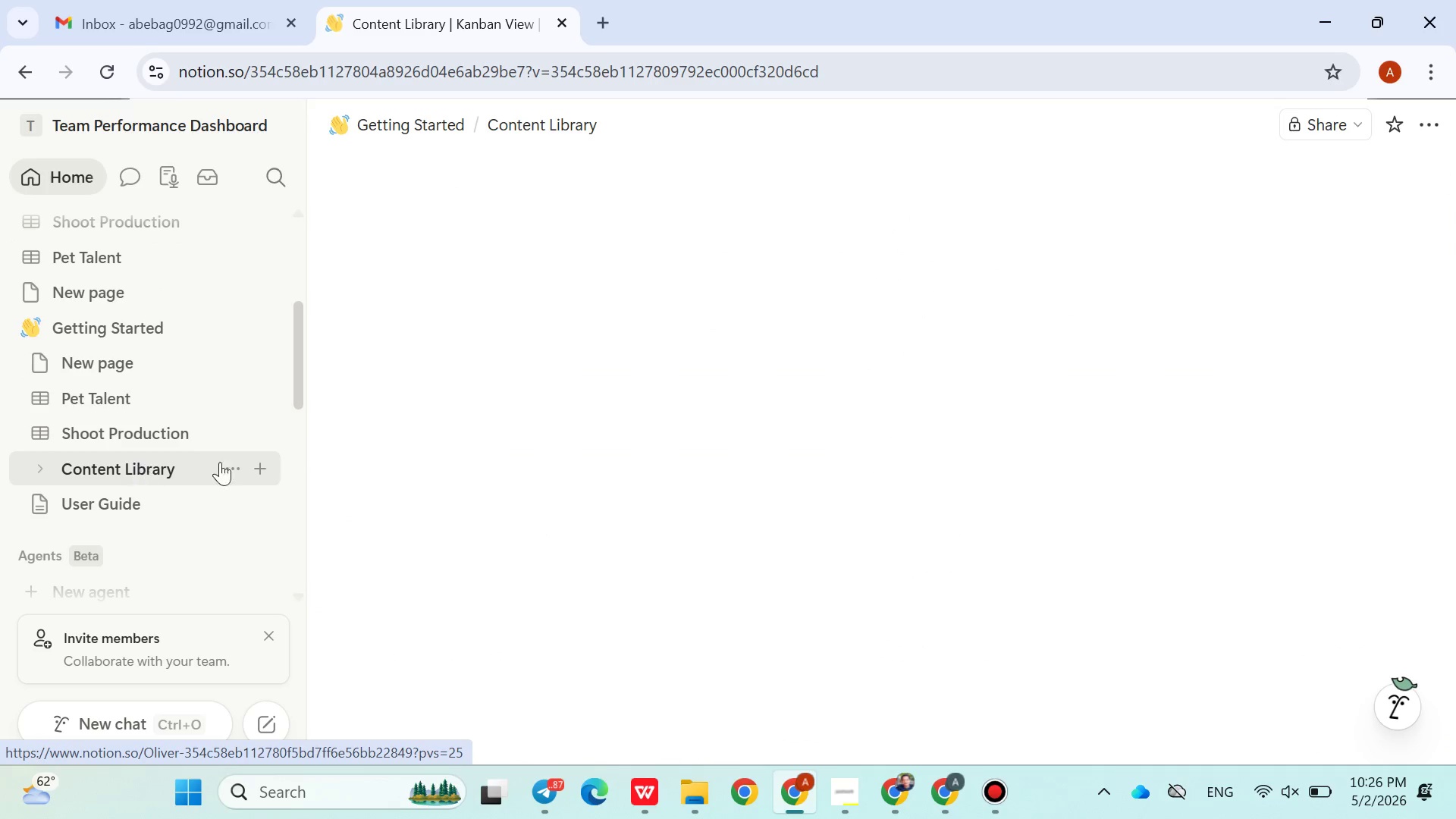 
mouse_move([574, 465])
 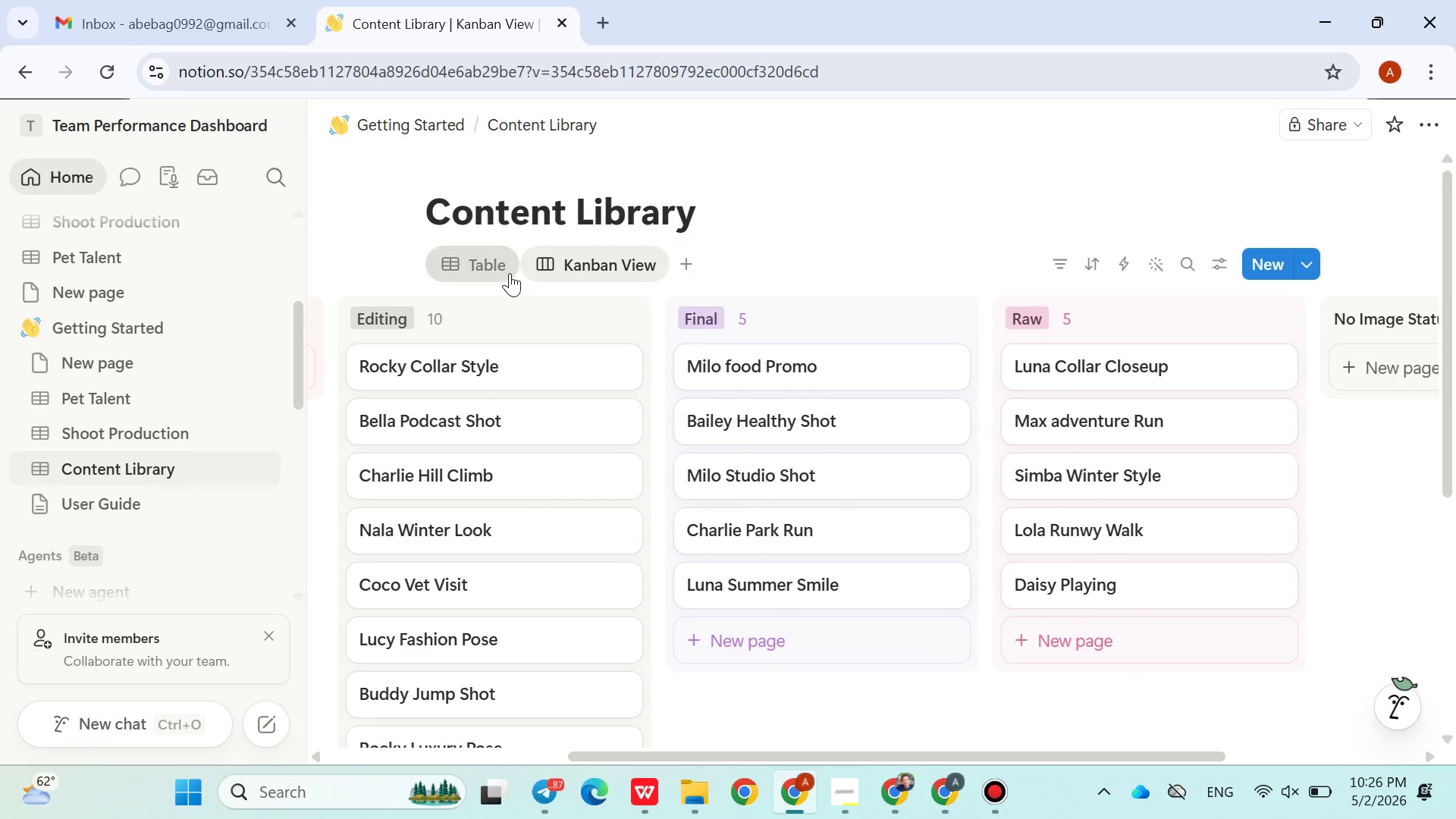 
left_click([510, 273])
 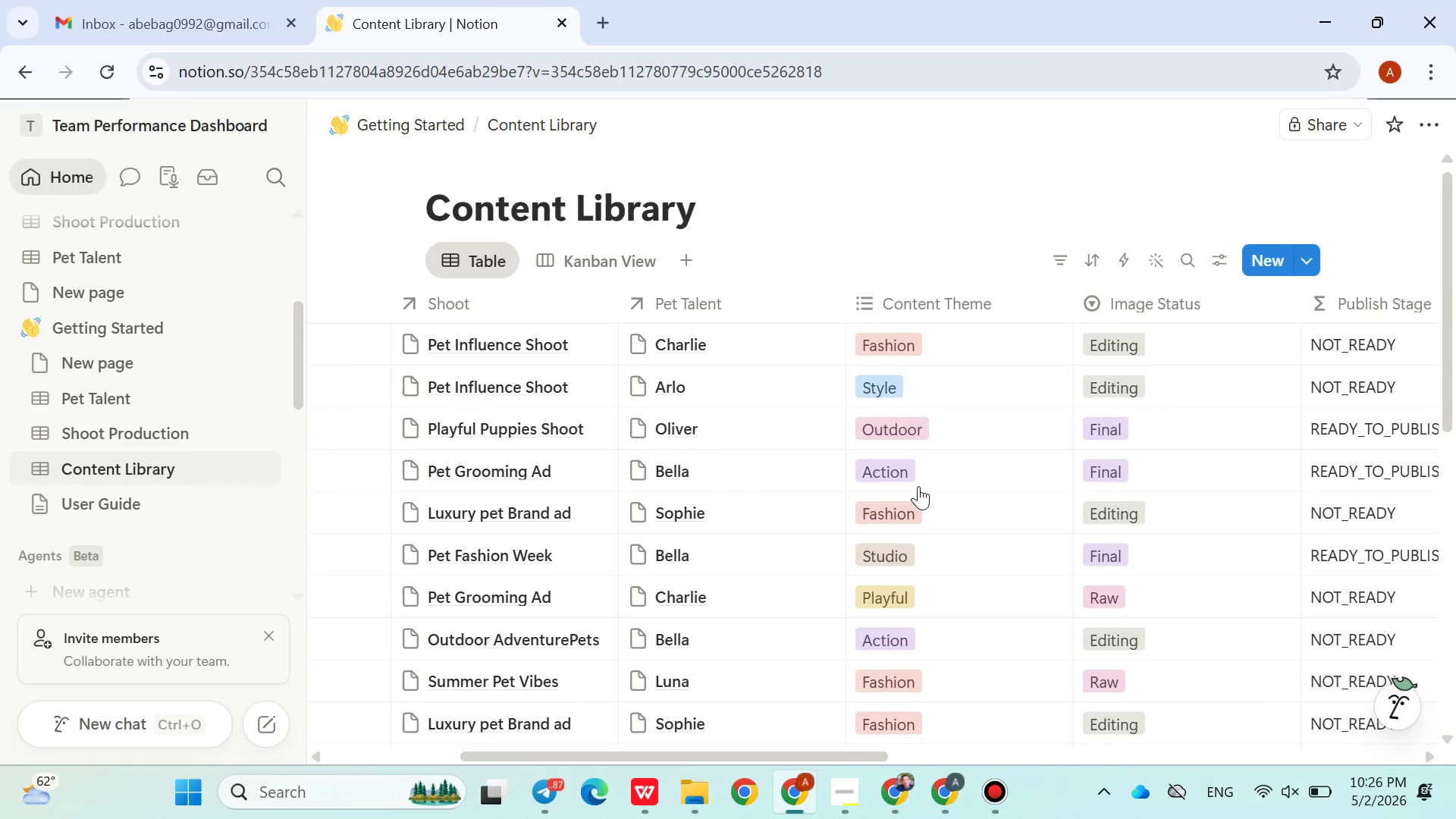 
mouse_move([821, 403])
 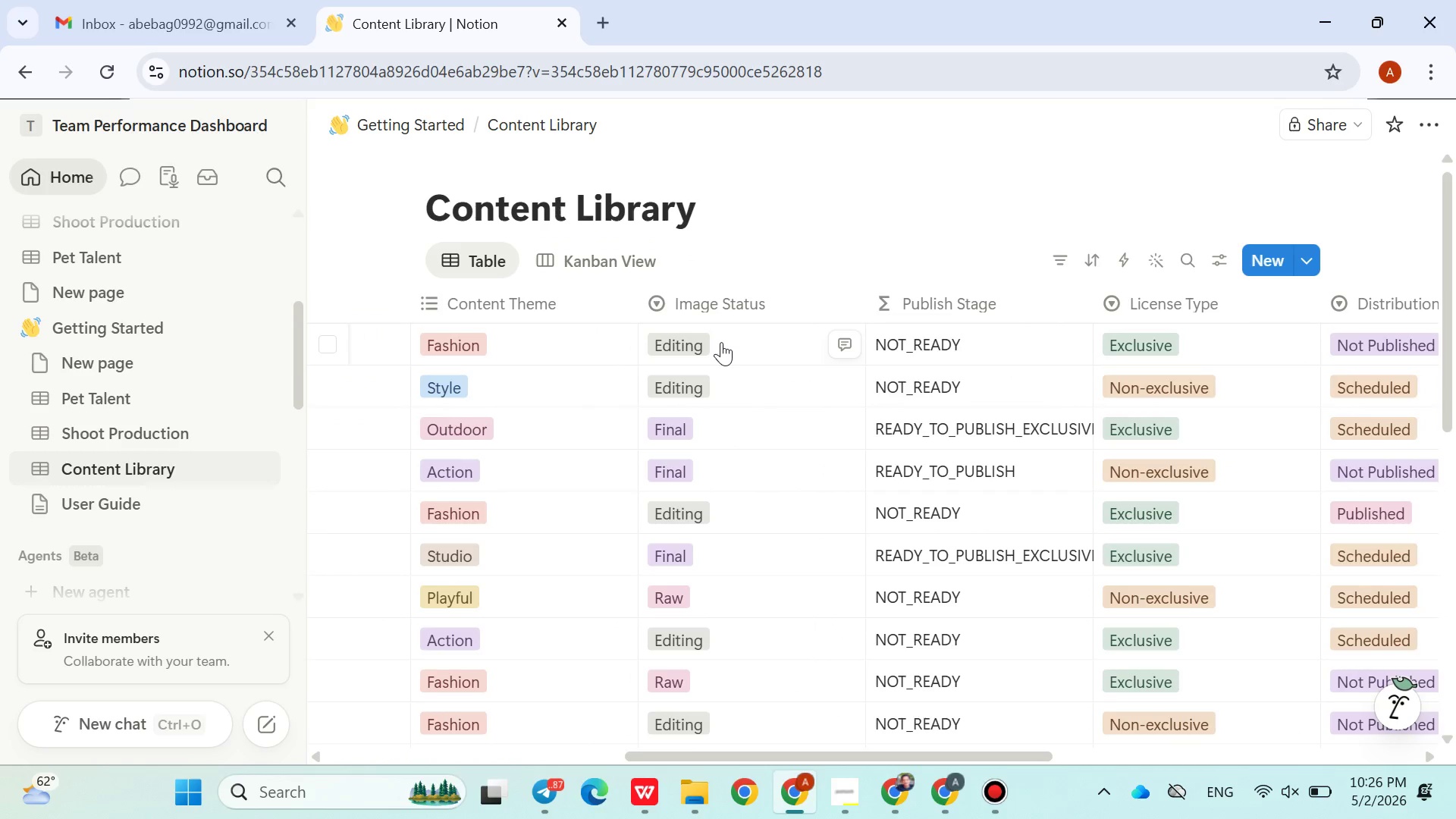 
left_click([721, 342])
 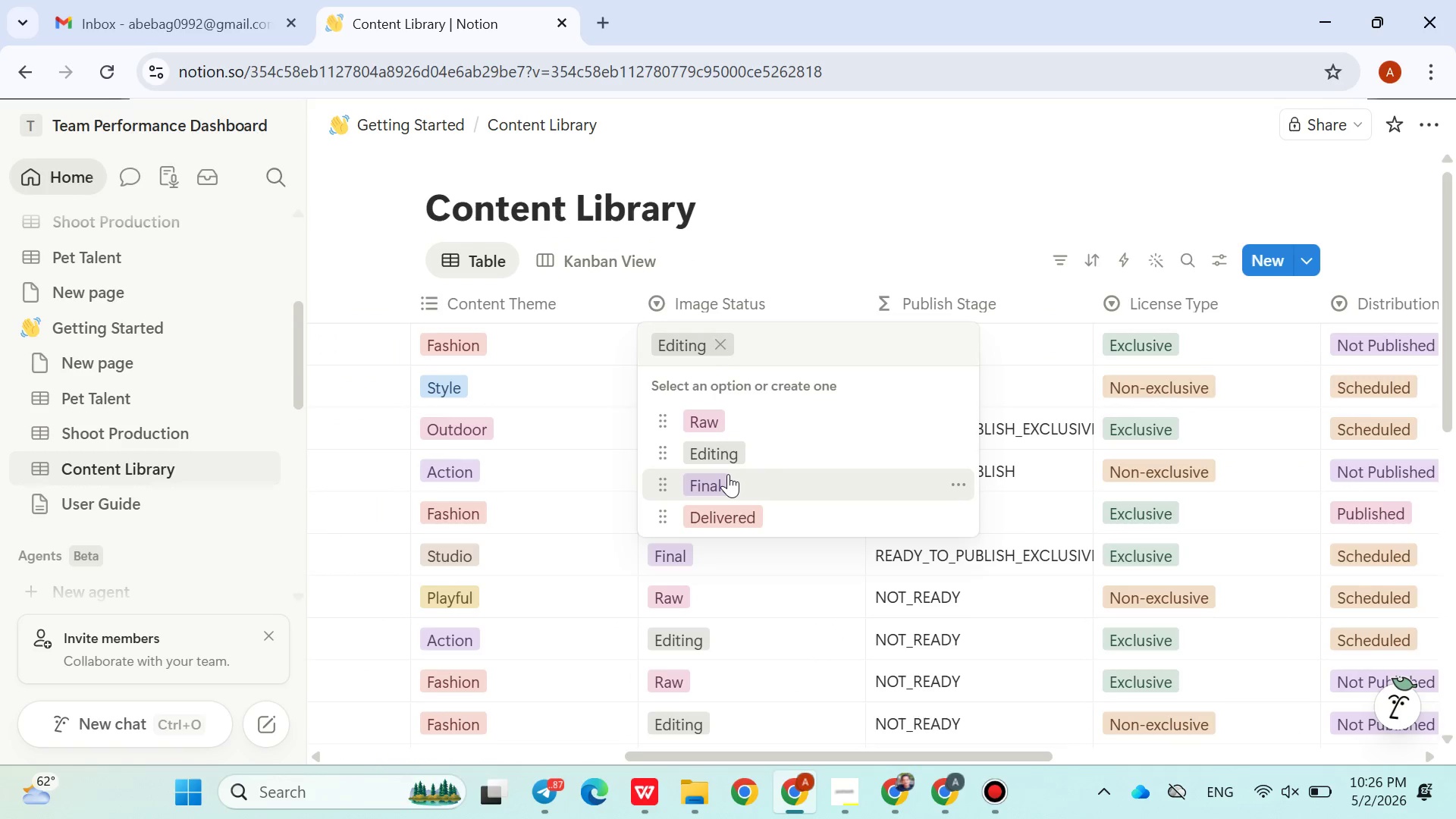 
left_click([728, 474])
 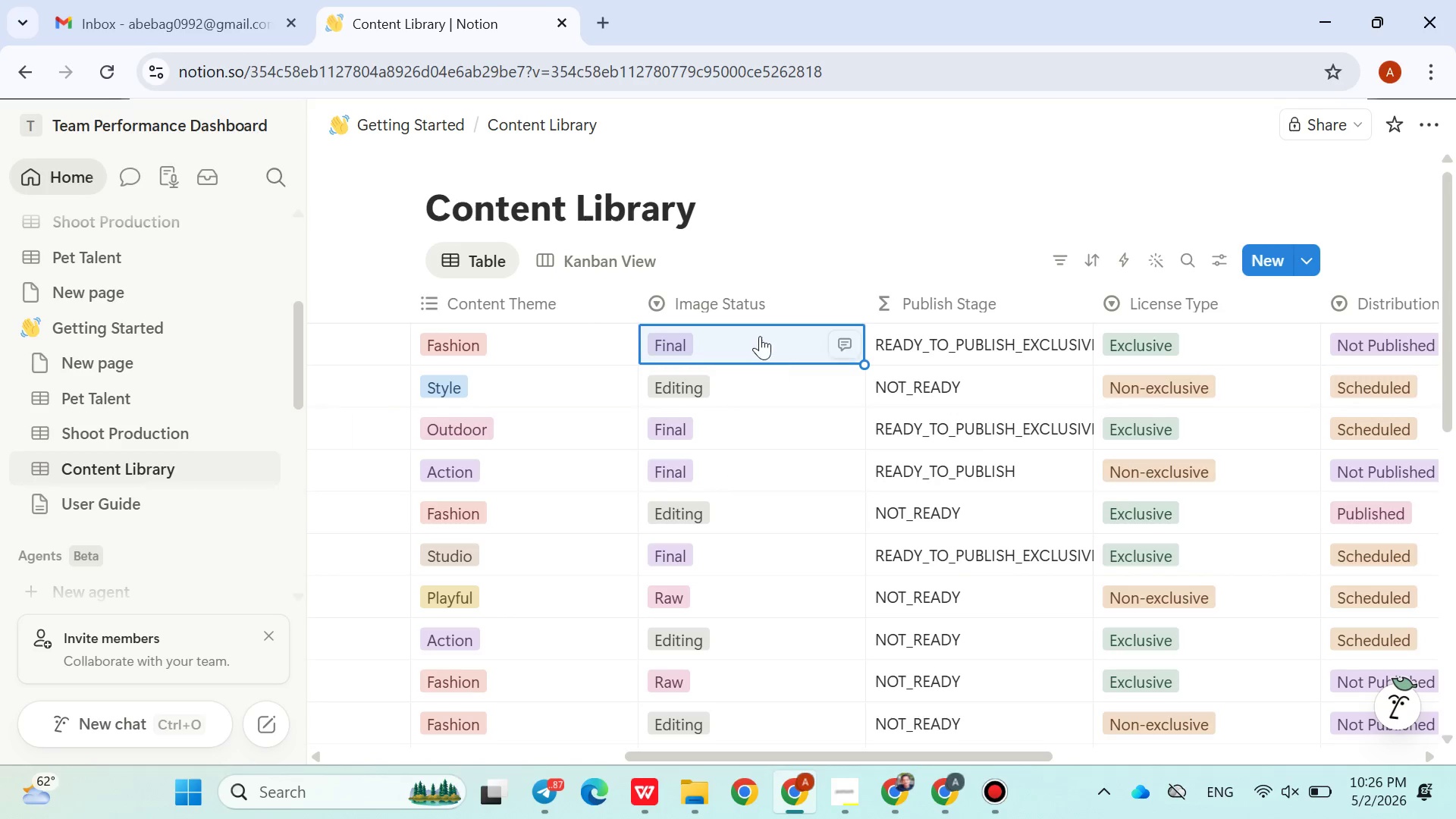 
left_click([760, 336])
 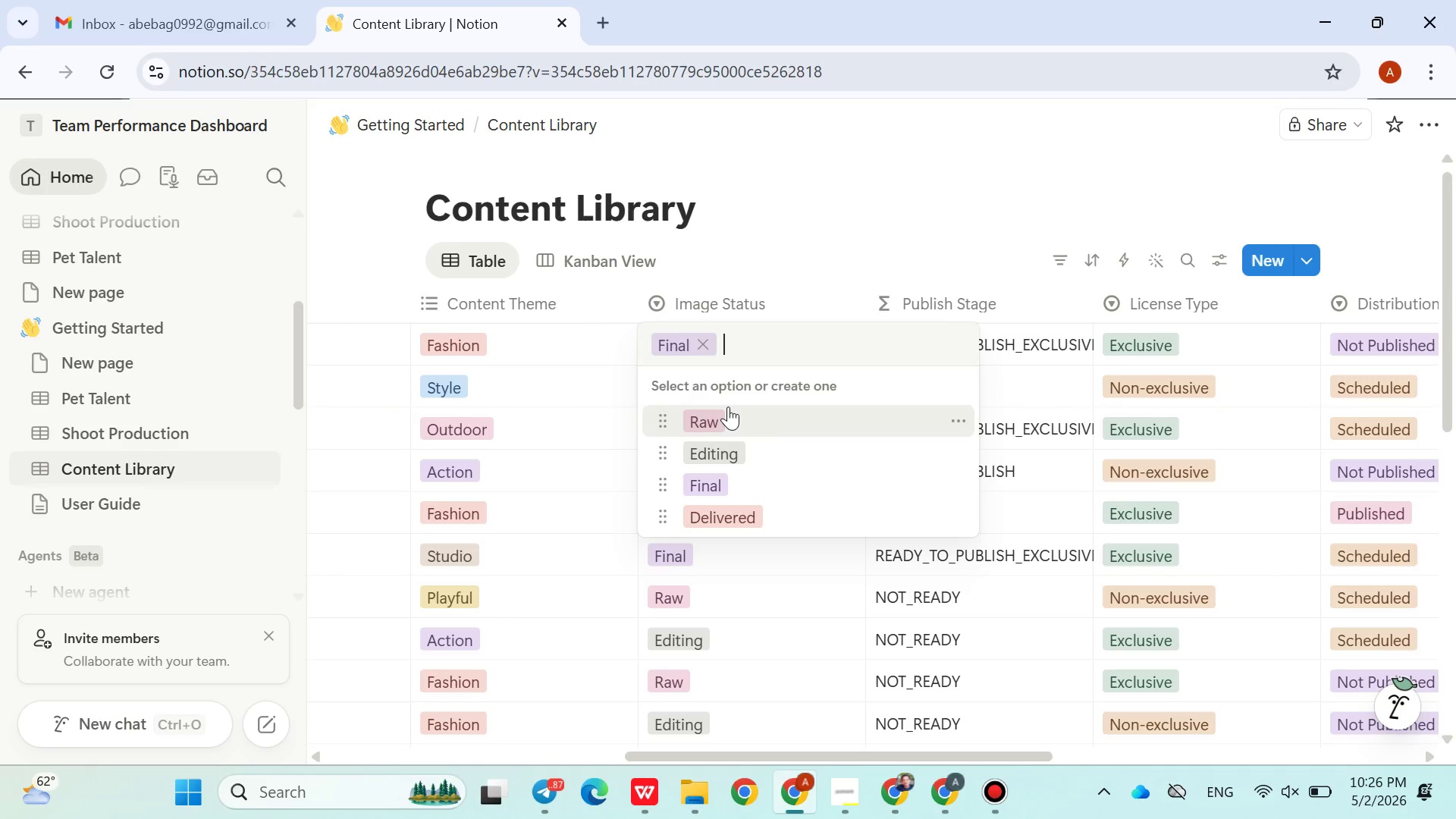 
left_click([728, 406])
 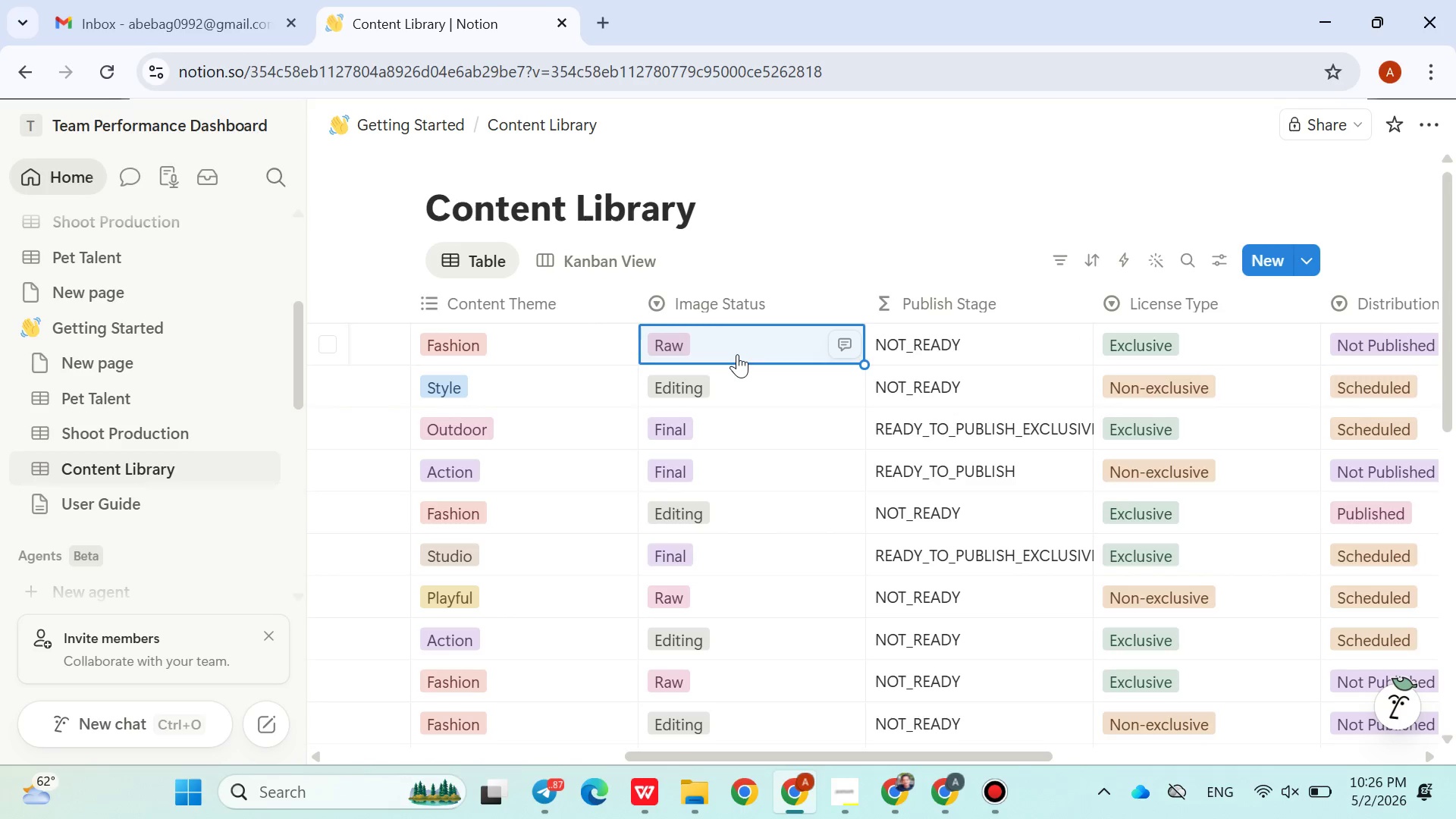 
left_click([737, 354])
 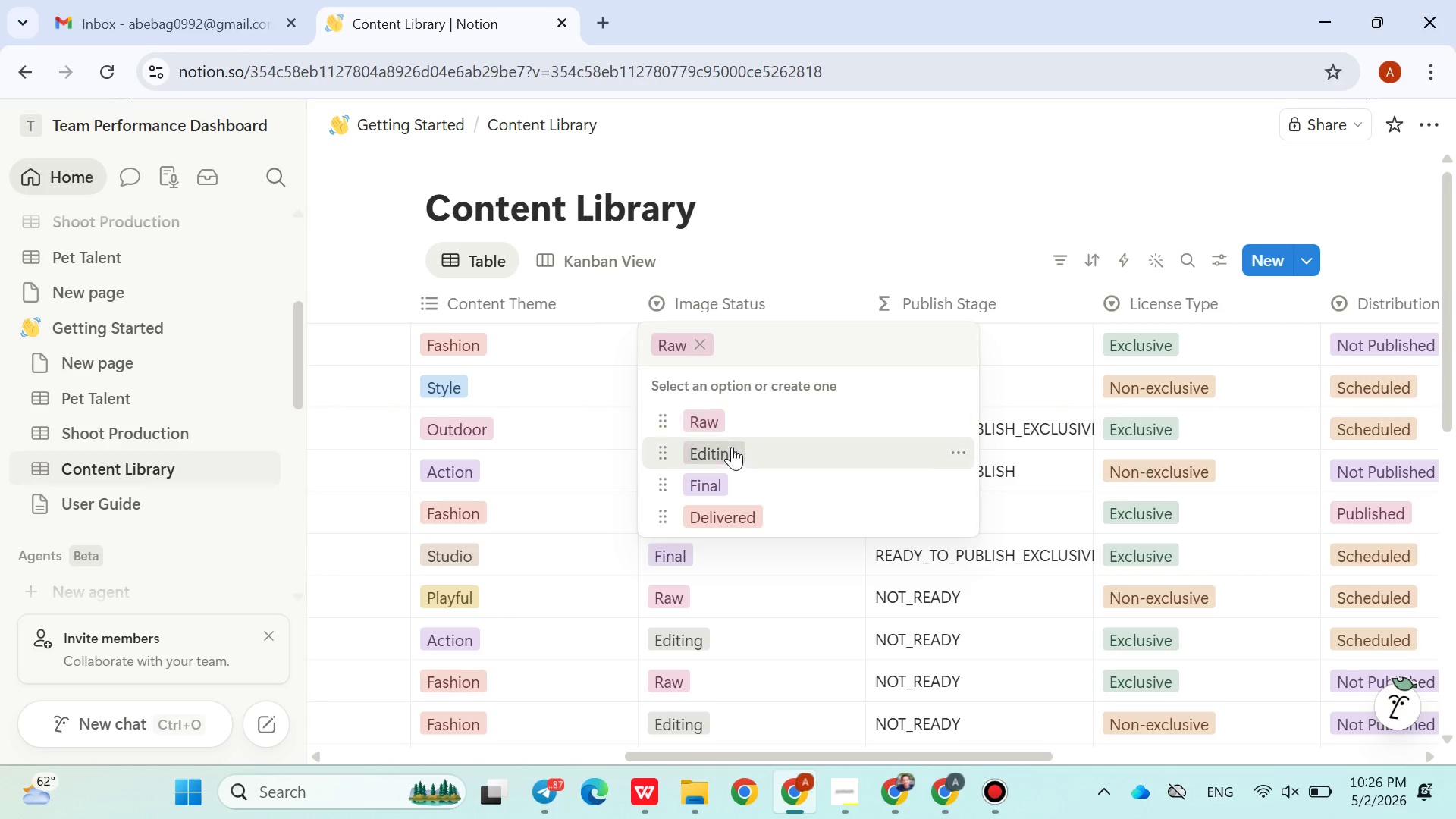 
left_click([732, 447])
 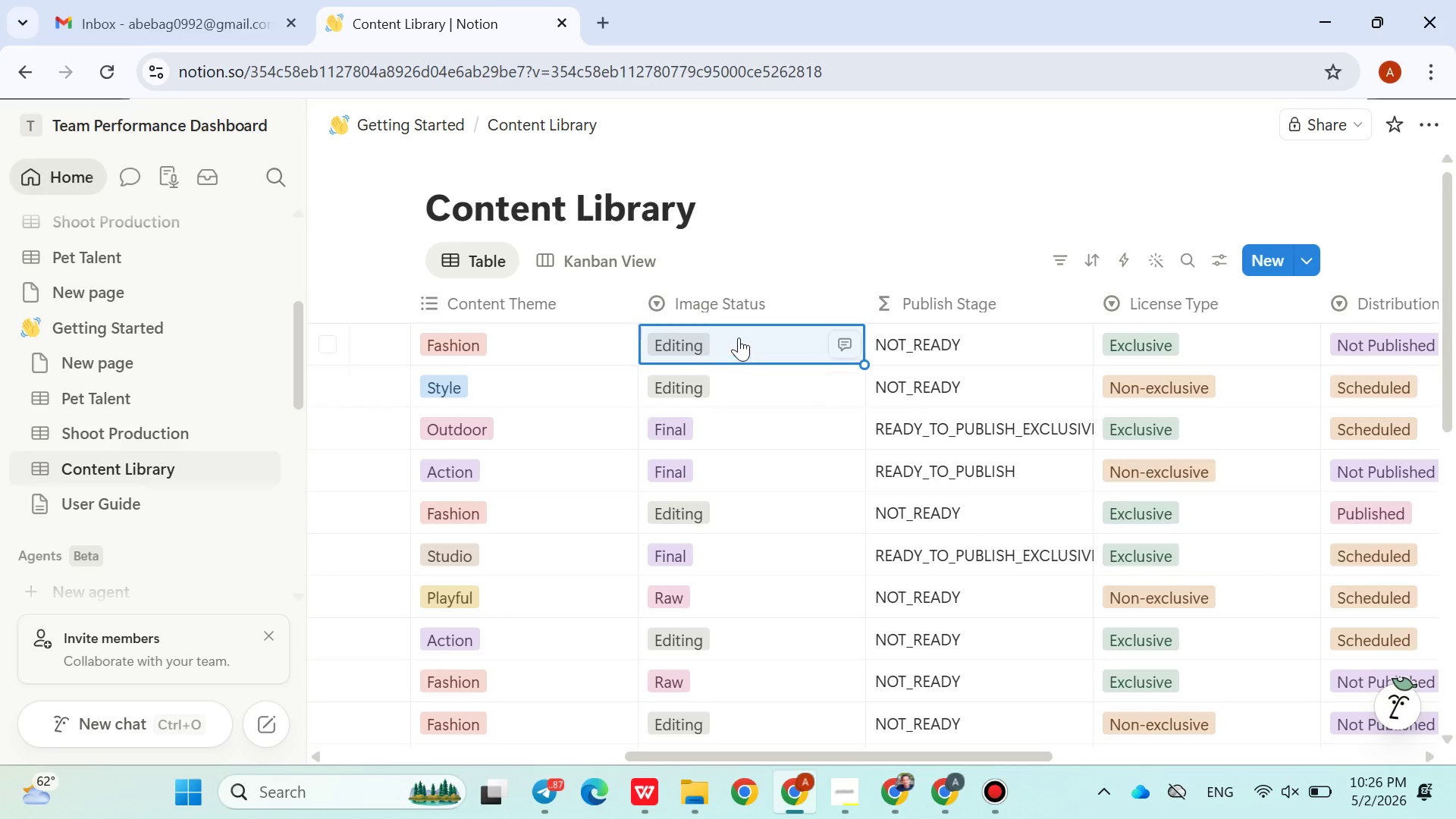 
left_click([741, 339])
 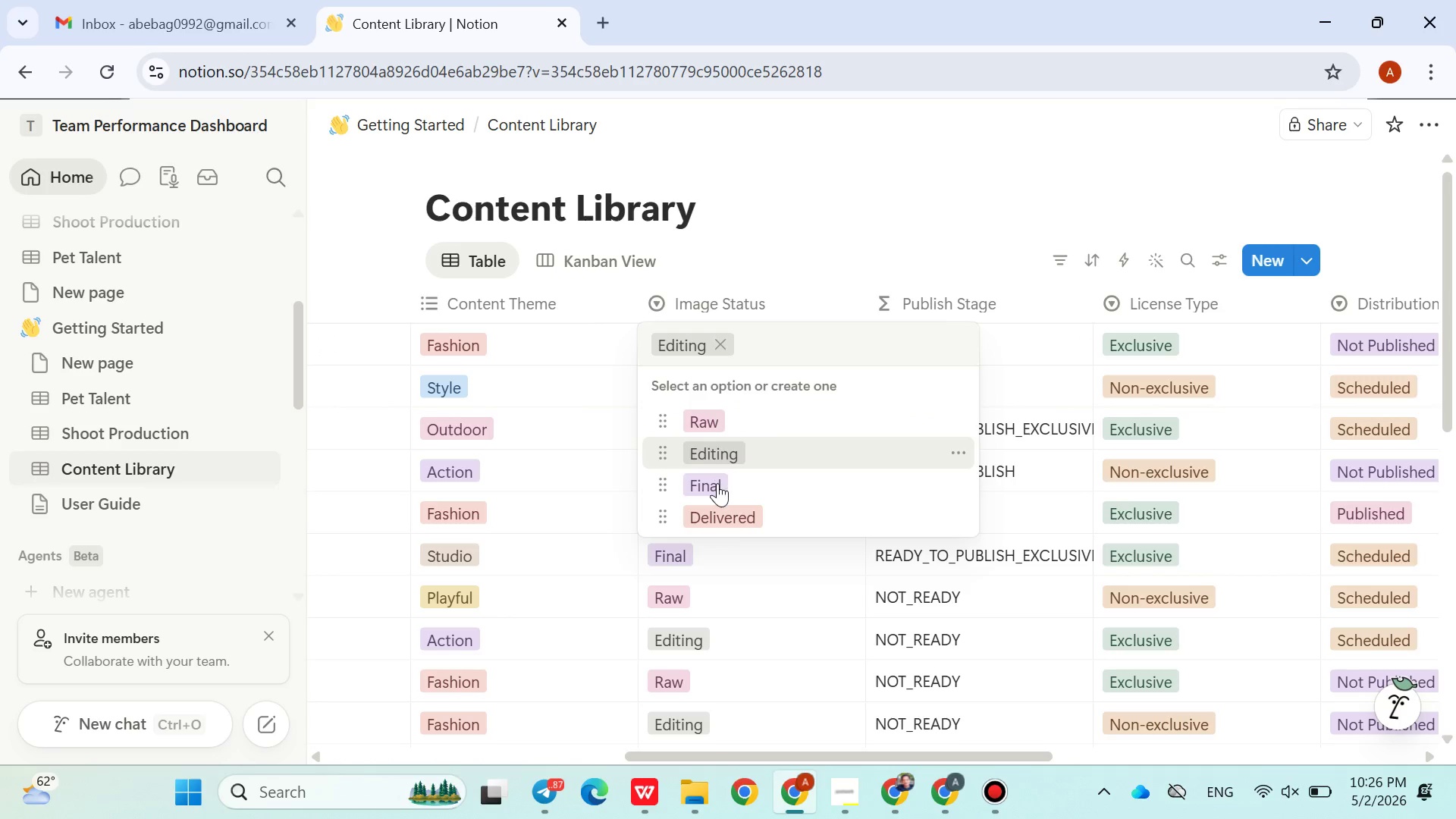 
left_click([716, 485])
 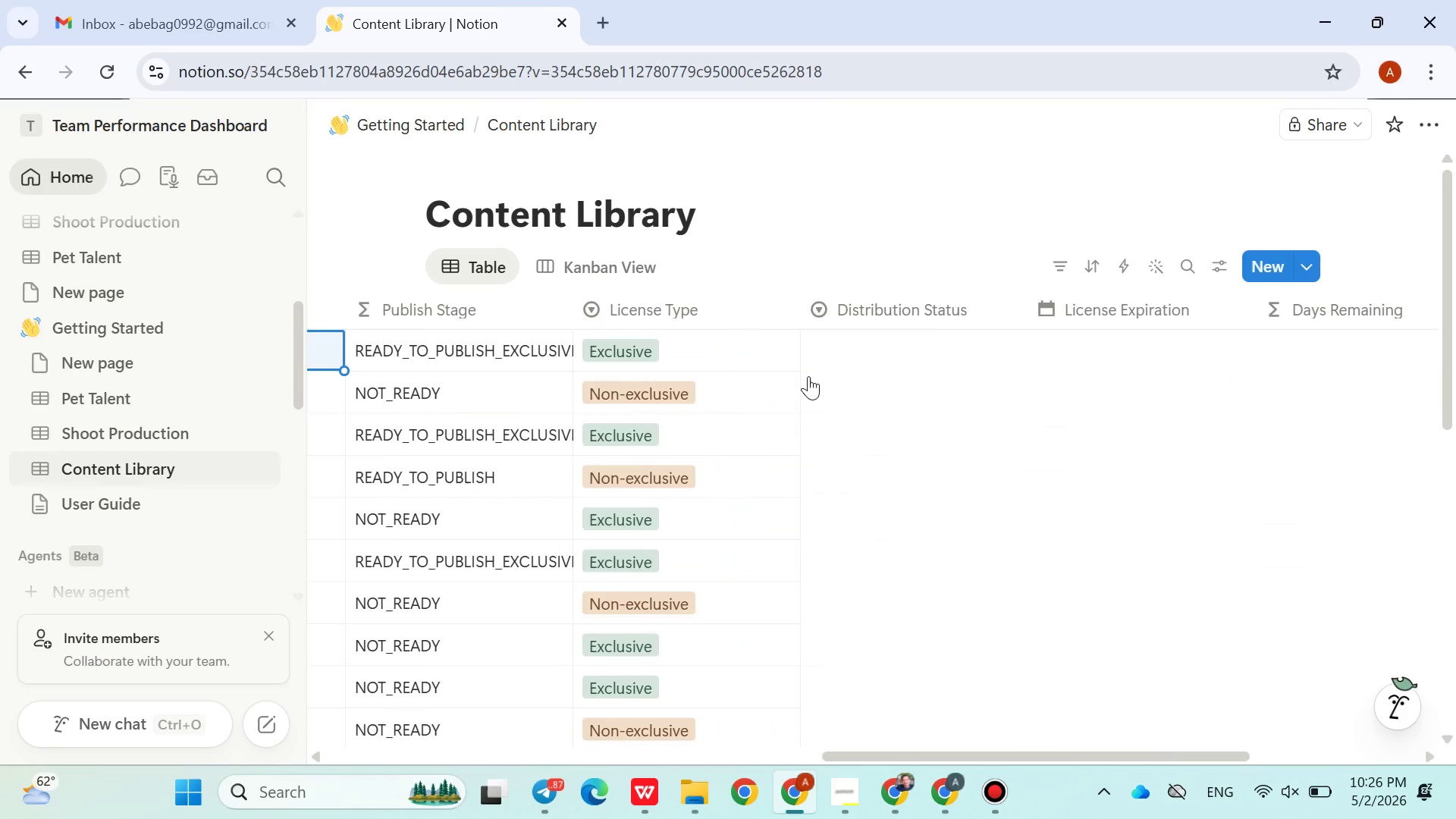 
wait(9.06)
 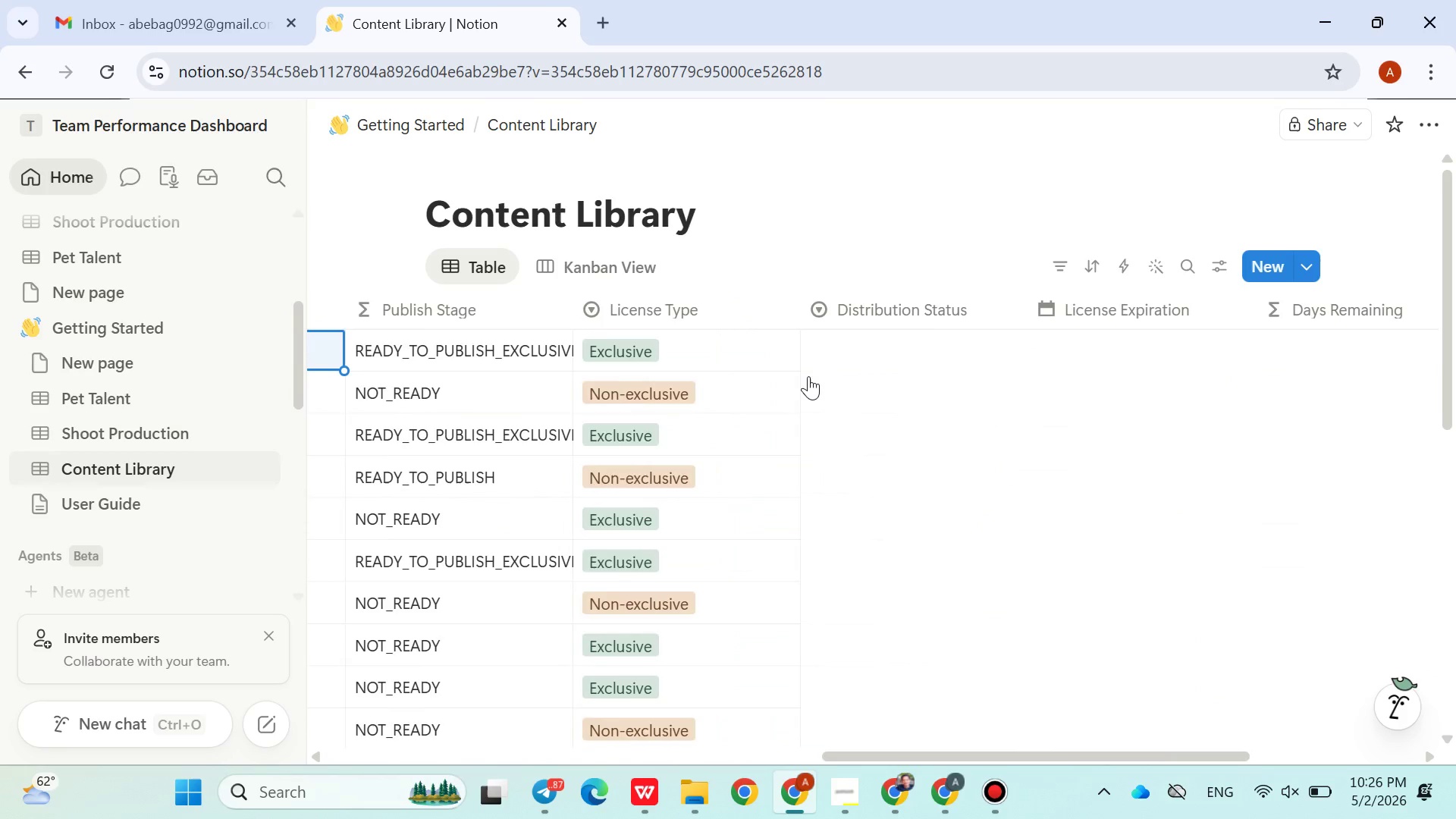 
left_click([1006, 793])
 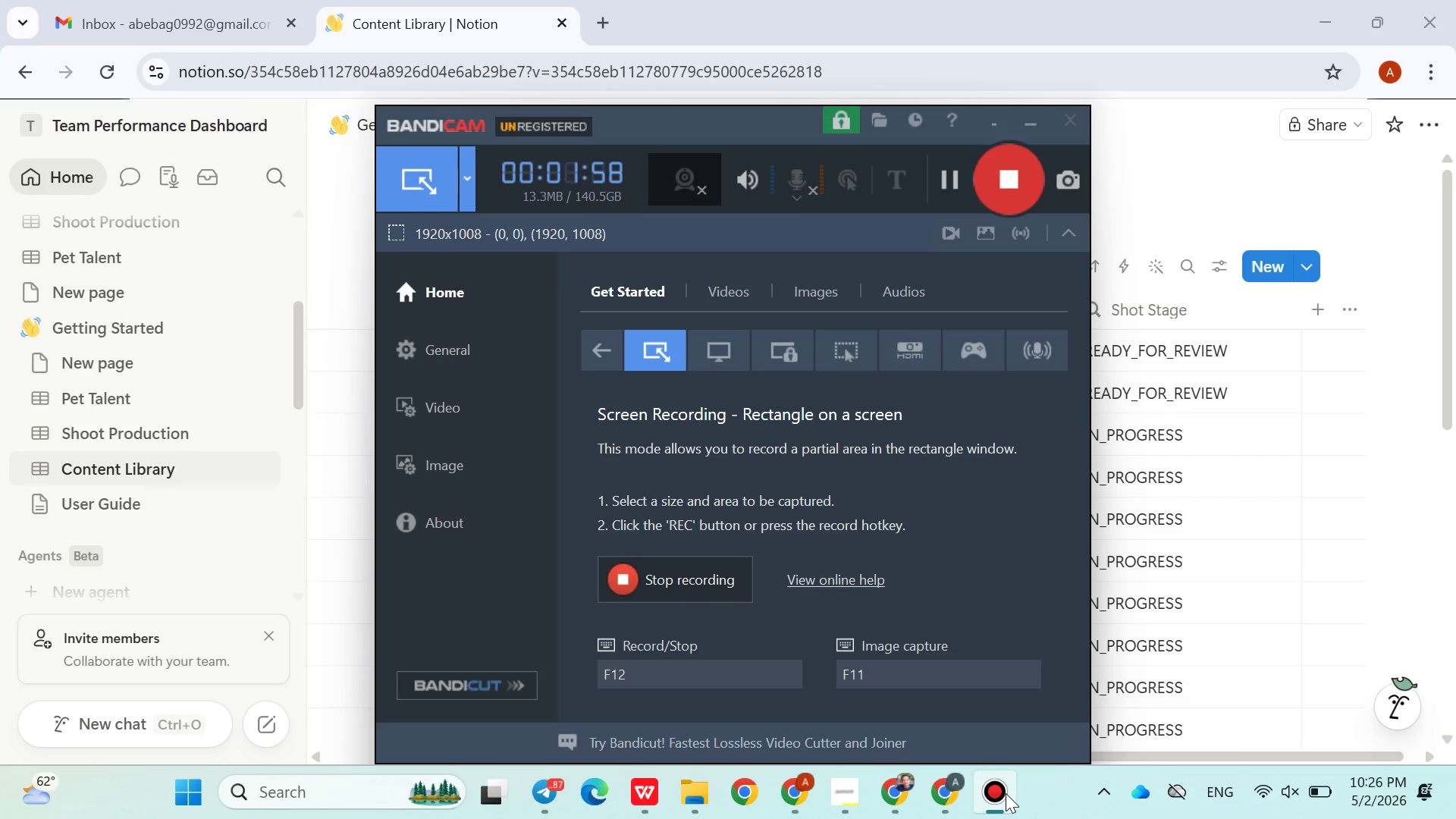 
left_click([1006, 793])
 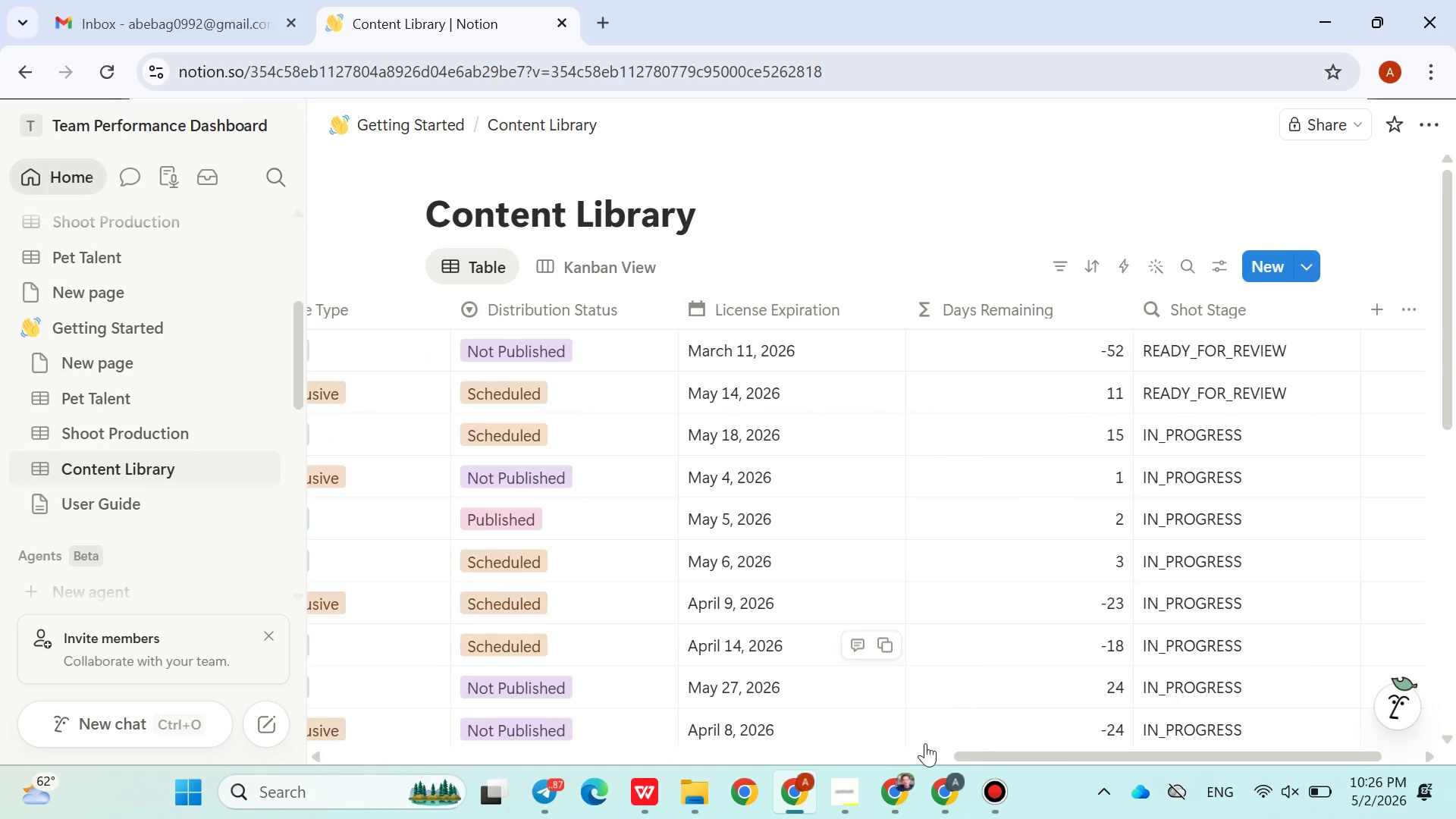 
left_click([996, 761])
 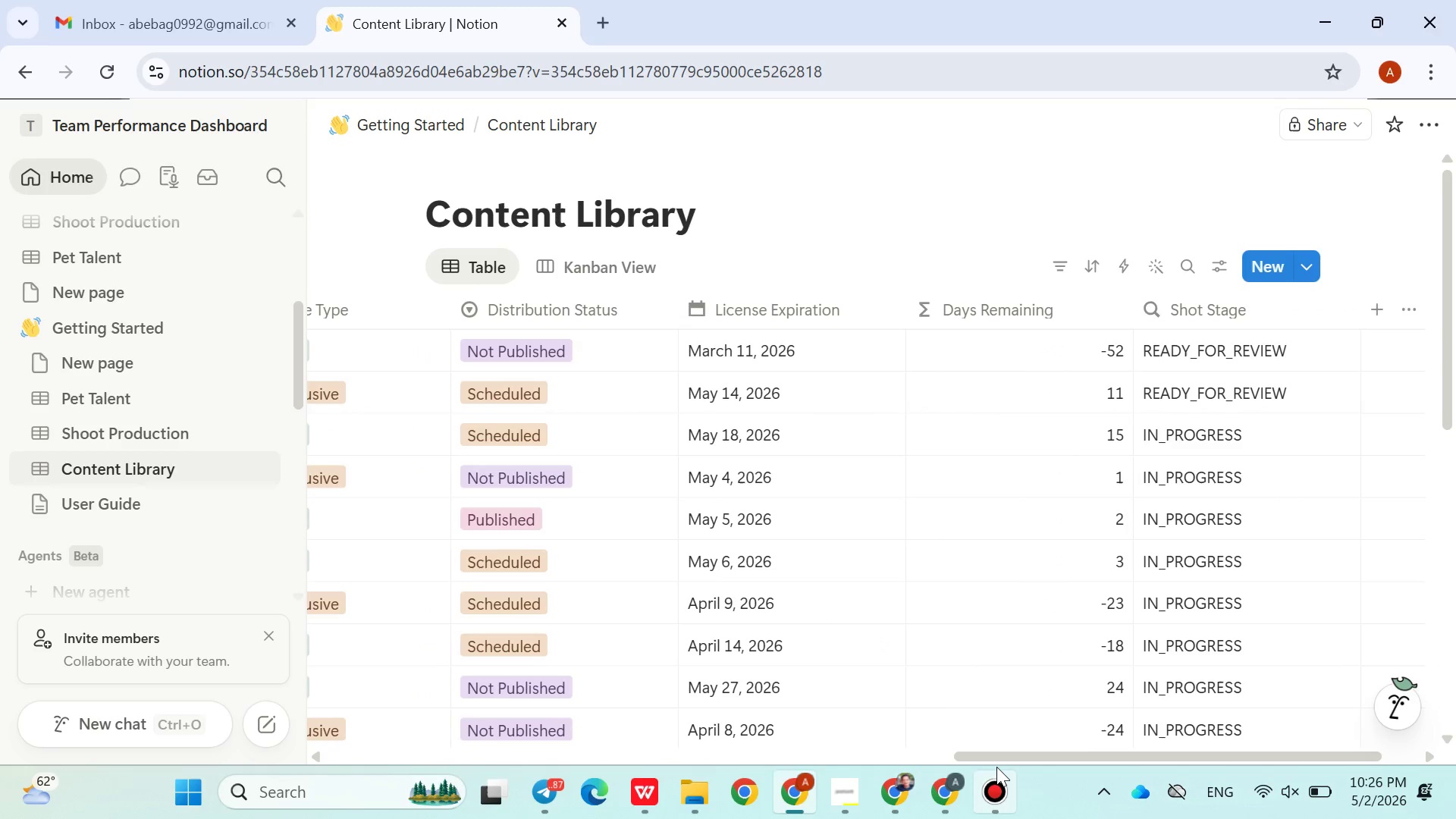 
right_click([996, 767])
 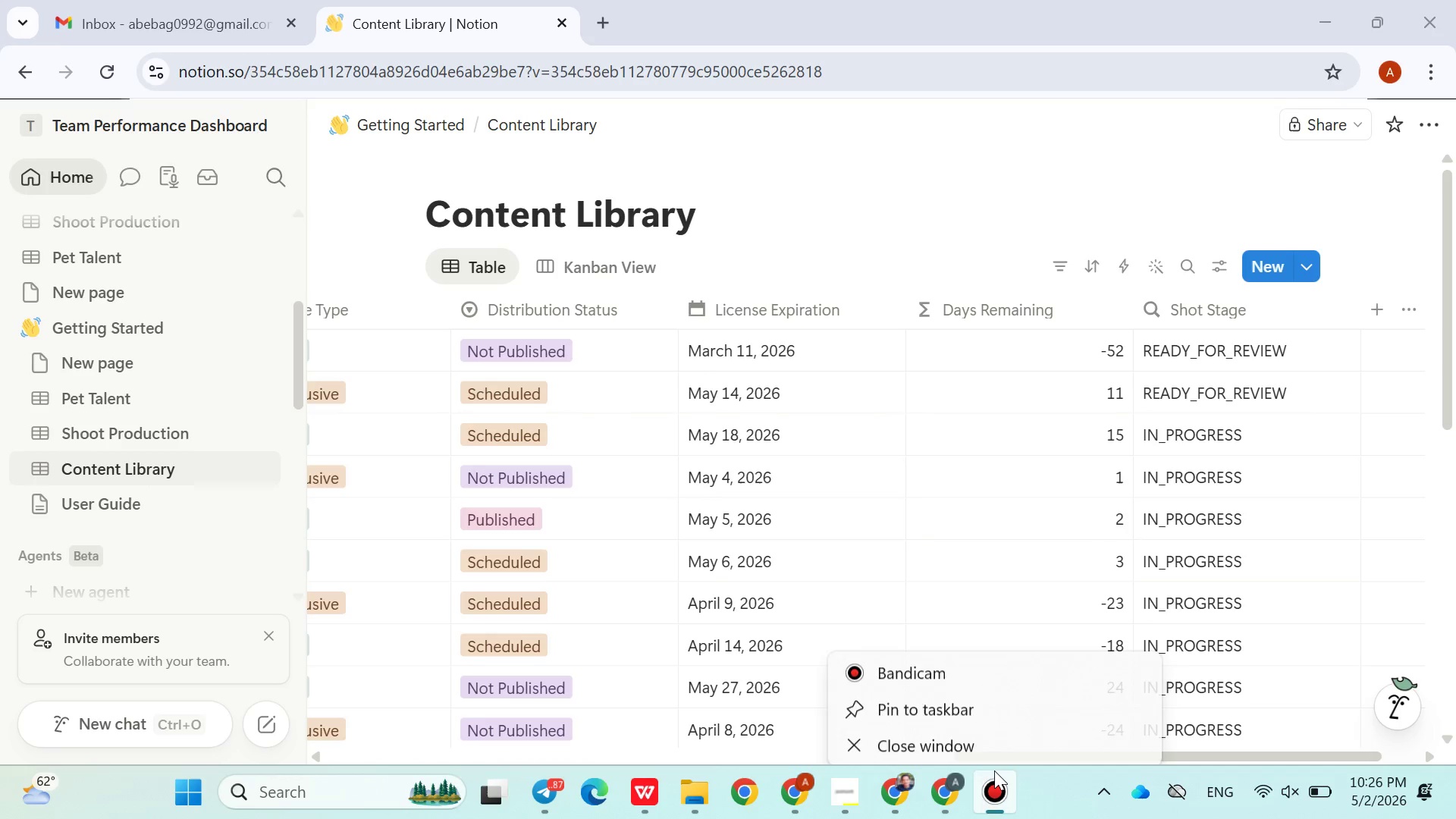 
left_click([994, 770])
 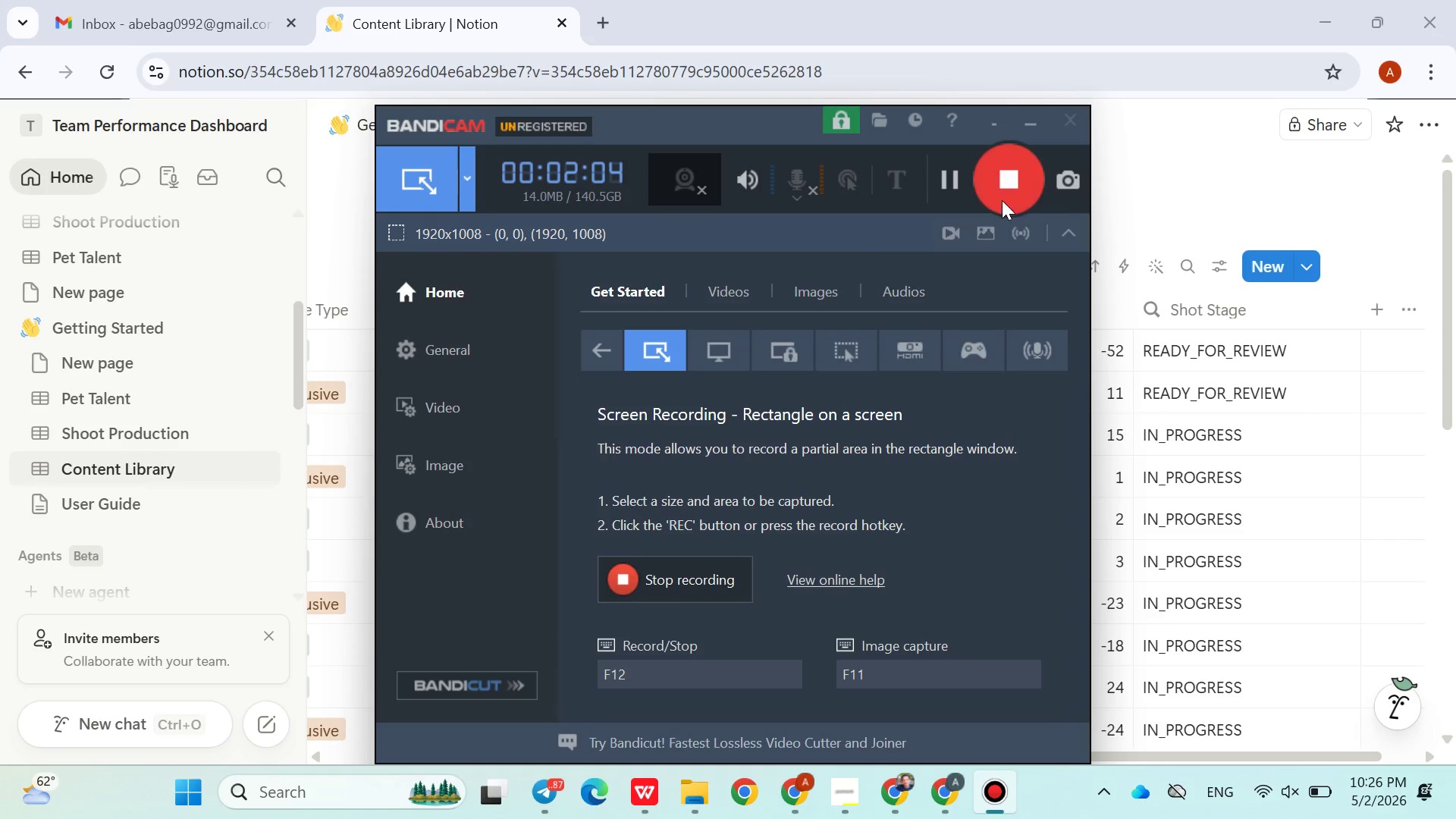 
left_click([1003, 194])
 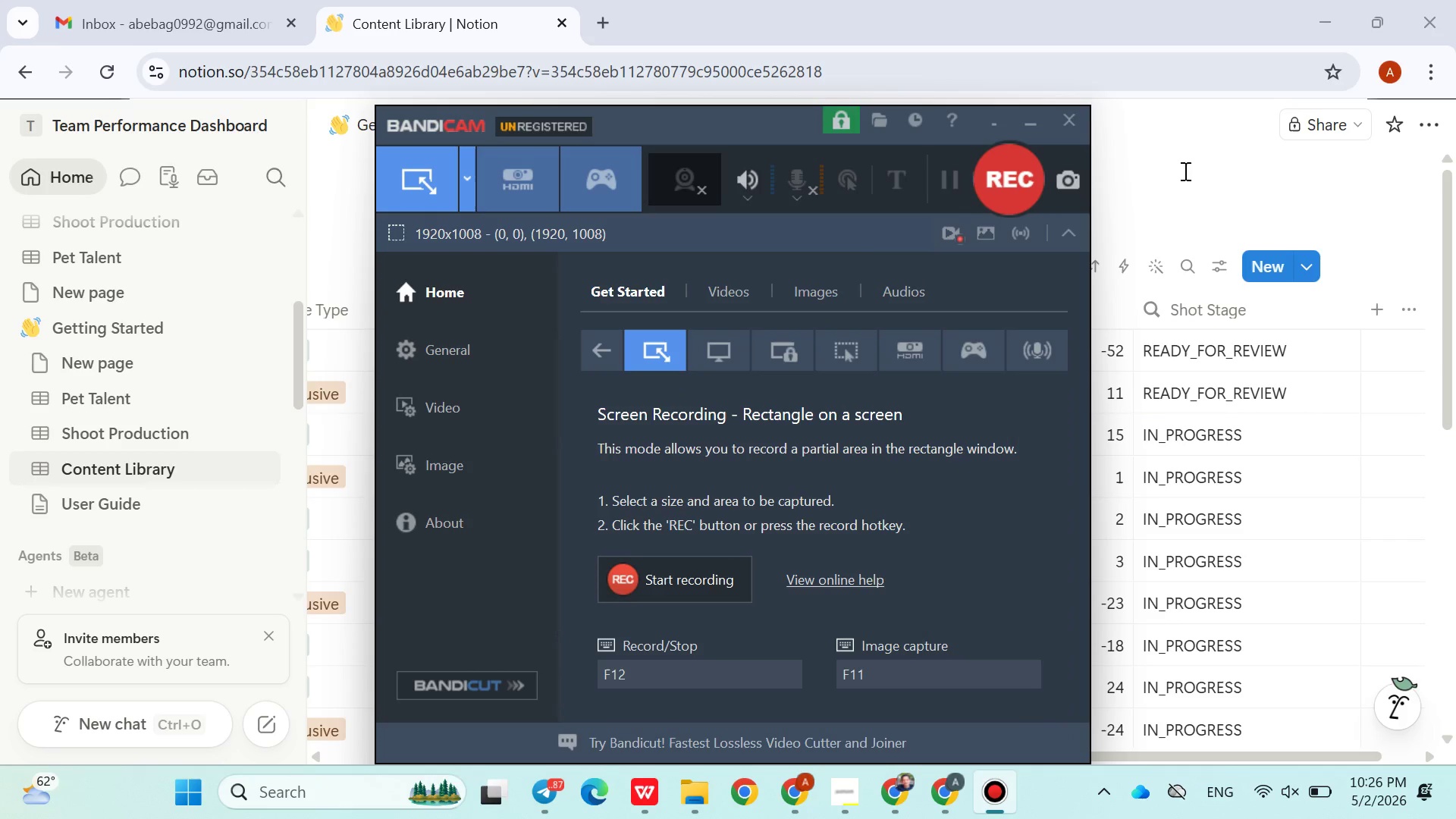 
left_click([1184, 171])
 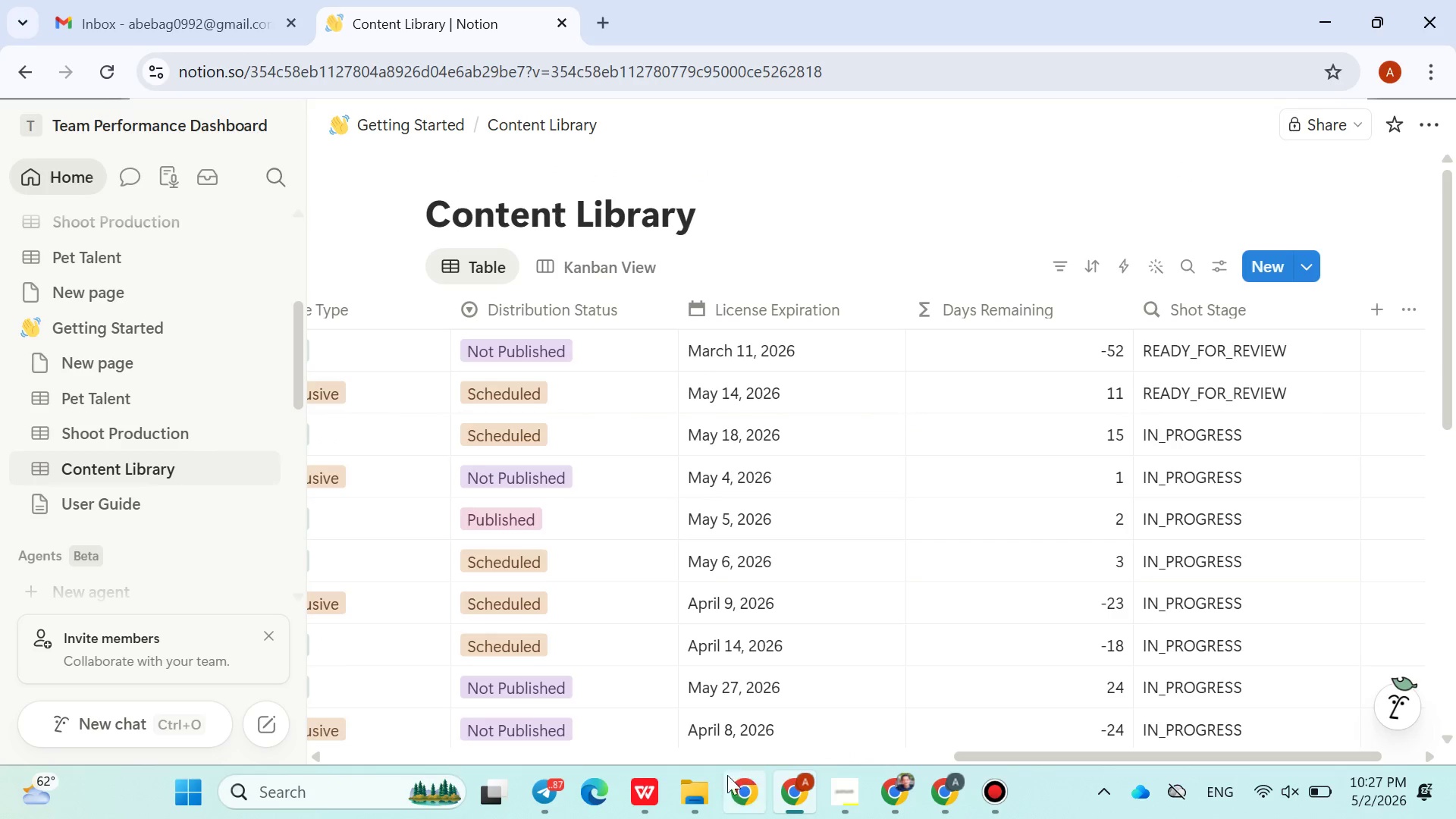 
left_click([665, 786])
 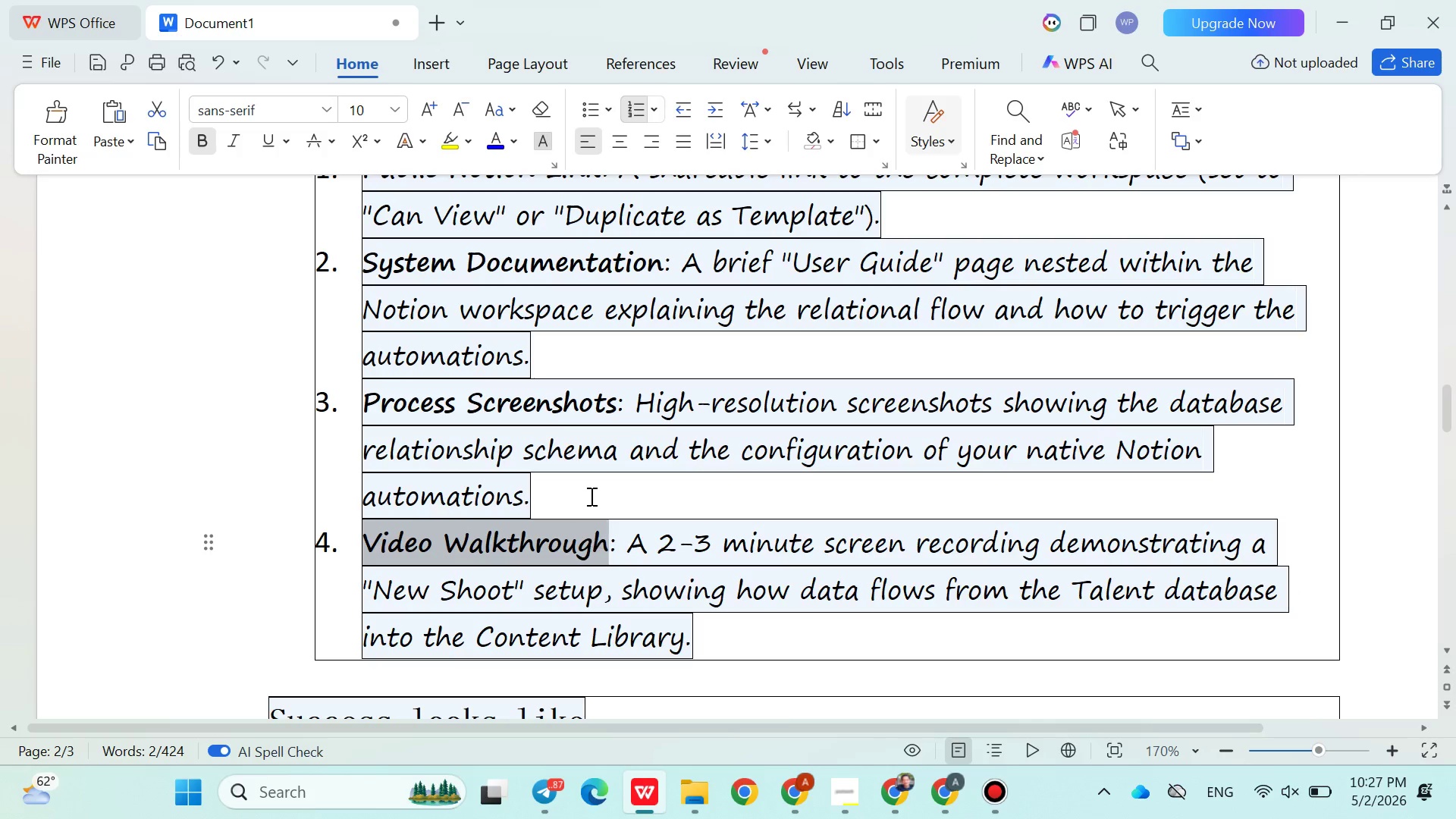 
scroll: coordinate [602, 398], scroll_direction: up, amount: 2.0
 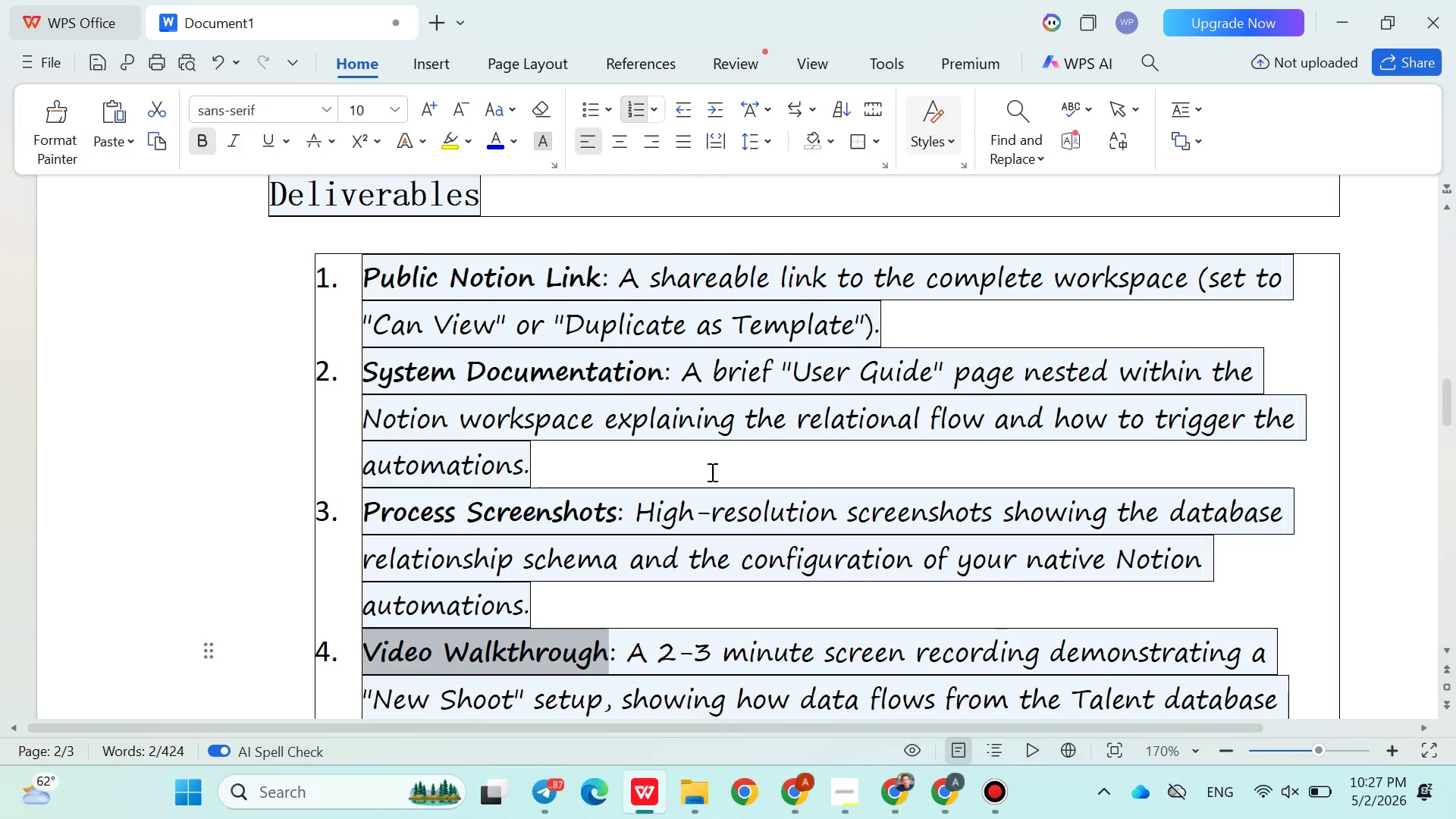 
wait(10.34)
 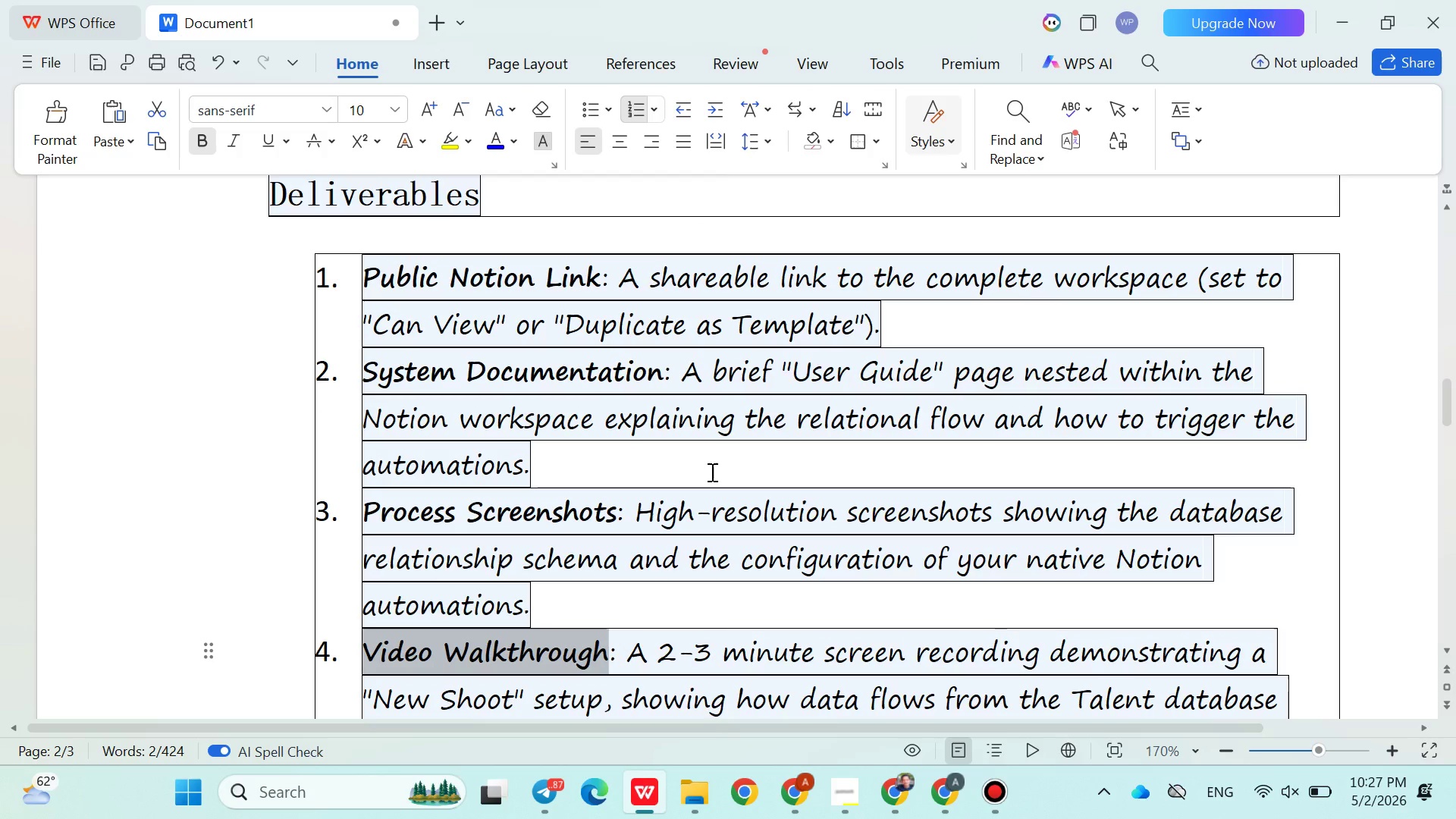 
left_click_drag(start_coordinate=[661, 378], to_coordinate=[366, 384])
 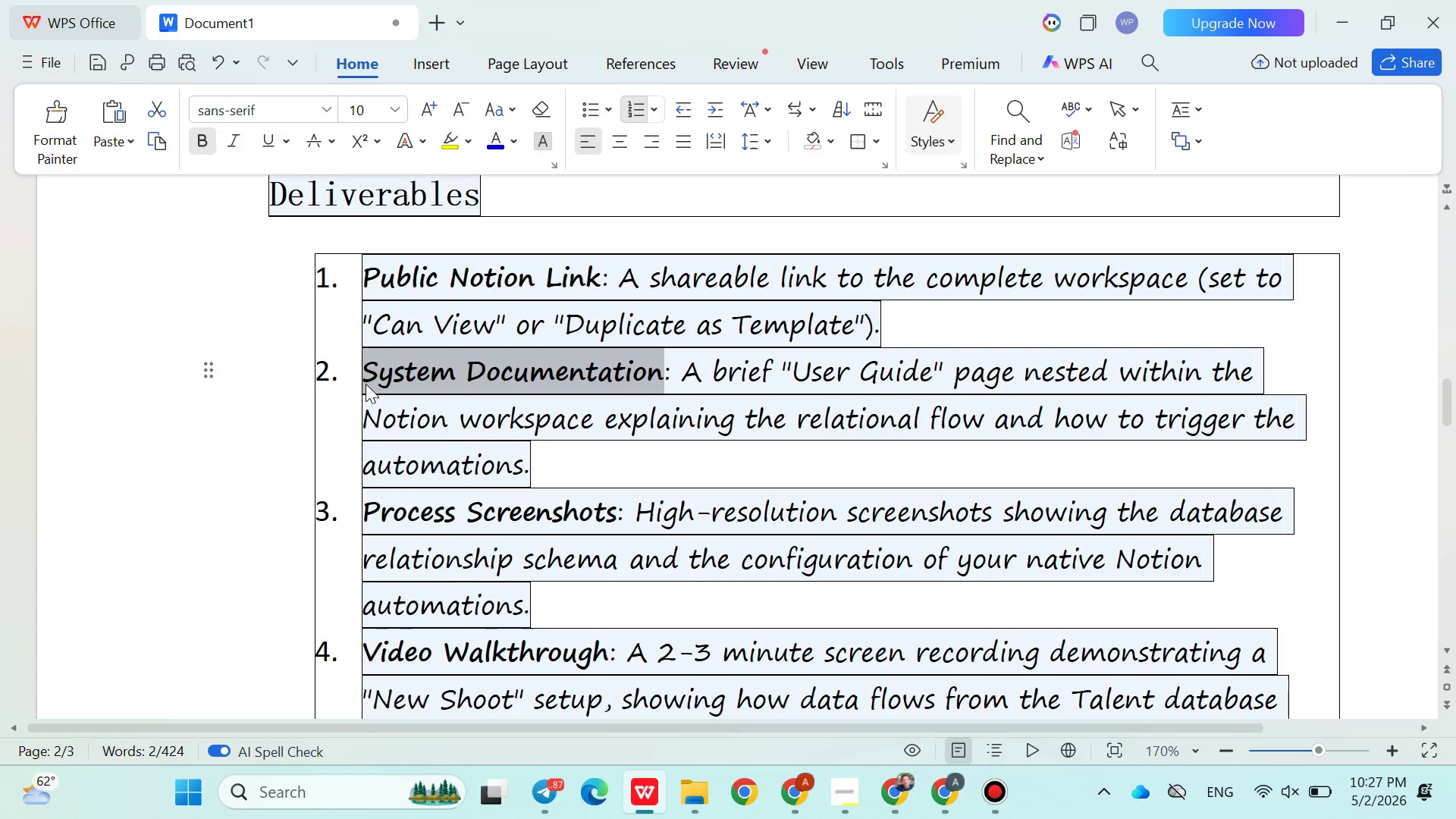 
key(Control+C)
 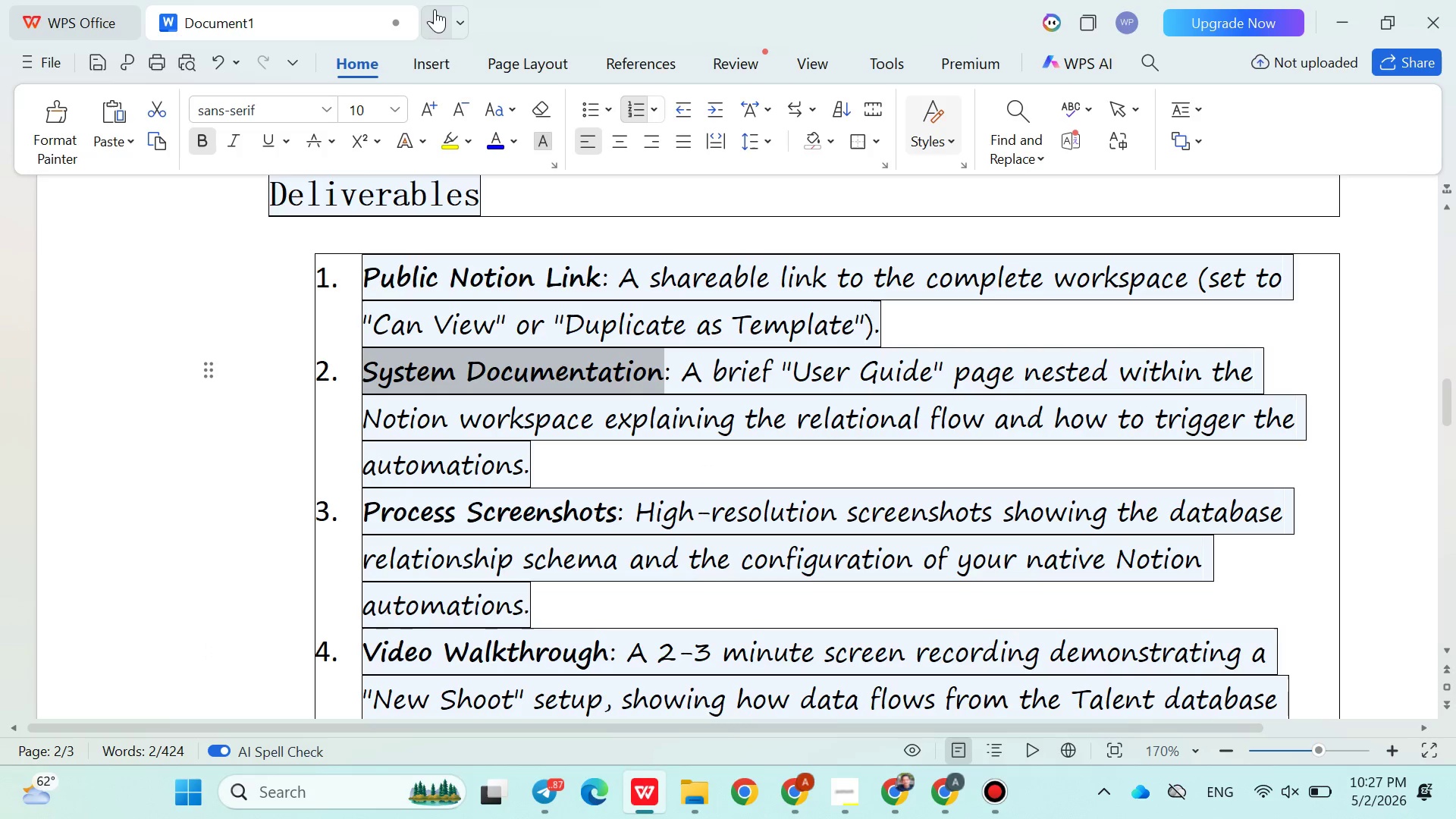 
left_click([435, 9])
 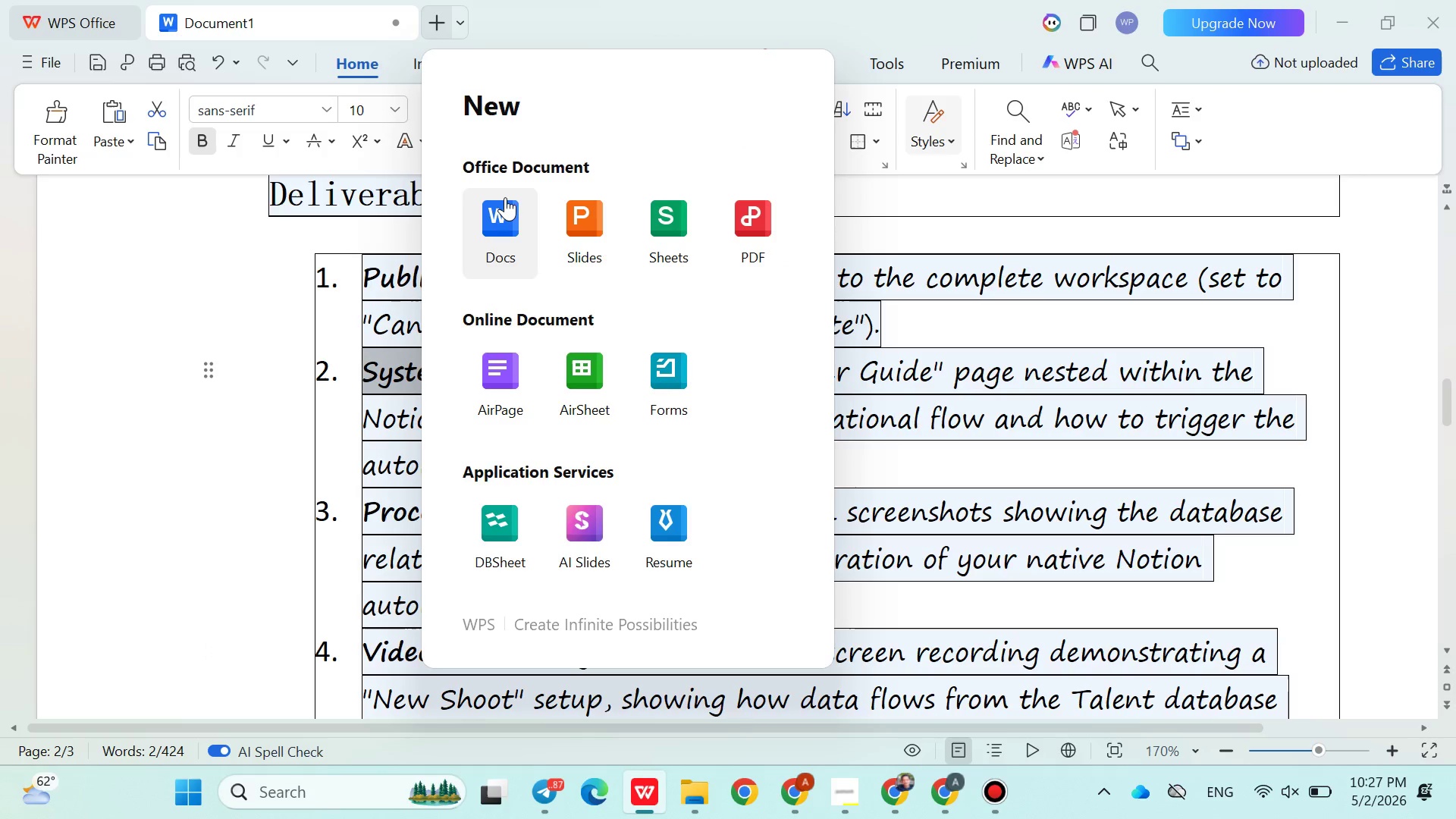 
left_click([505, 199])
 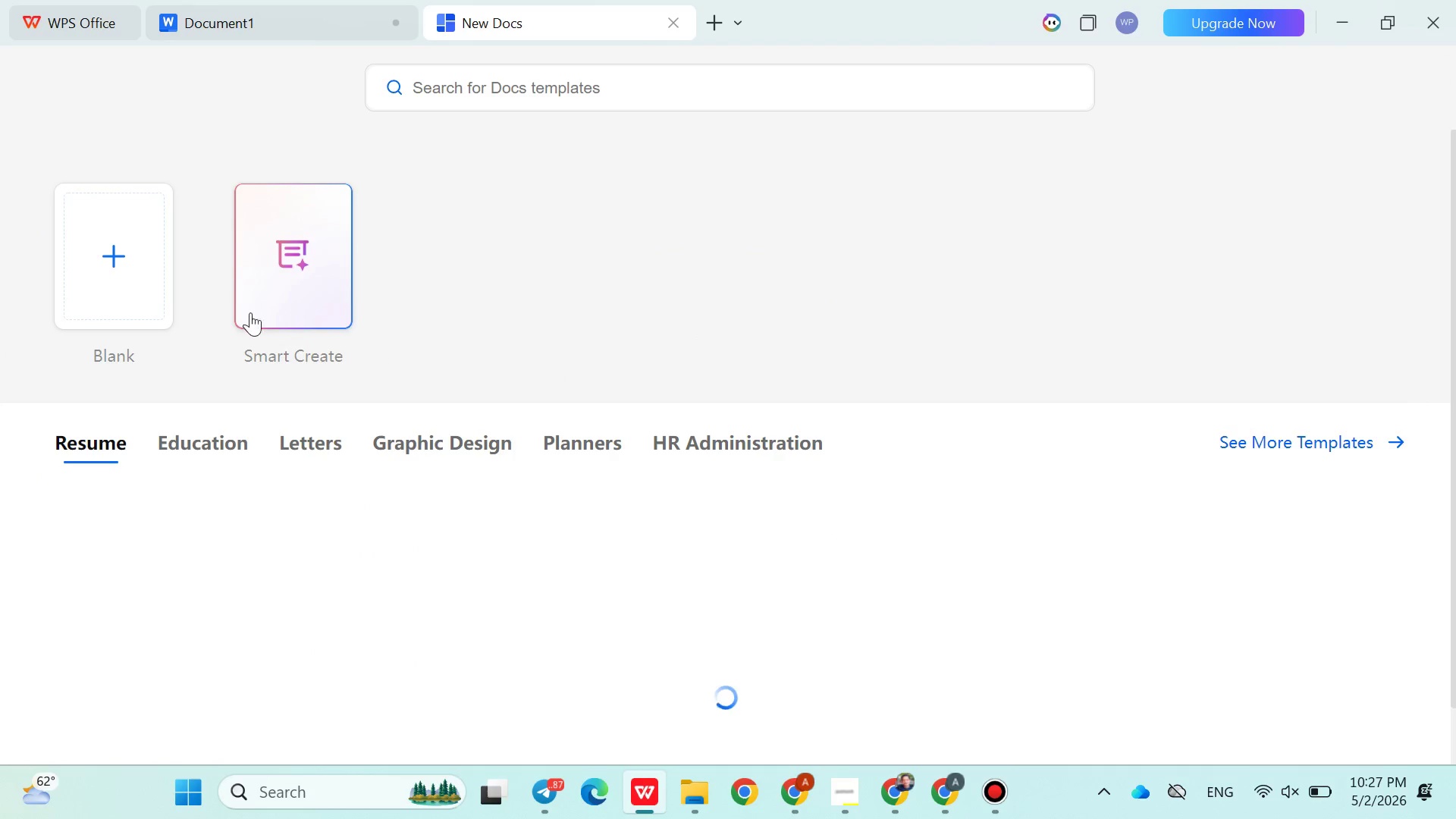 
left_click([131, 273])
 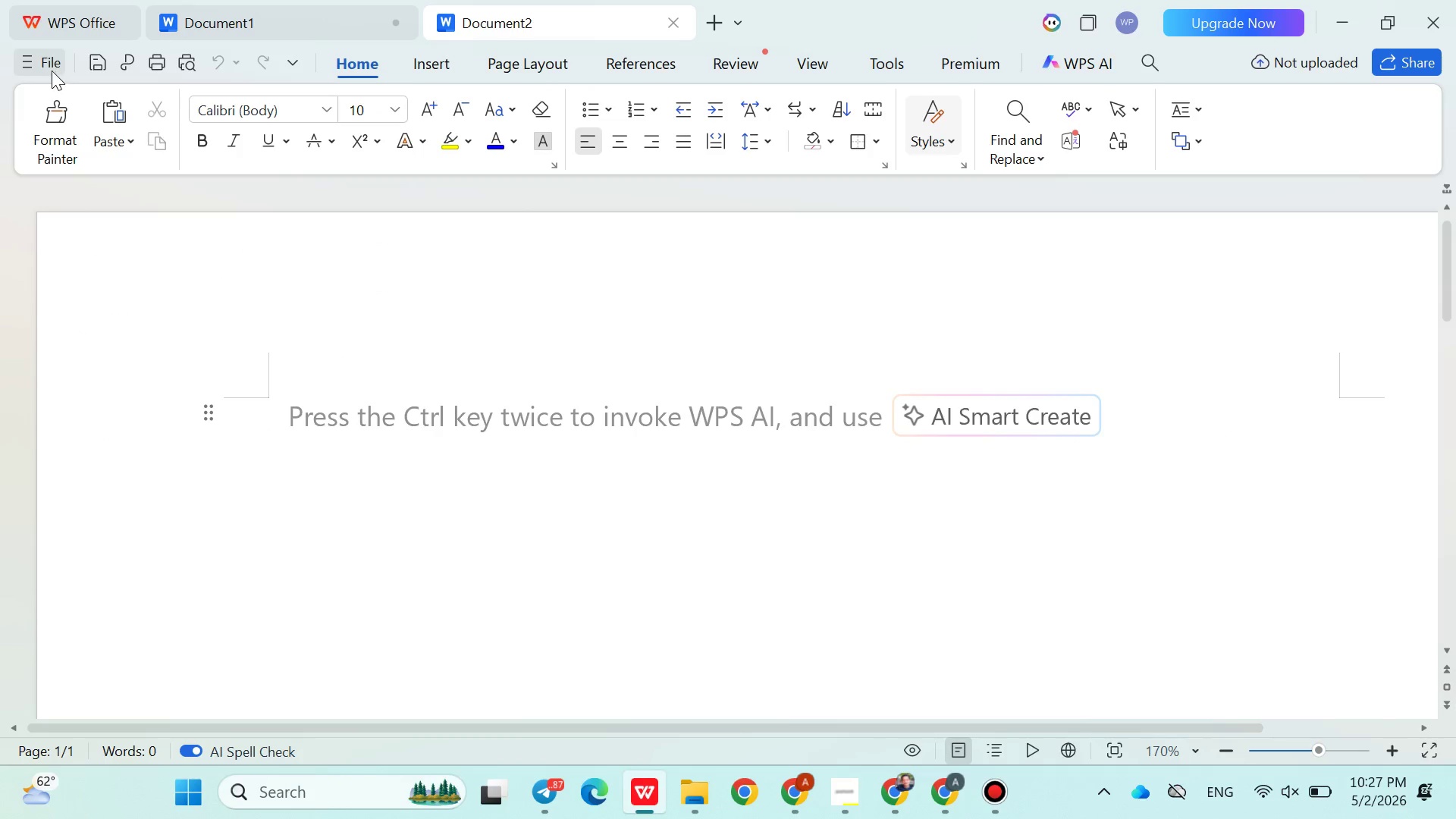 
left_click([52, 71])
 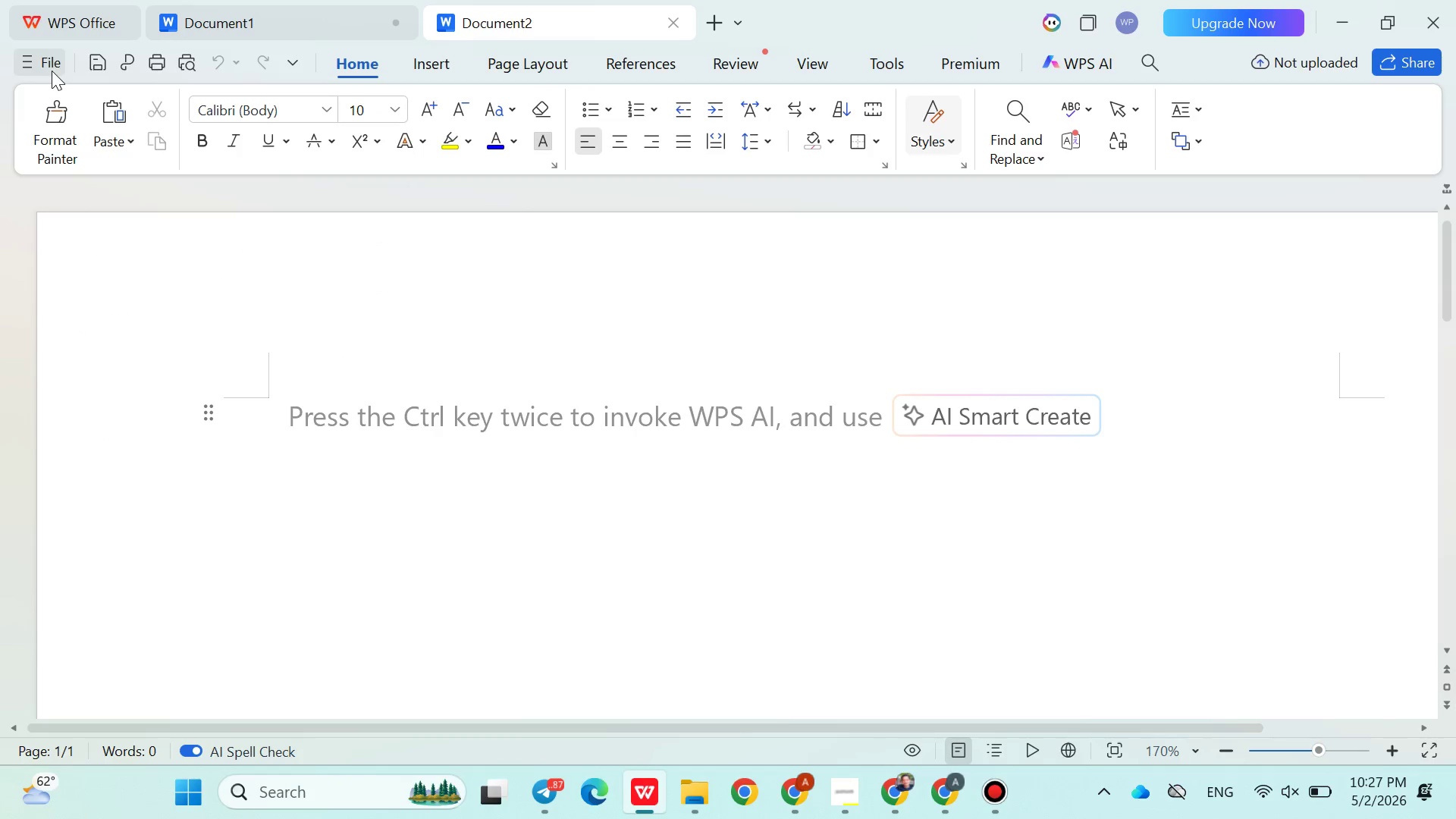 
double_click([52, 71])
 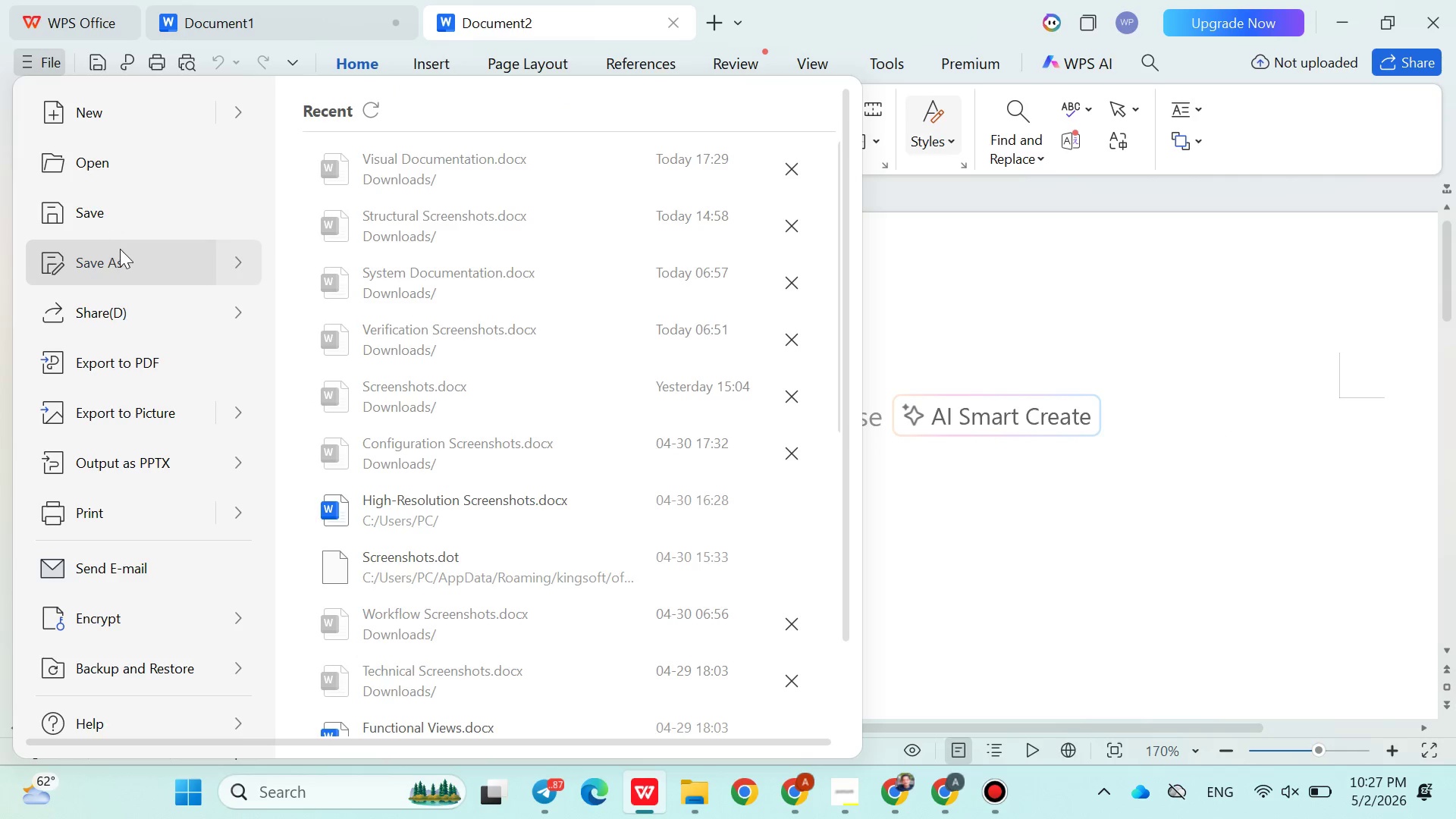 
left_click([121, 251])
 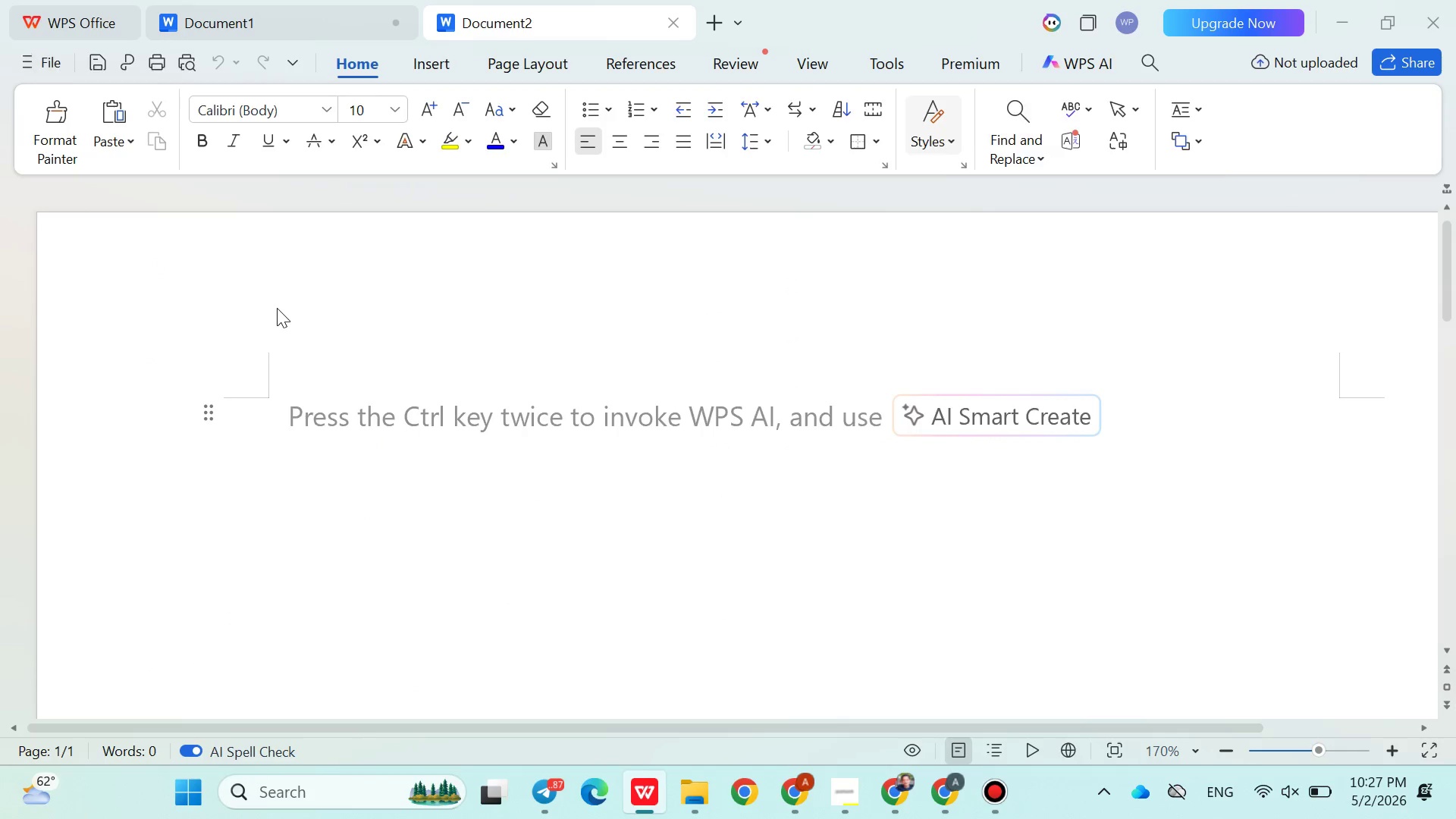 
key(Control+V)
 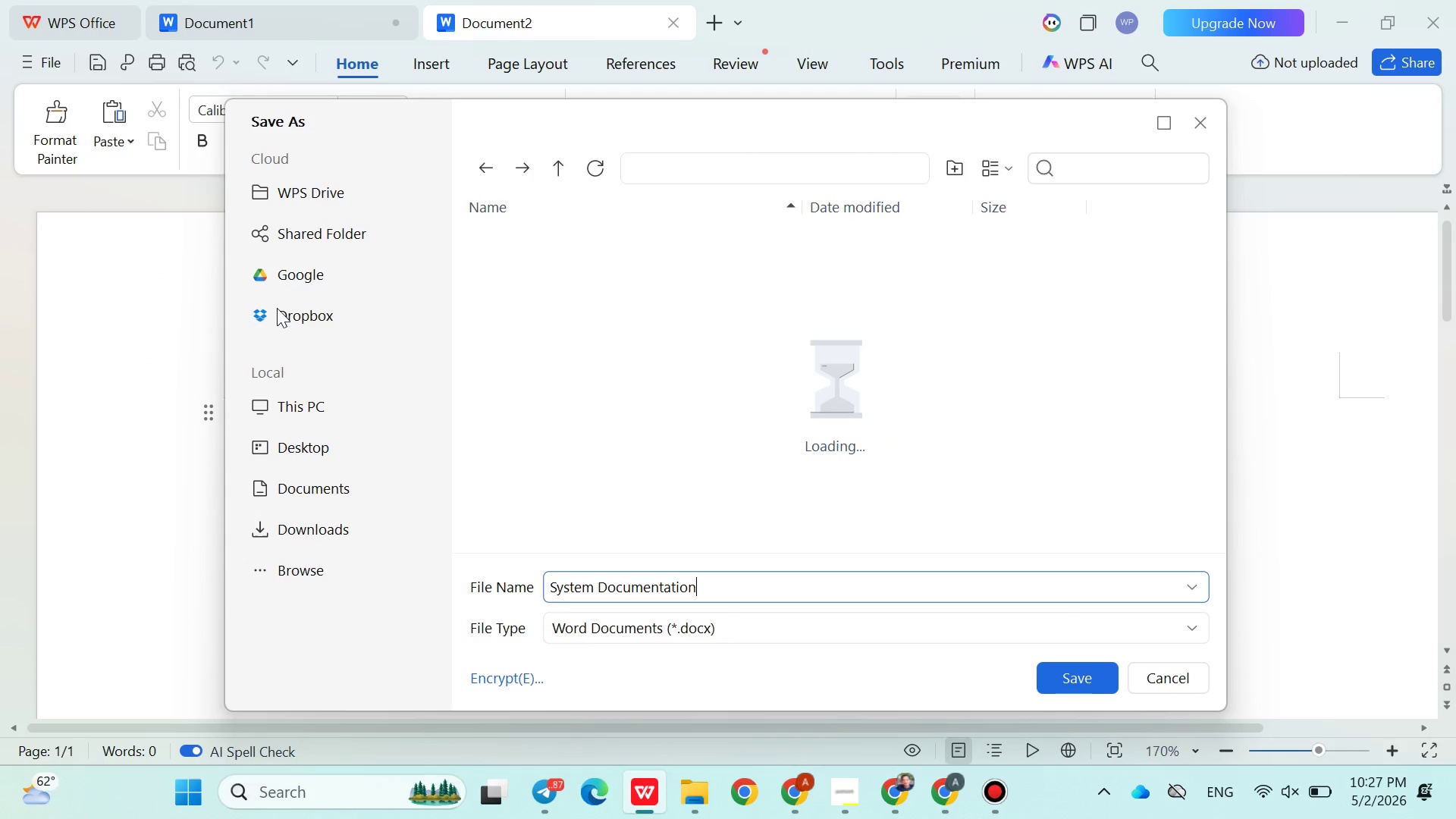 
key(Enter)
 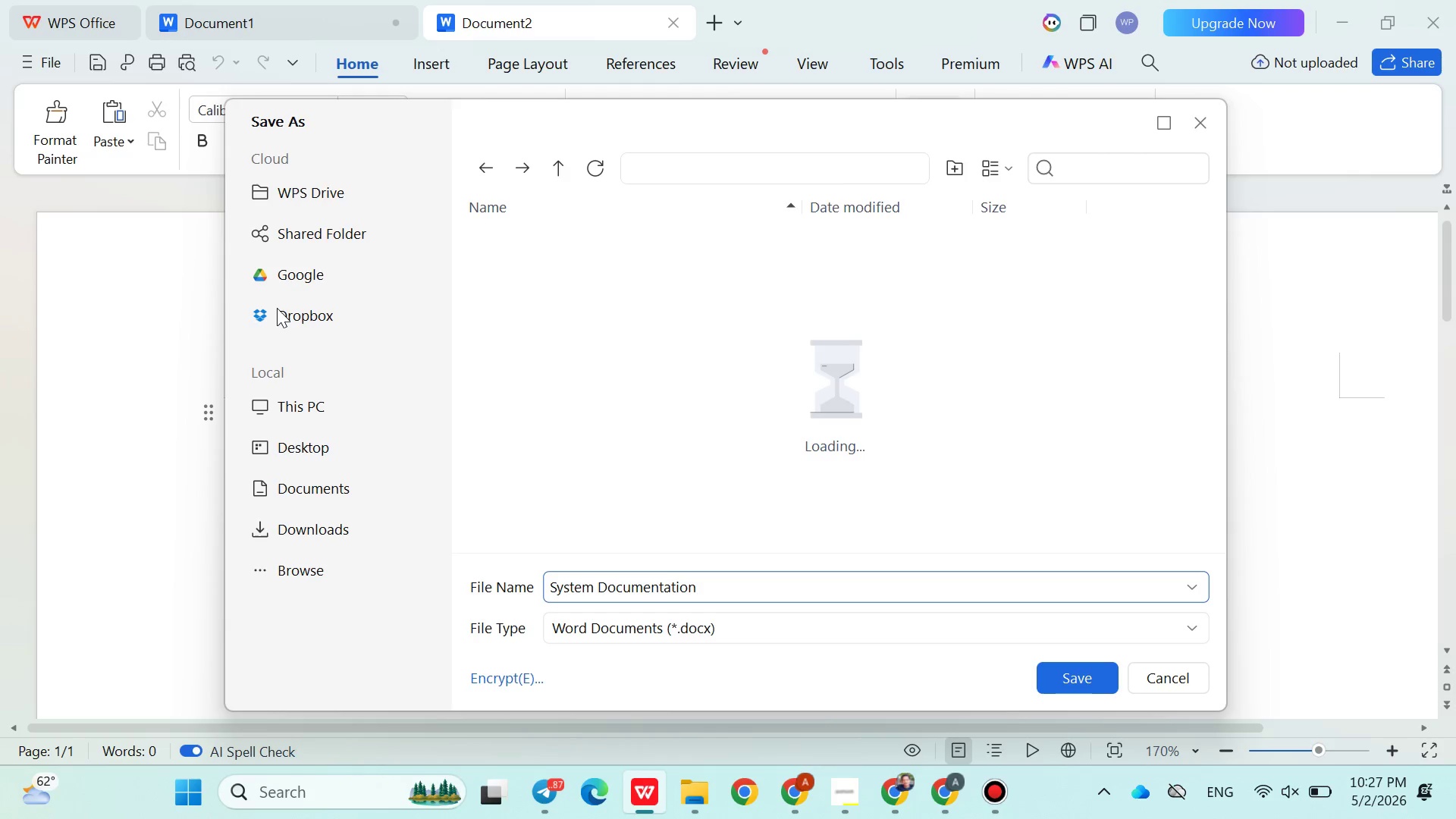 
key(Enter)
 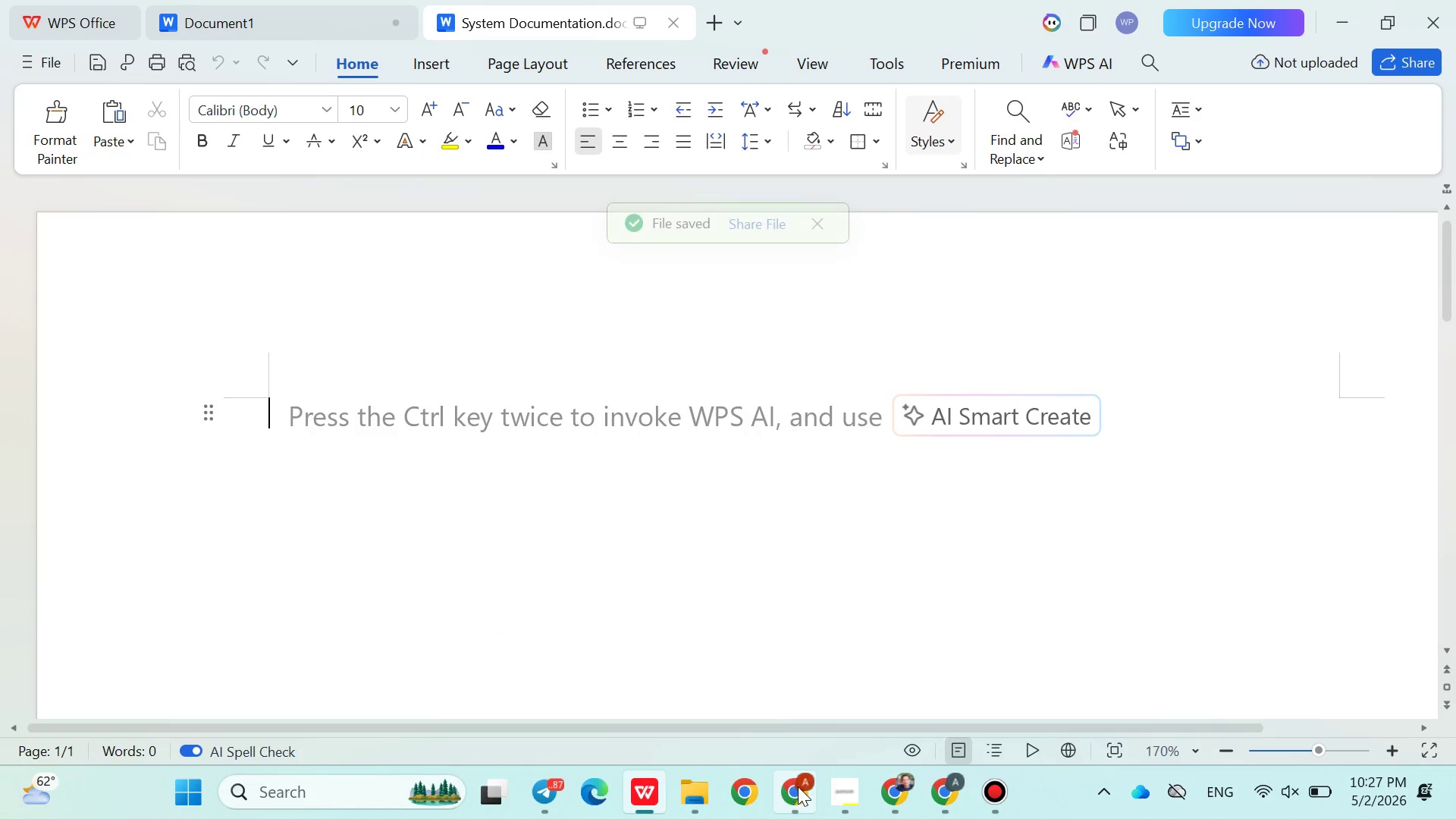 
left_click([799, 789])
 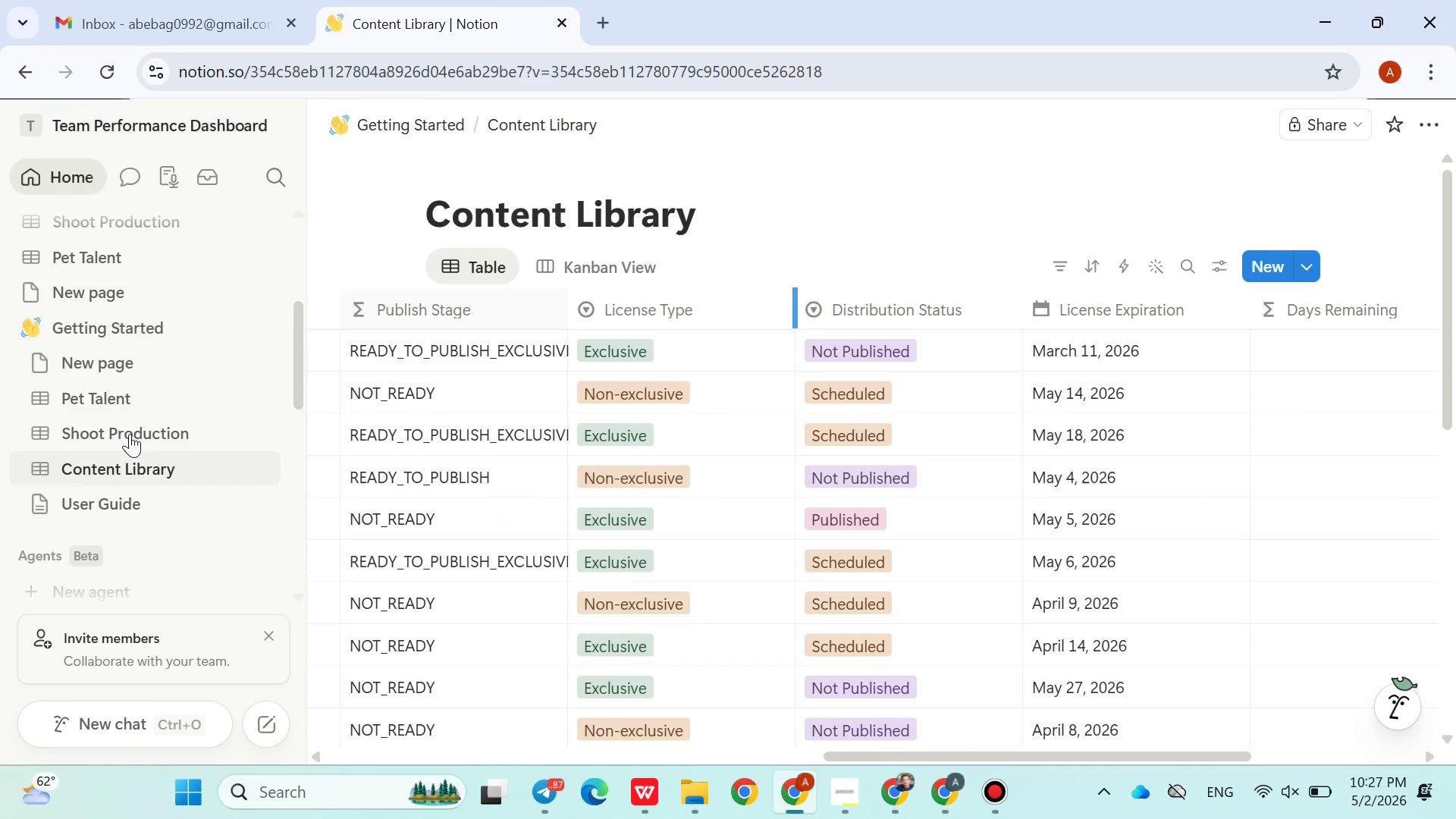 
left_click([114, 495])
 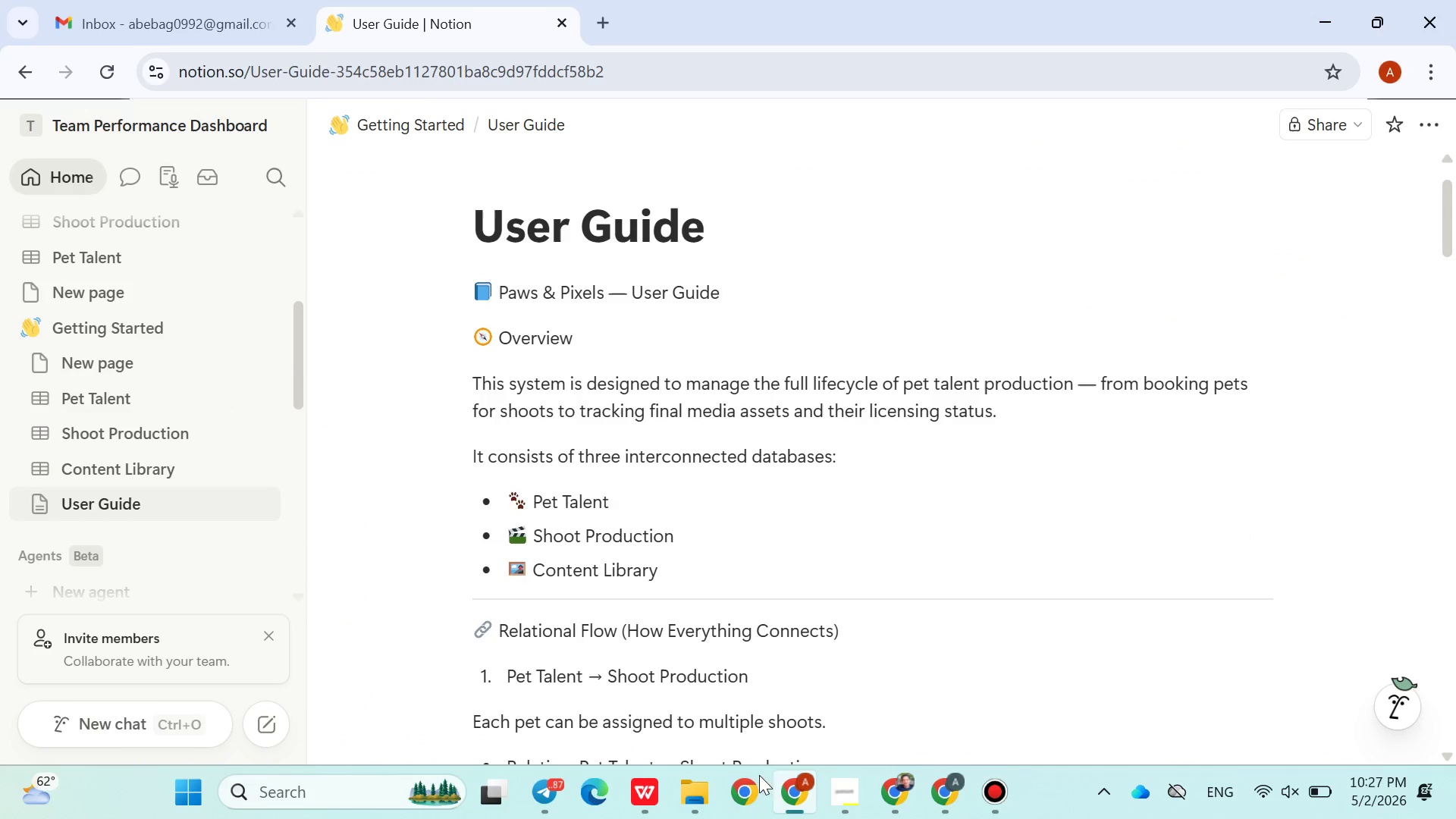 
wait(6.66)
 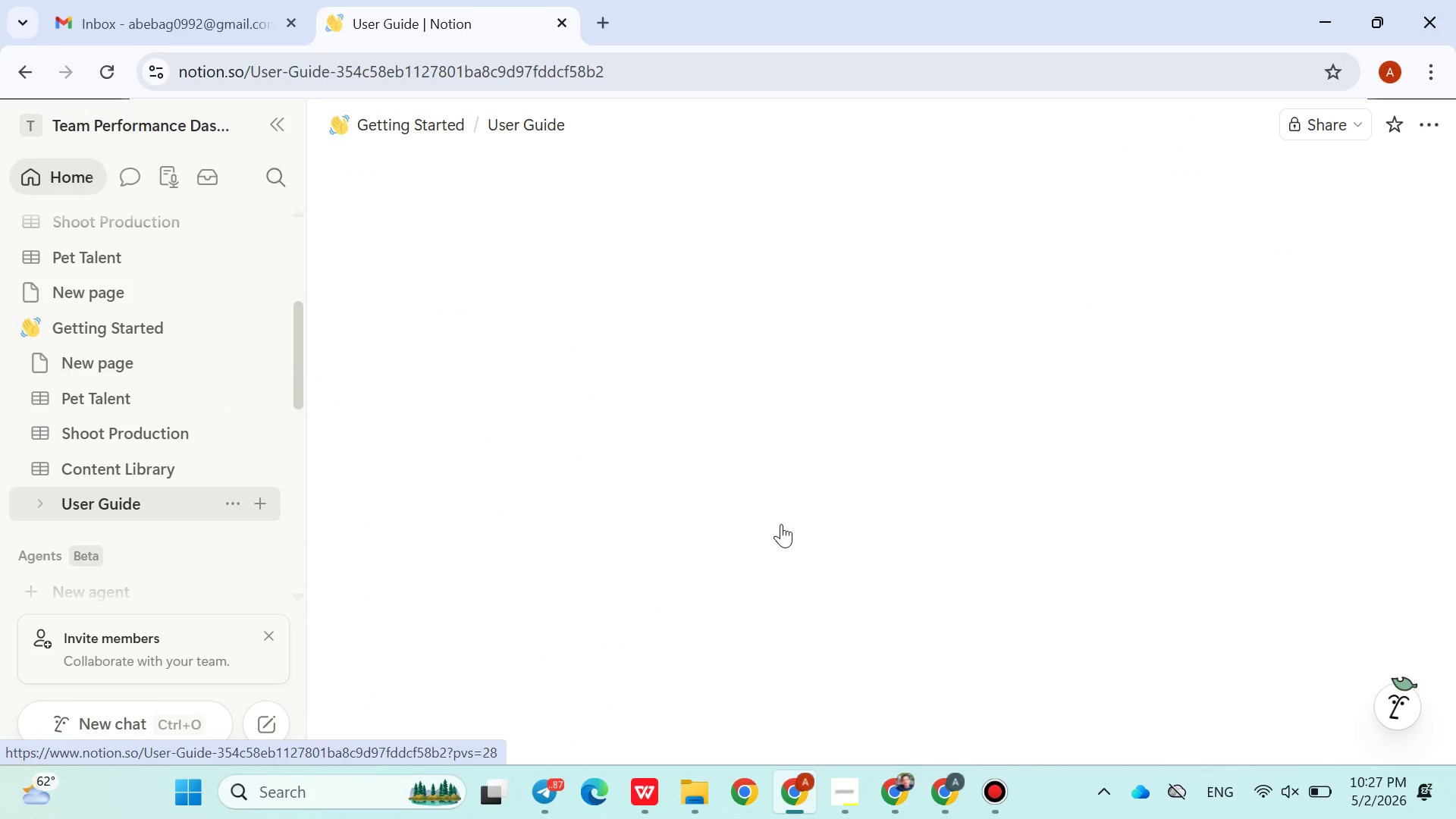 
left_click([190, 792])
 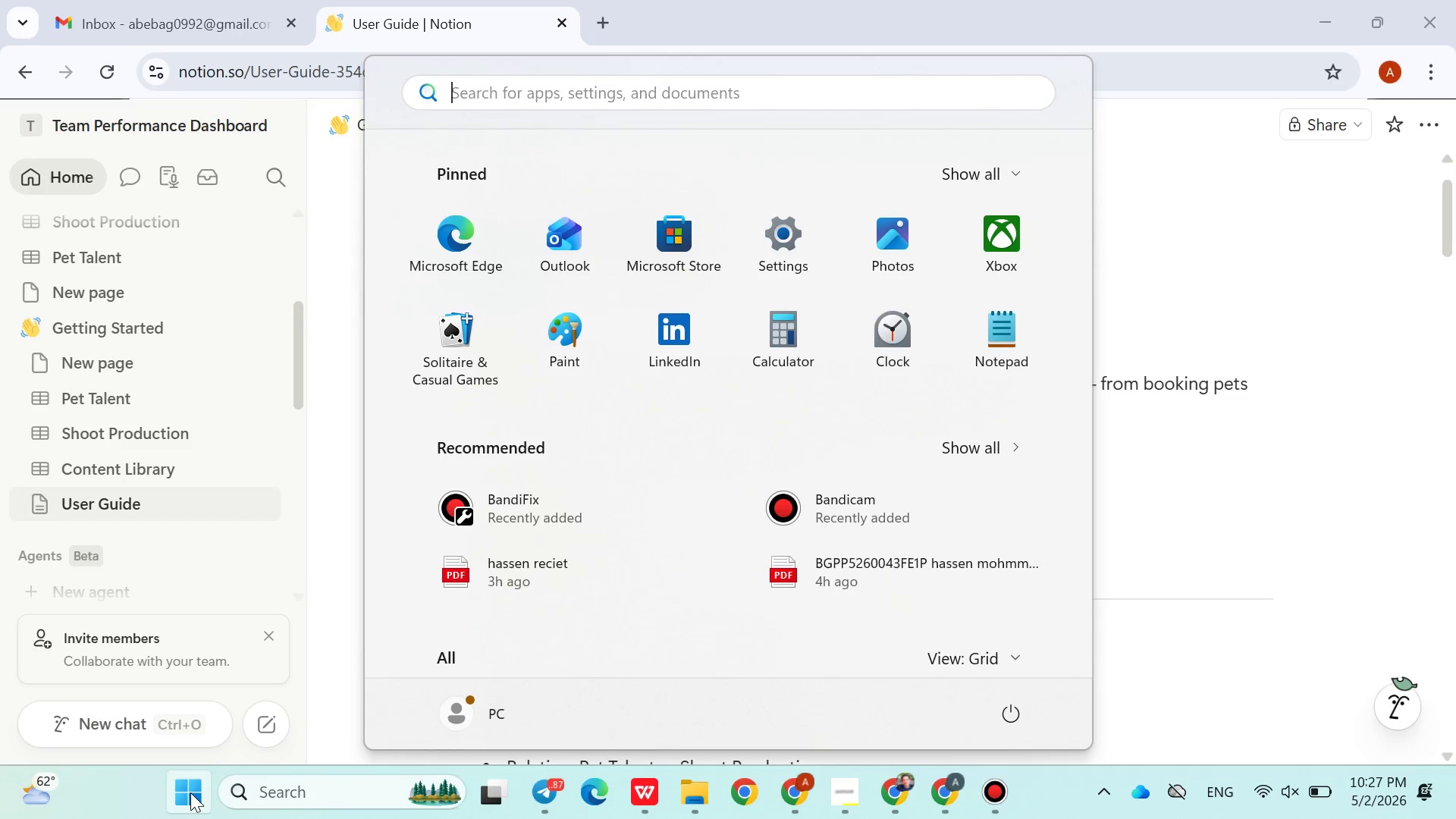 
type(sn)
 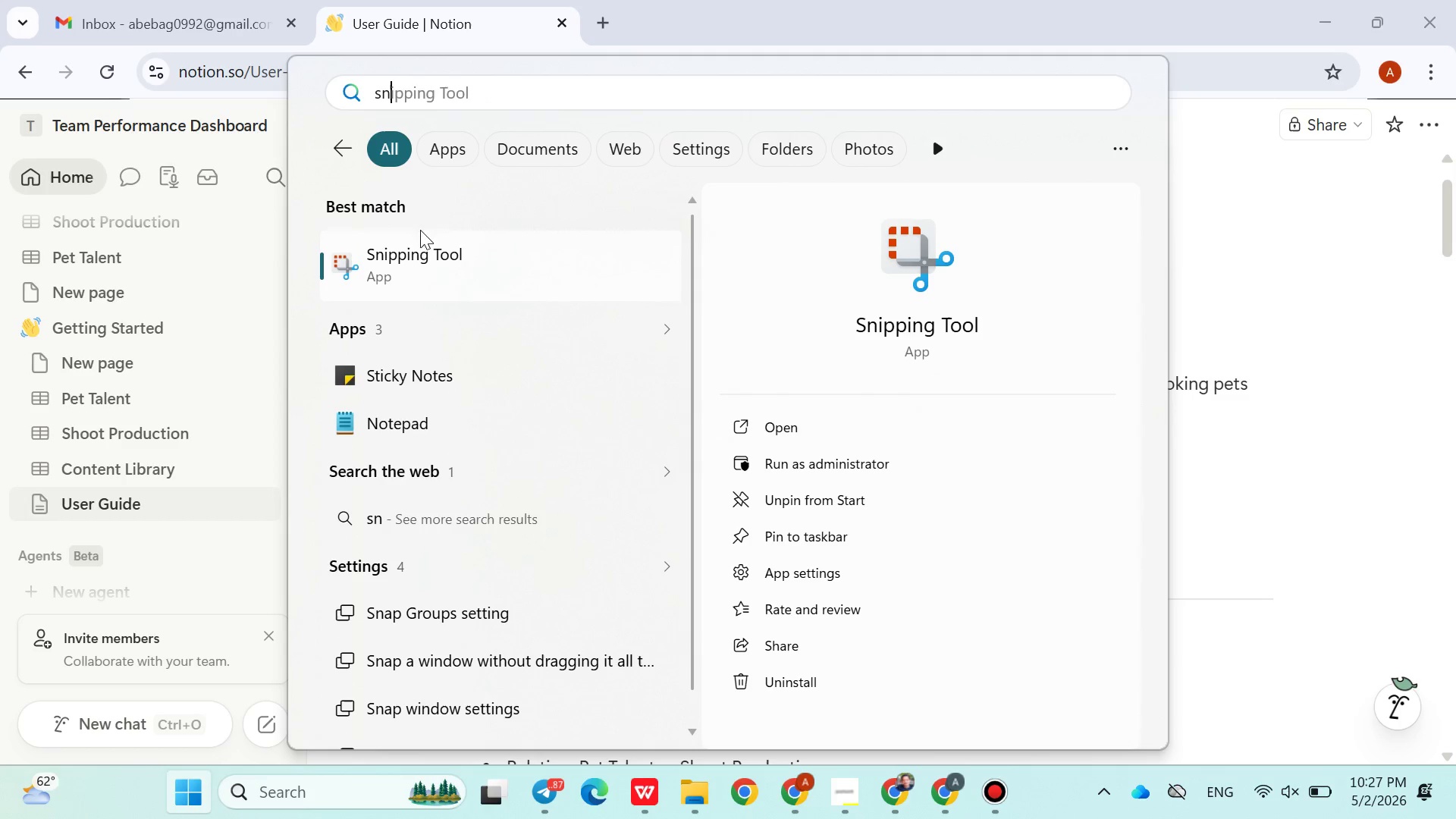 
left_click([397, 275])
 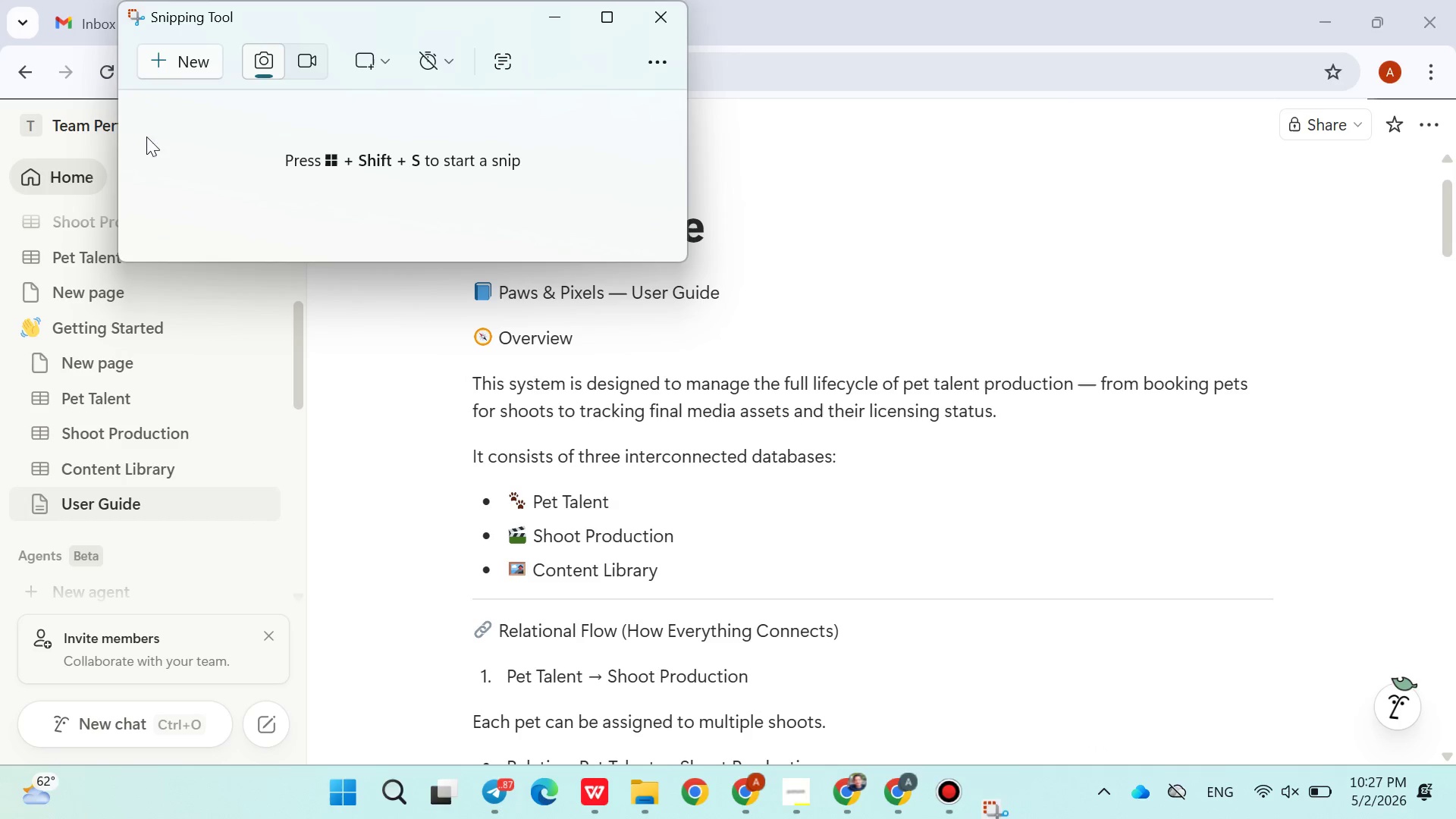 
left_click([184, 71])
 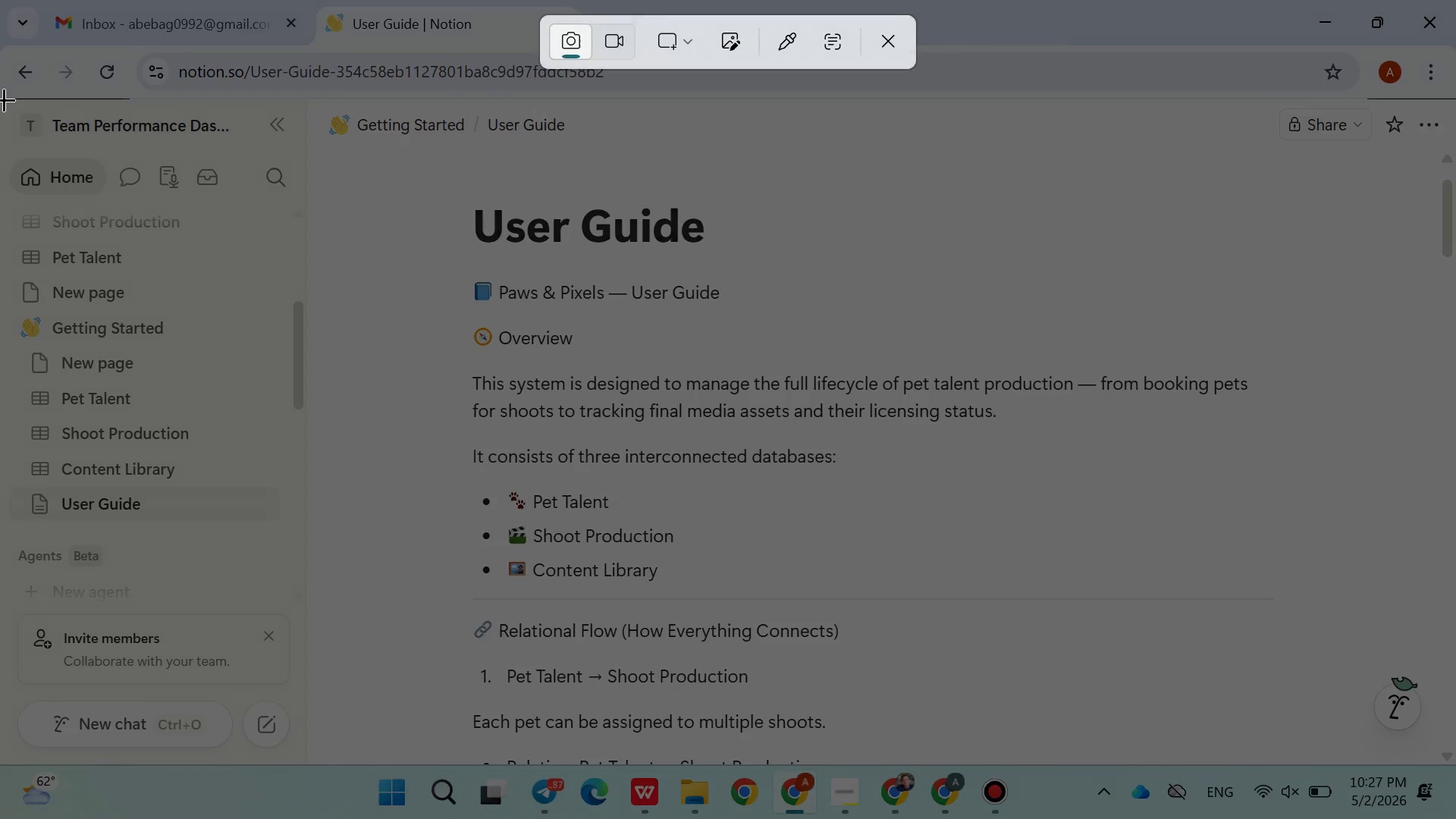 
left_click_drag(start_coordinate=[4, 99], to_coordinate=[1455, 754])
 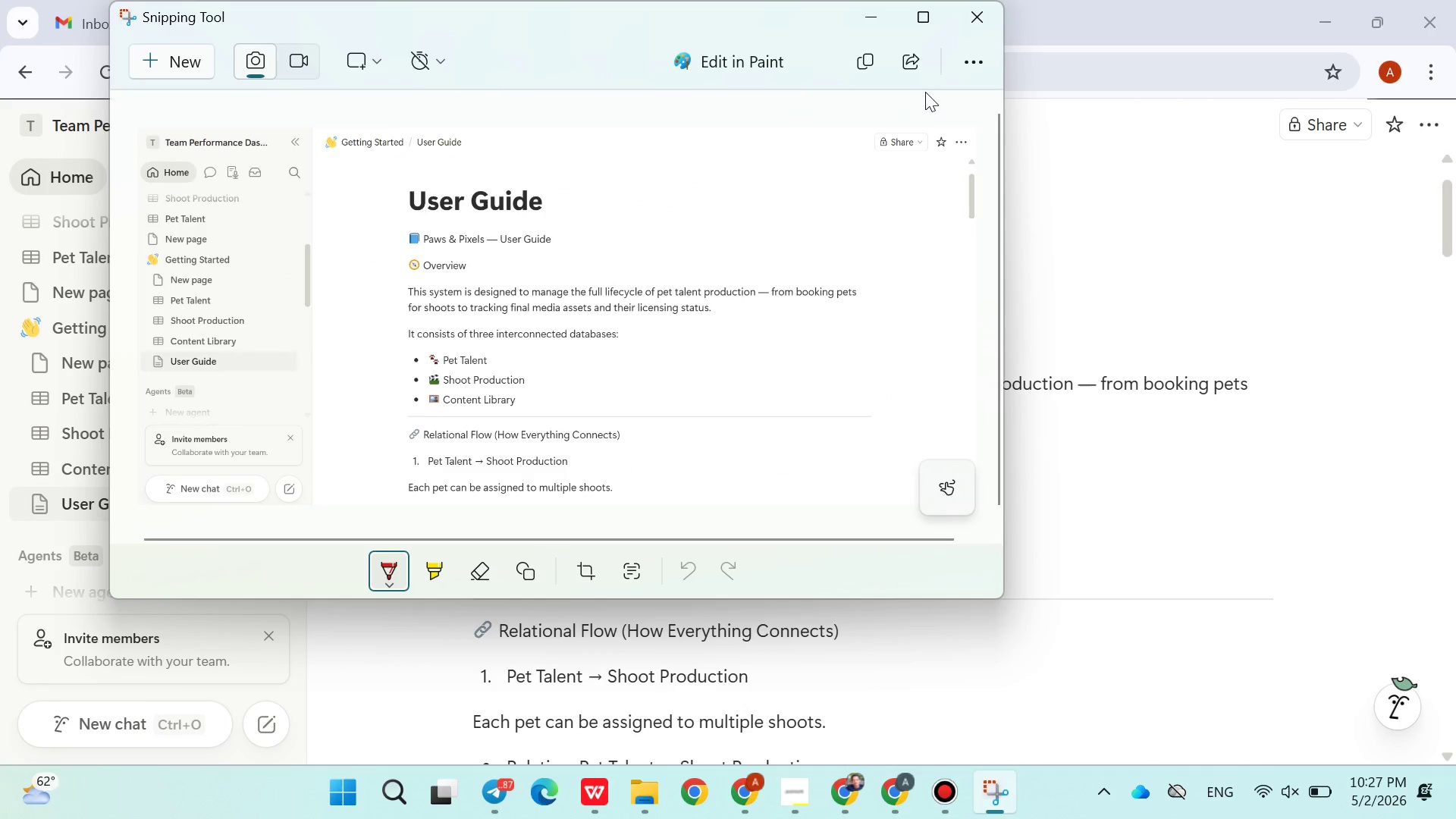 
left_click([876, 65])
 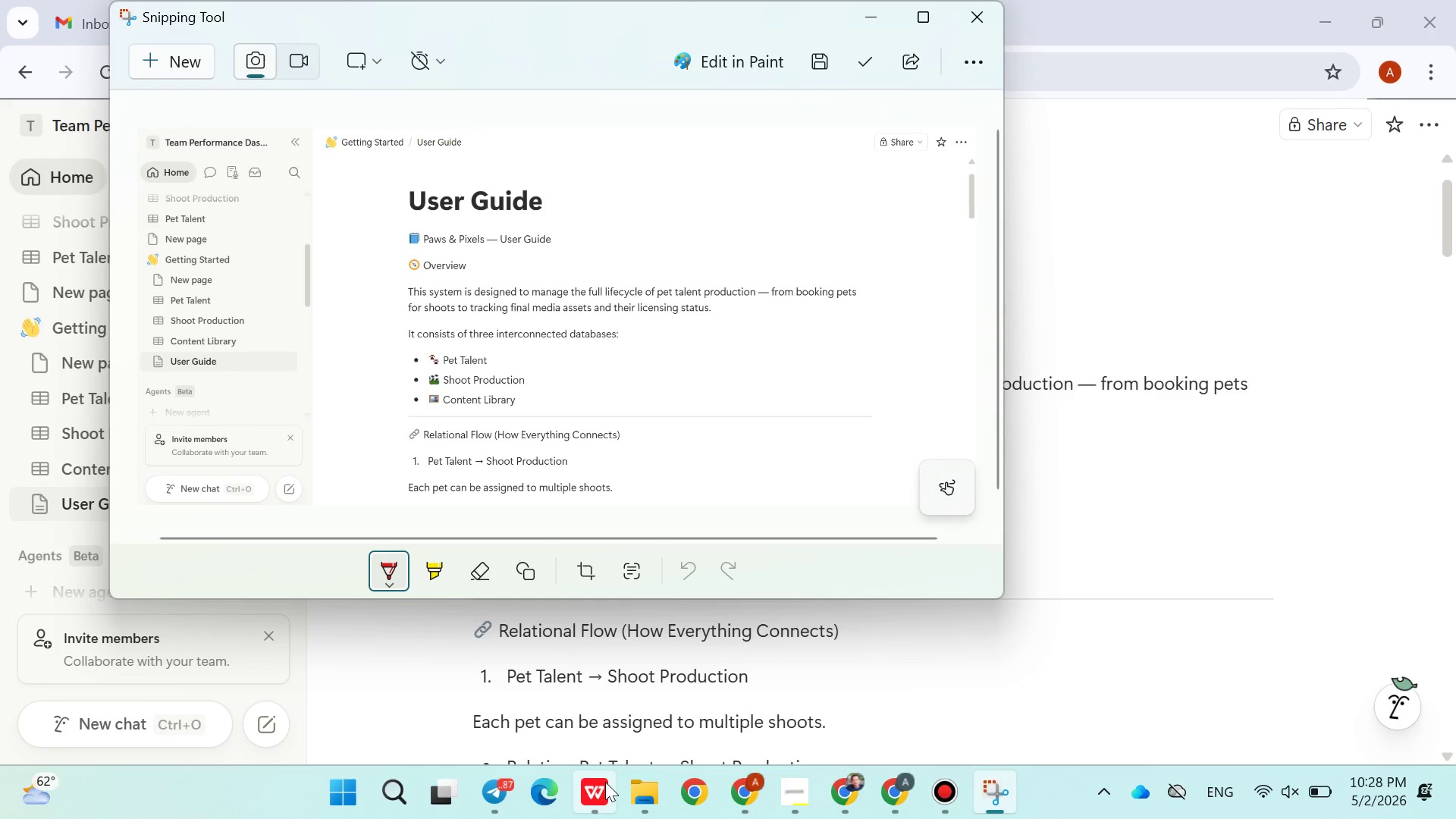 
left_click([604, 788])
 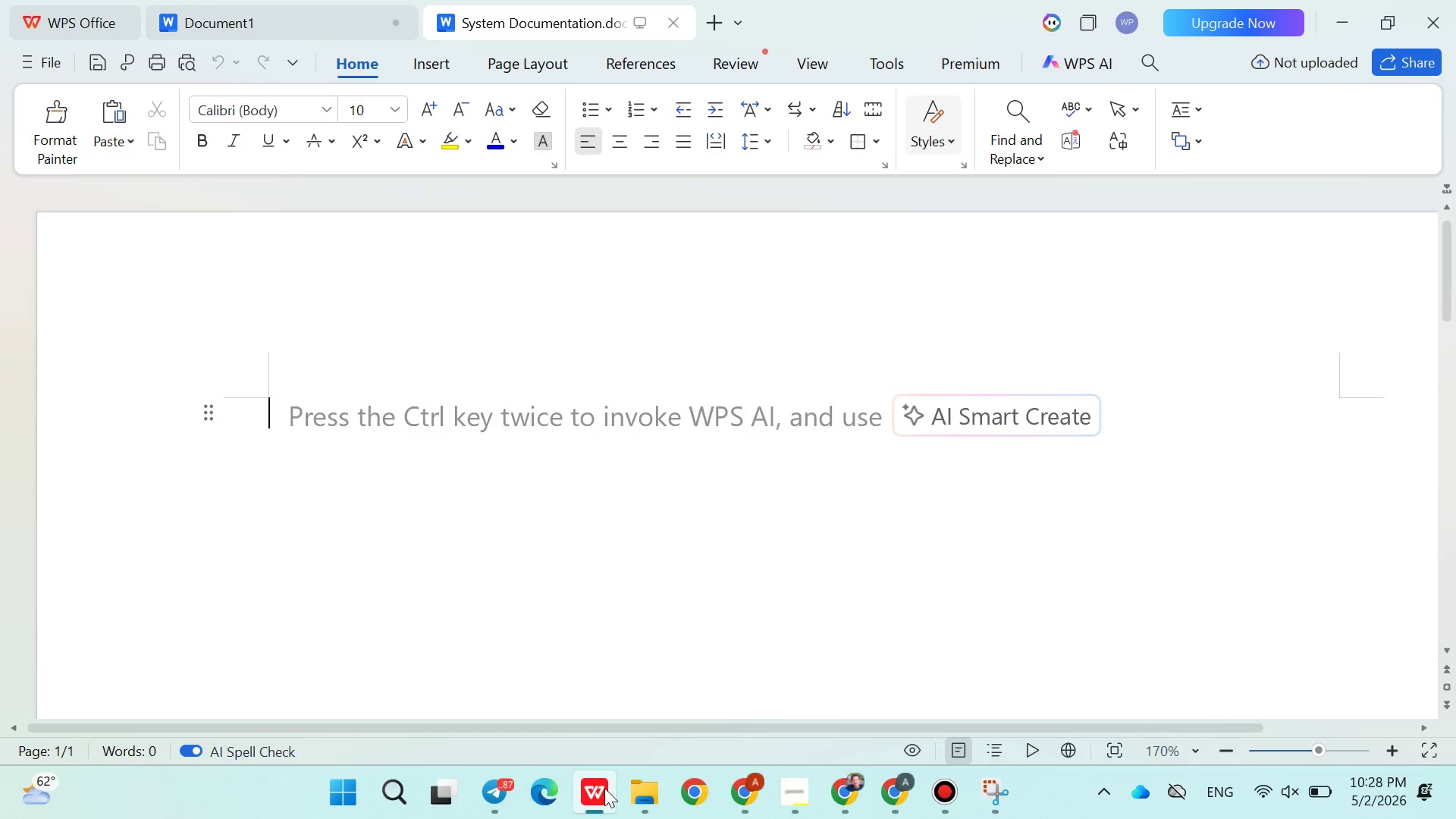 
key(Control+ControlLeft)
 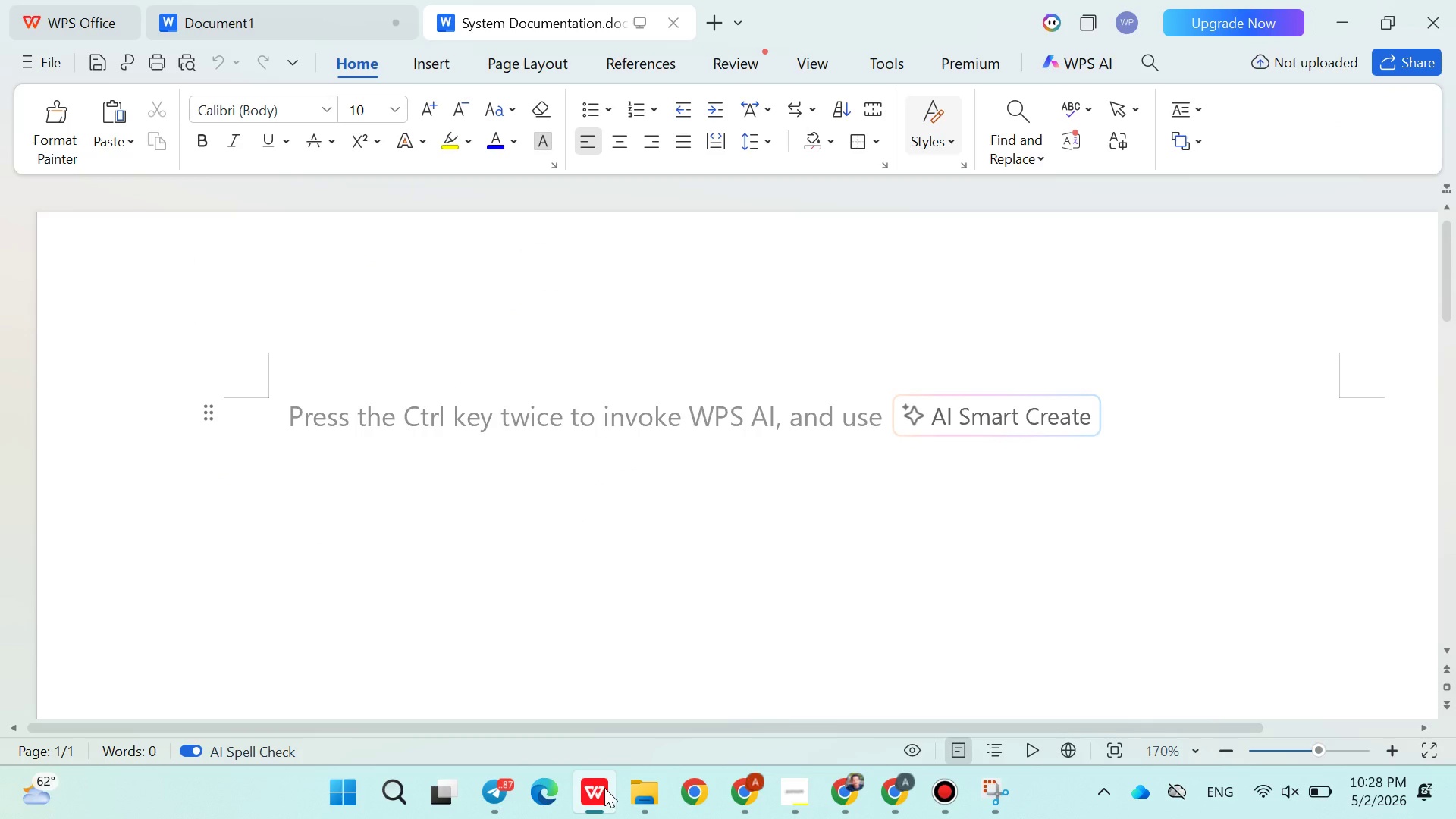 
key(Control+V)
 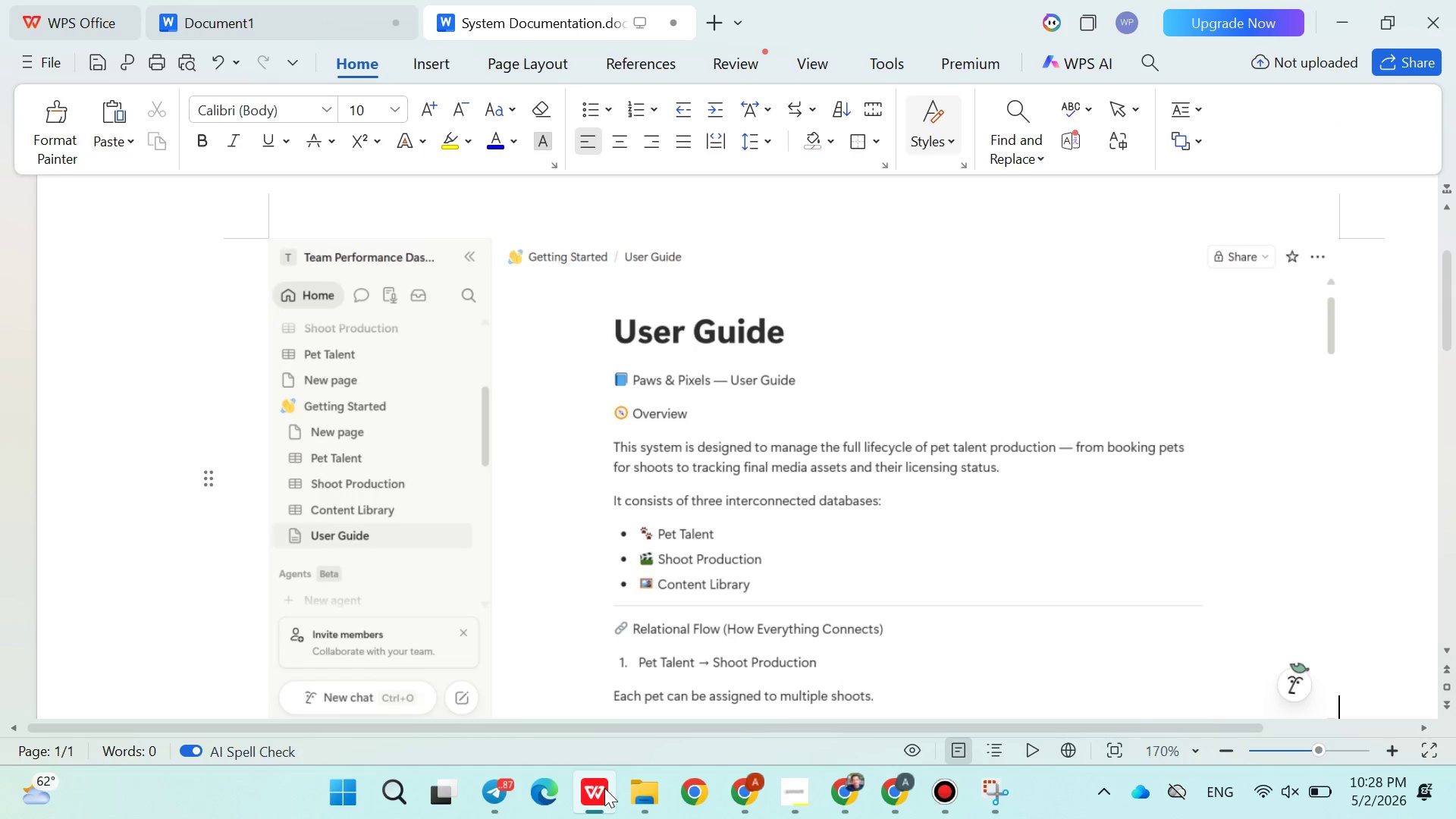 
key(Enter)
 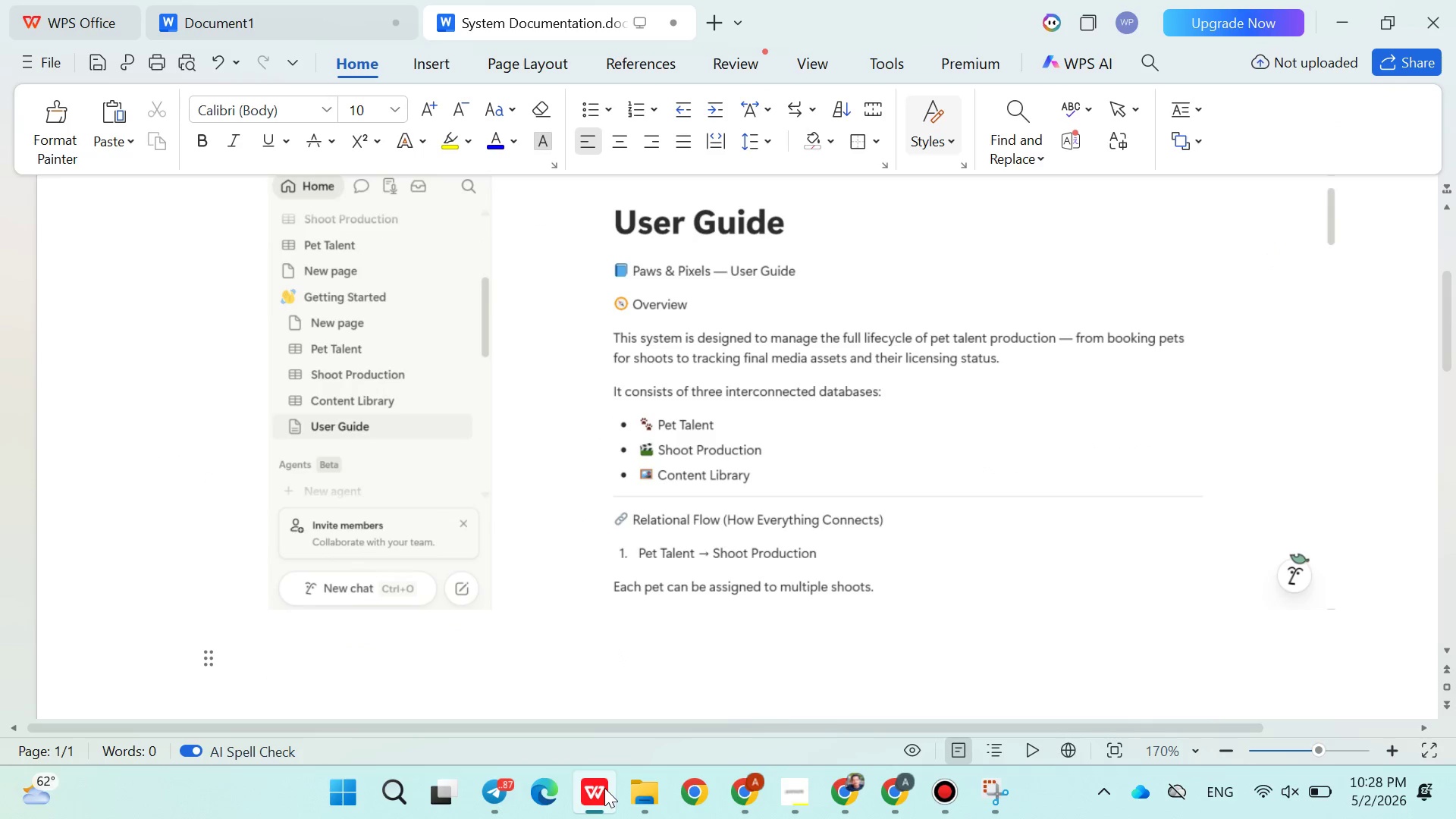 
key(Enter)
 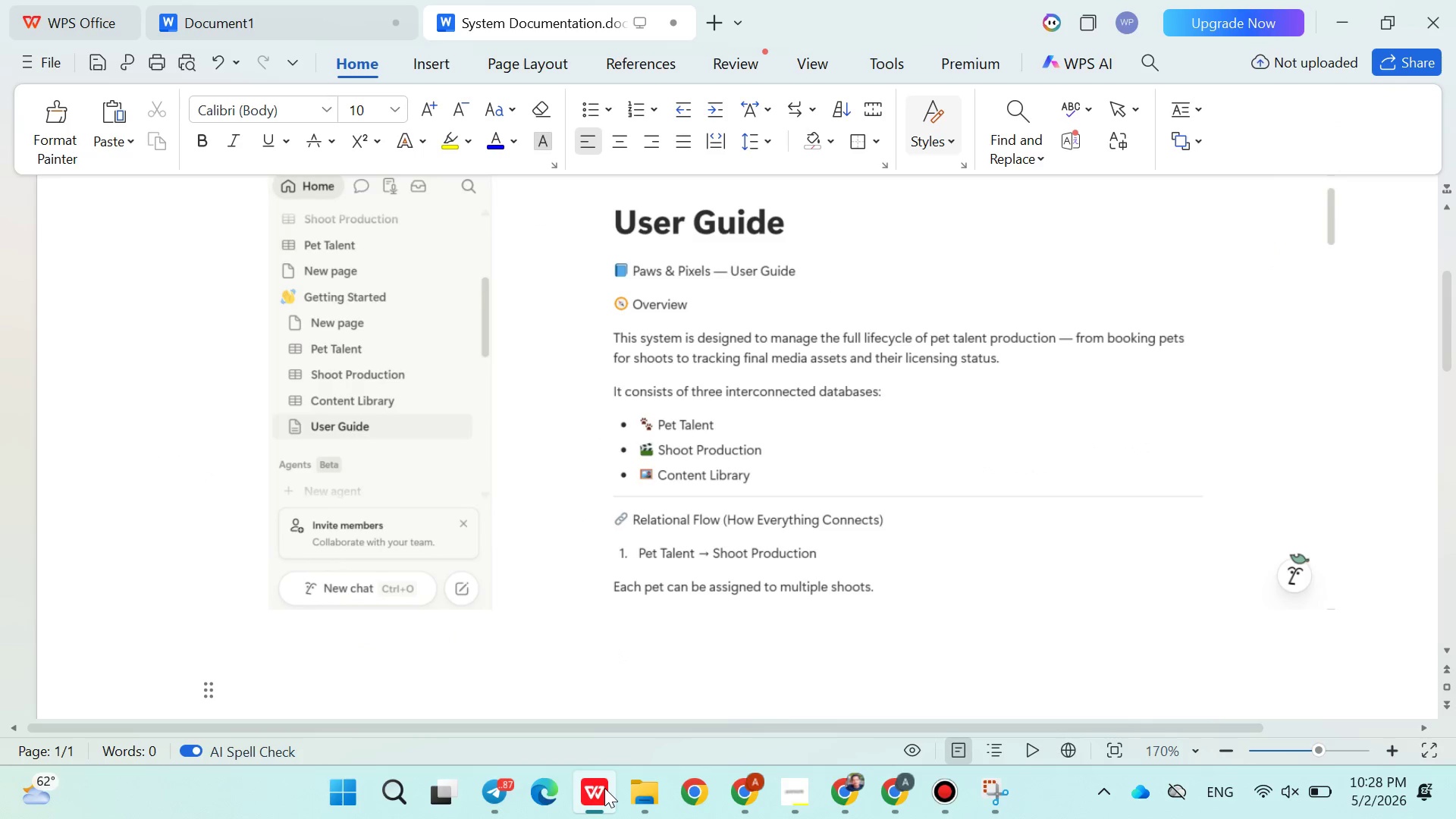 
key(Enter)
 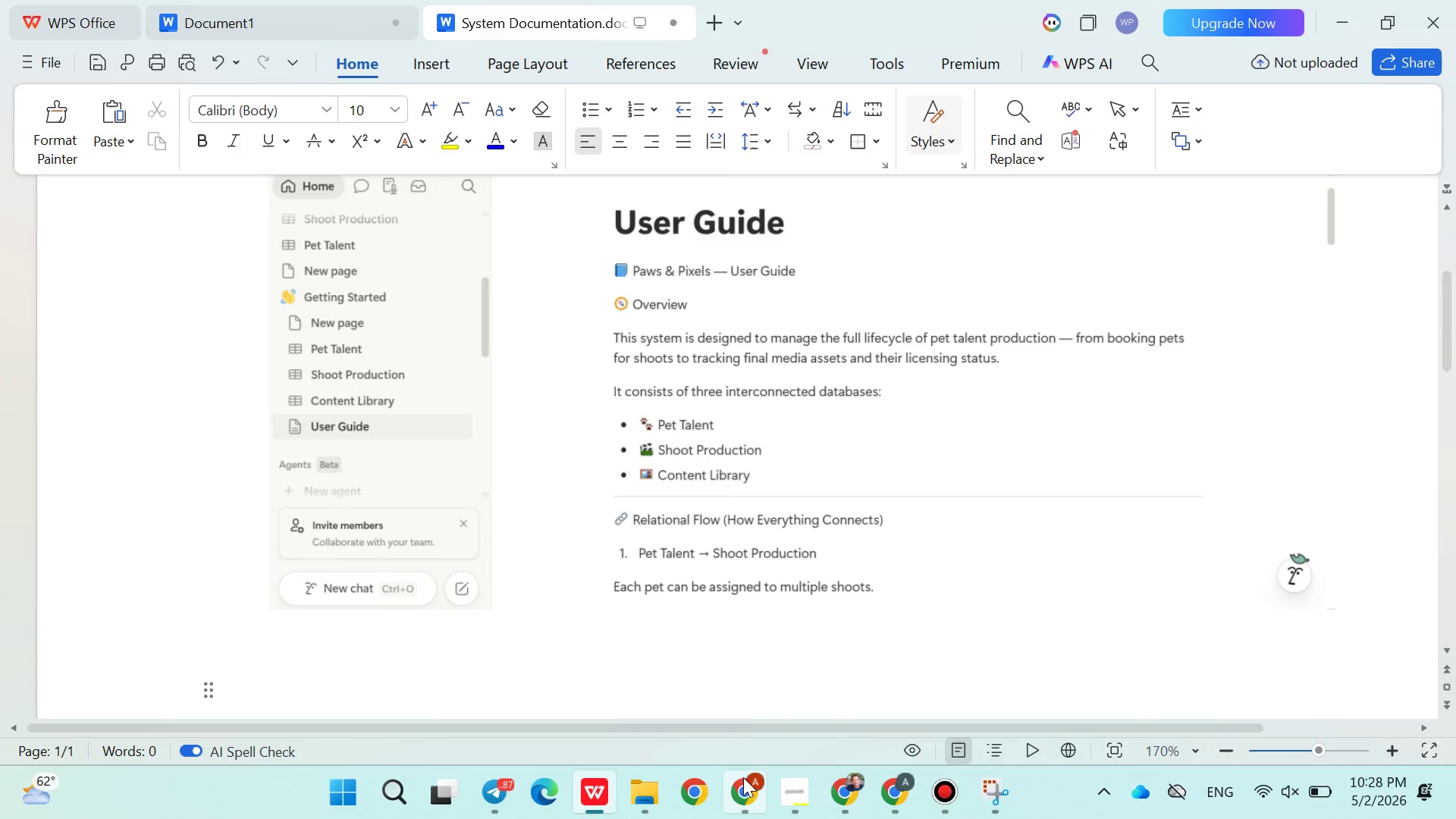 
left_click([745, 780])
 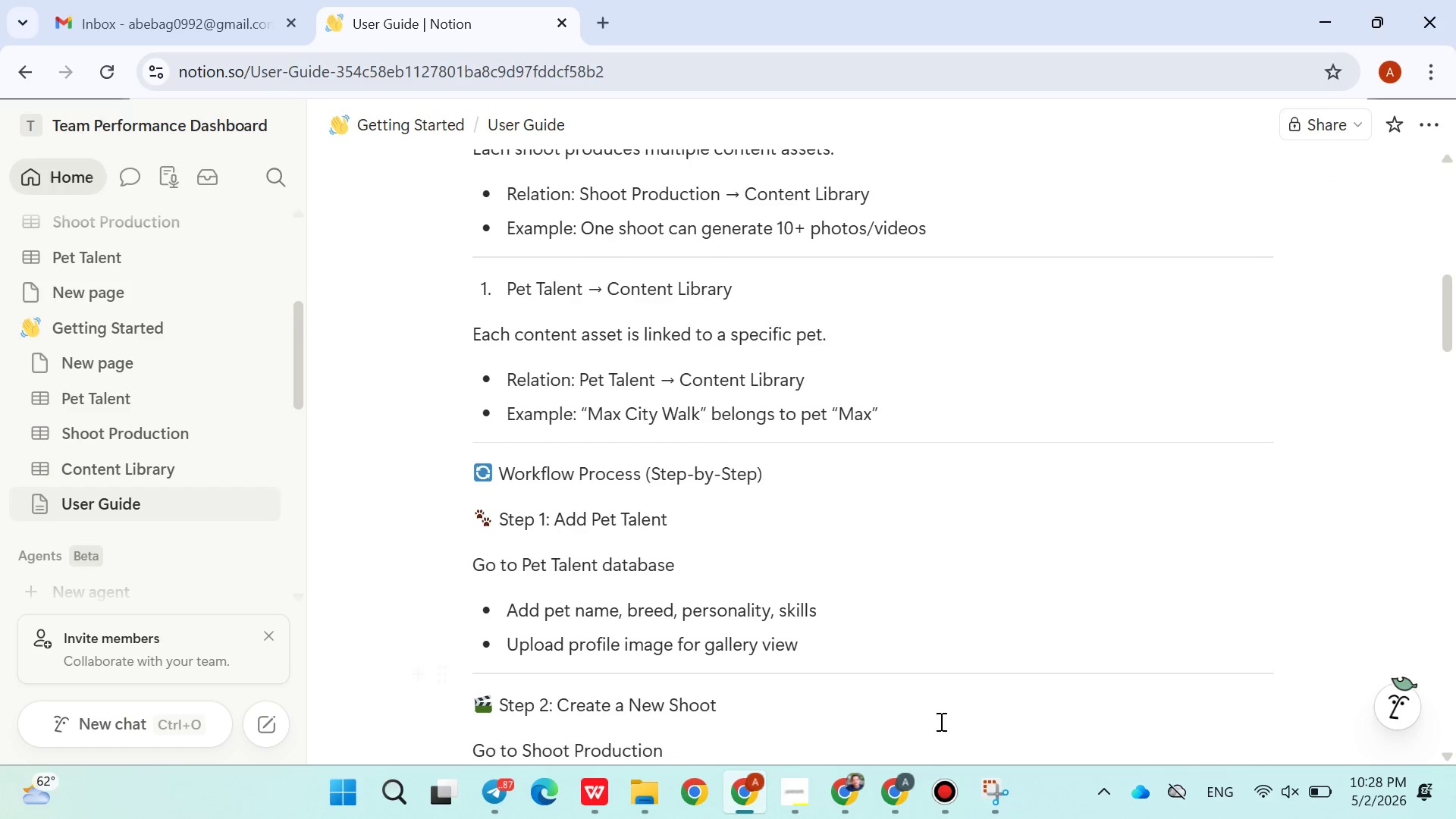 
left_click([1002, 798])
 